 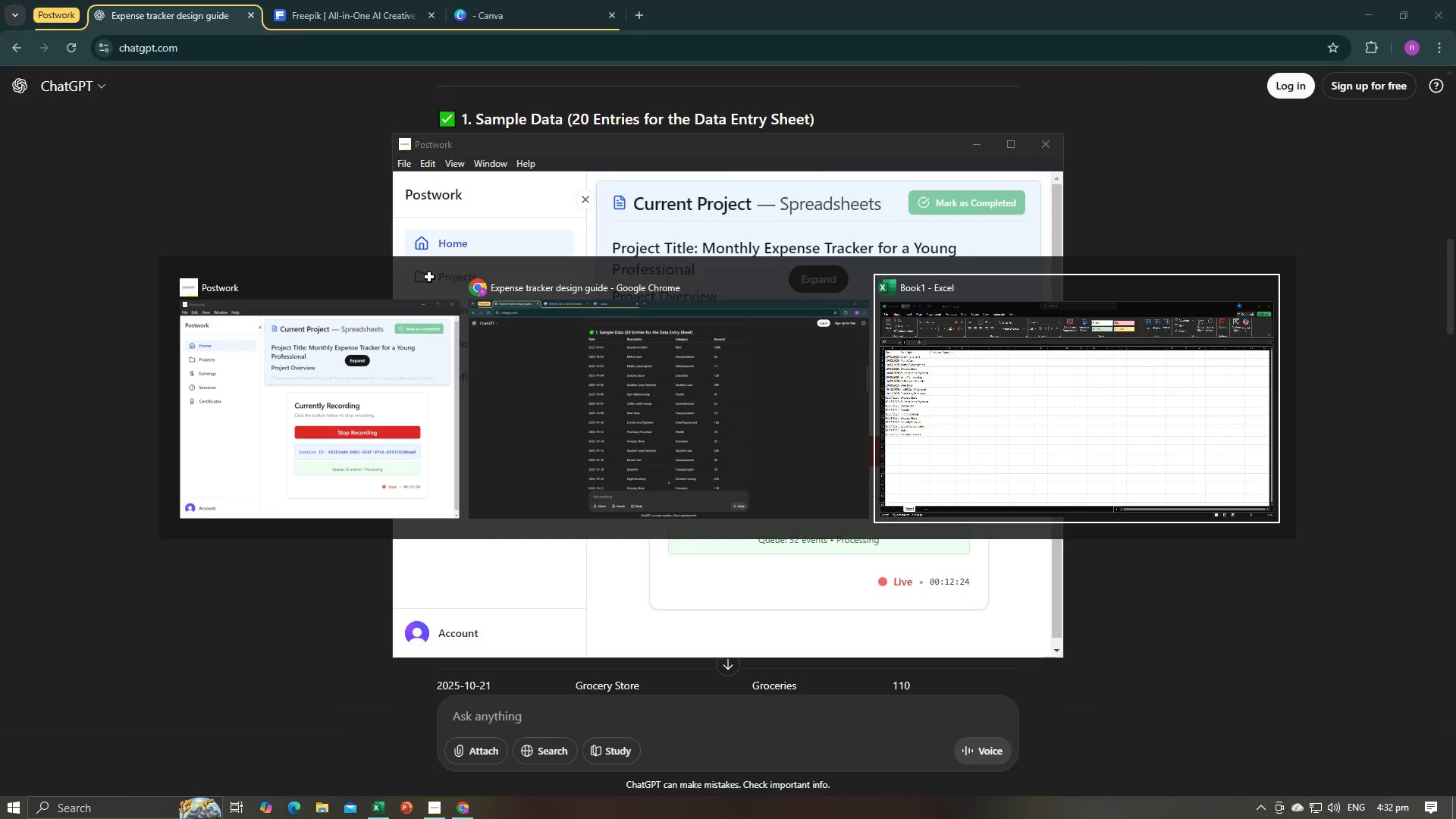 
key(Alt+Tab)
 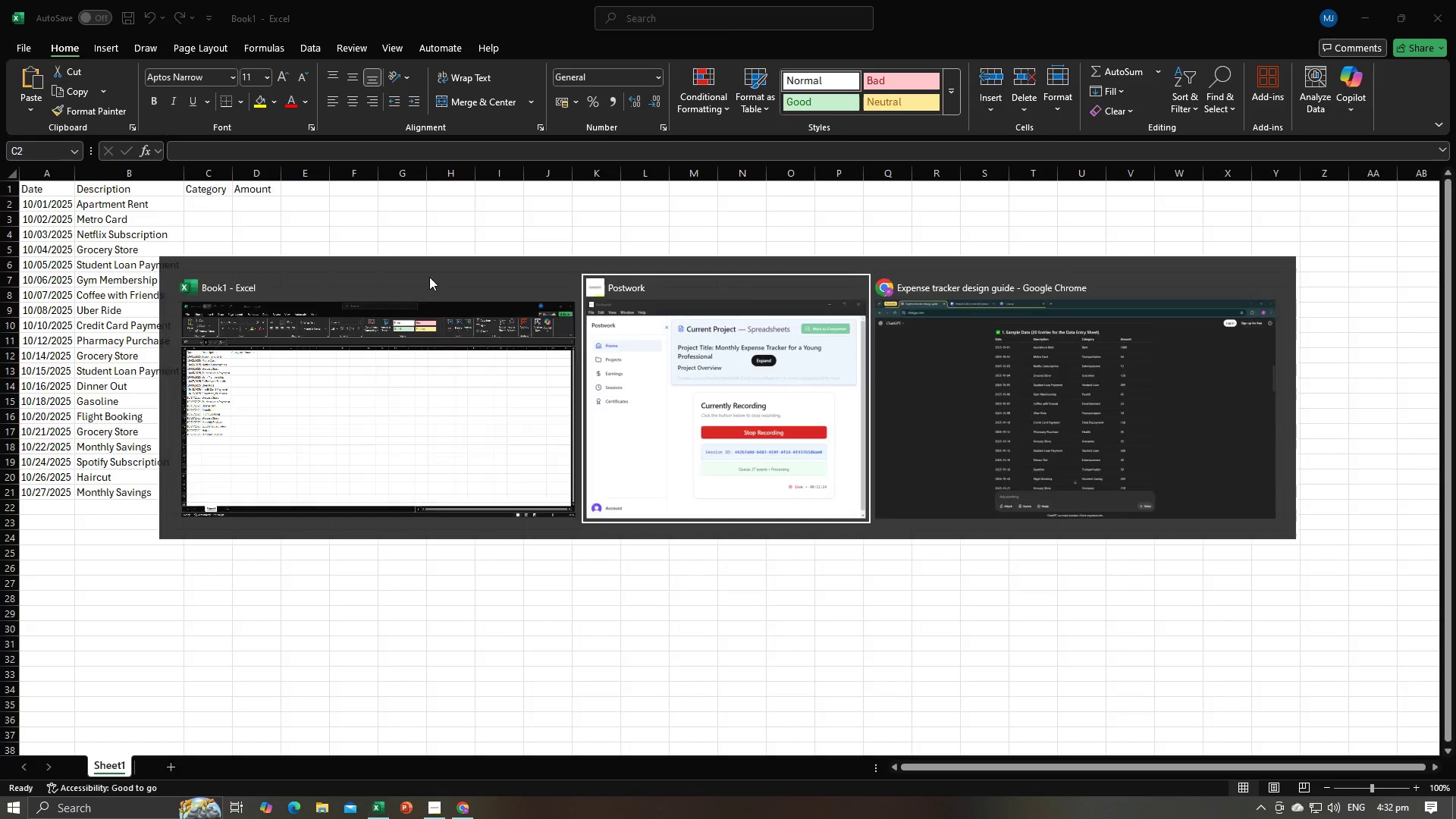 
key(Alt+Tab)
 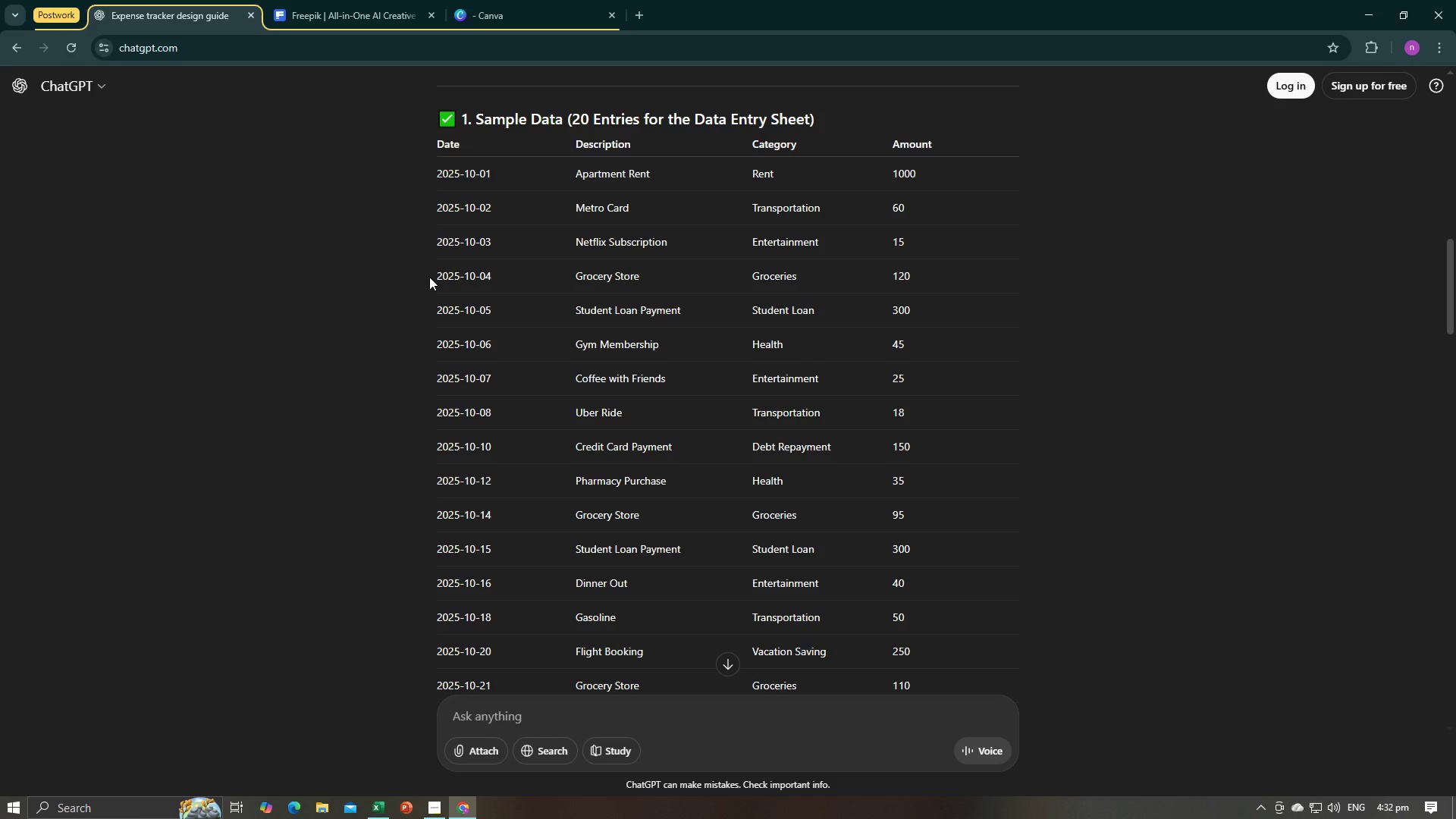 
key(Alt+AltLeft)
 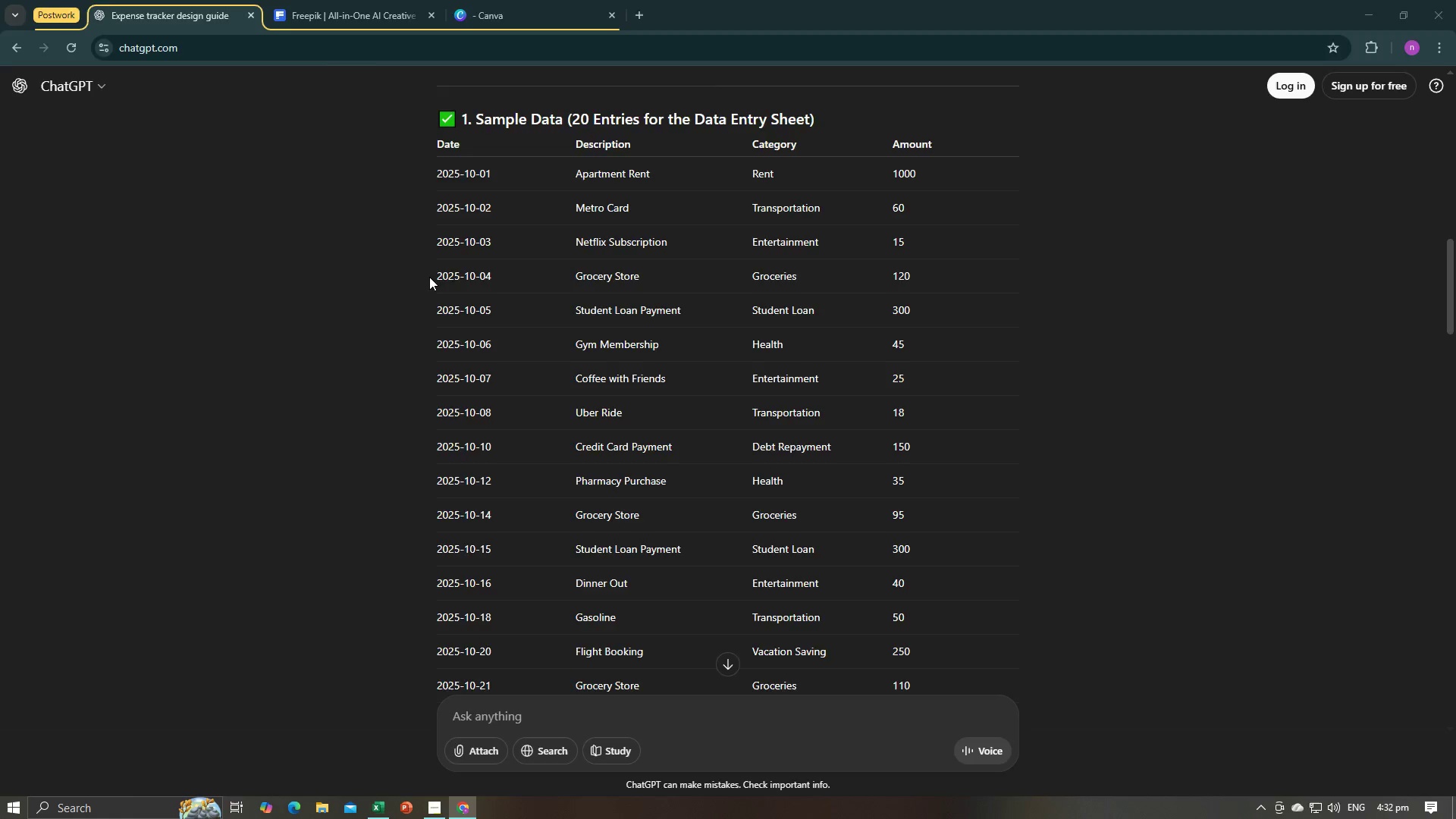 
key(Tab)
type(Rent)
 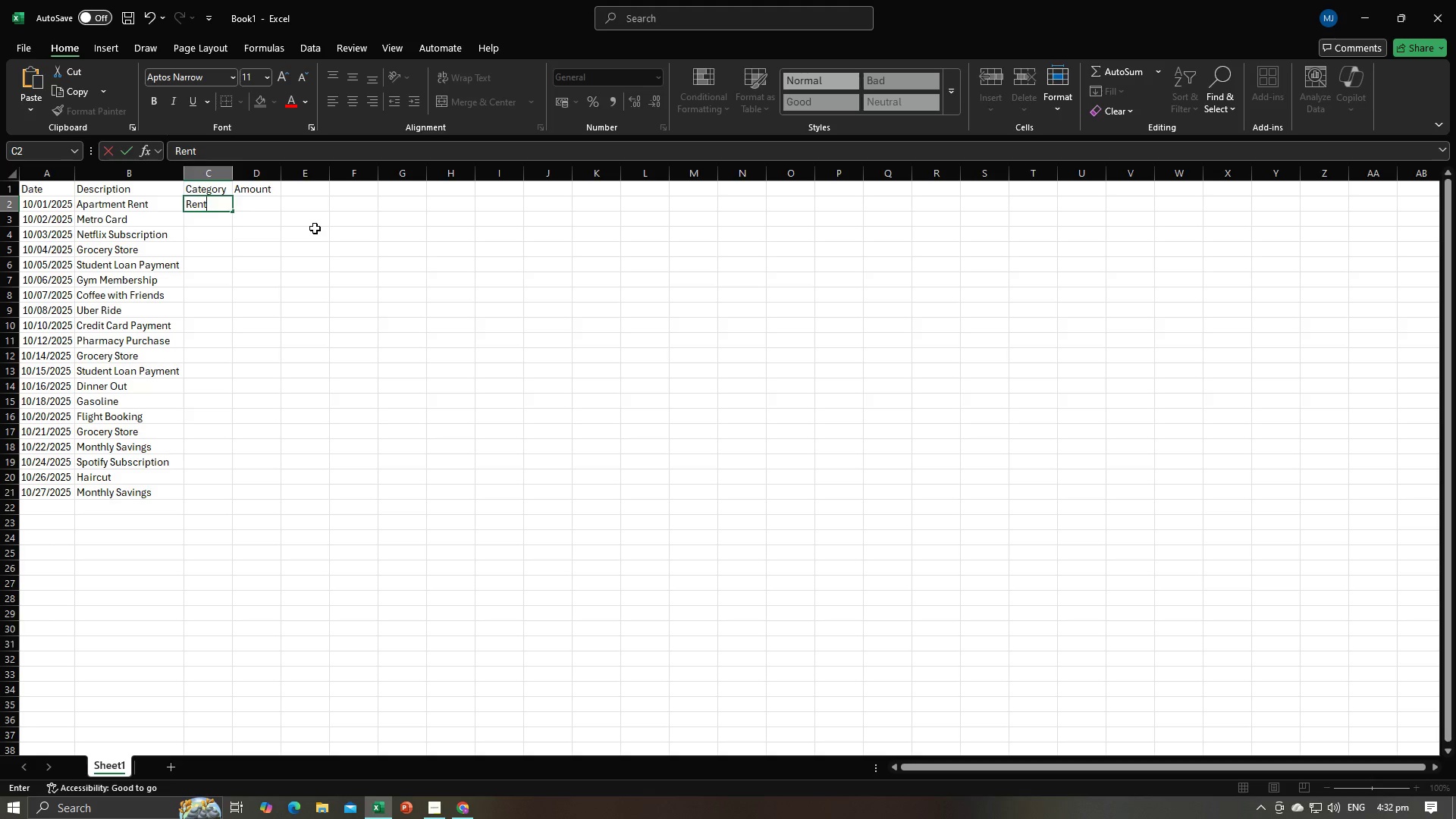 
key(Enter)
 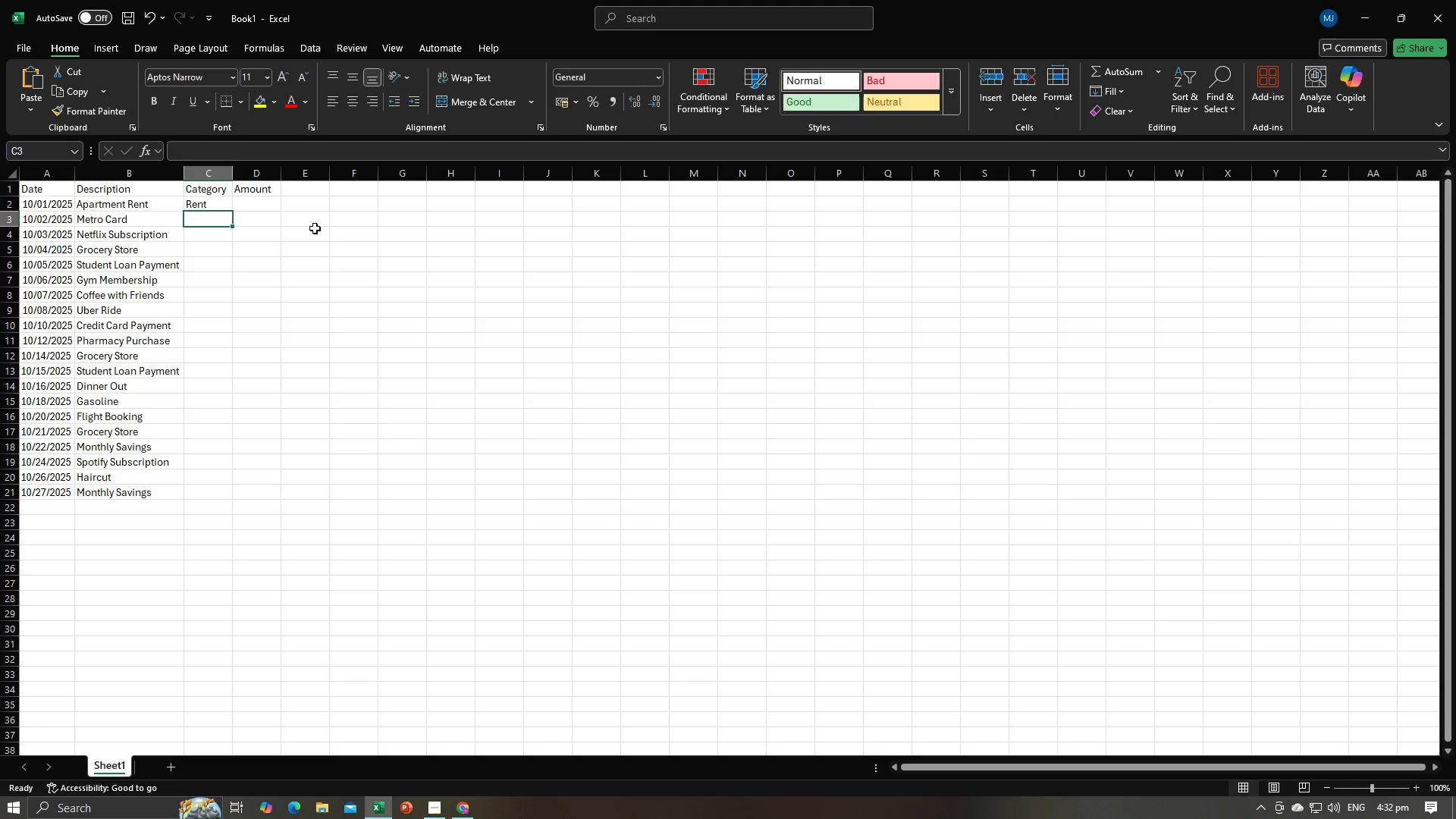 
key(Alt+AltLeft)
 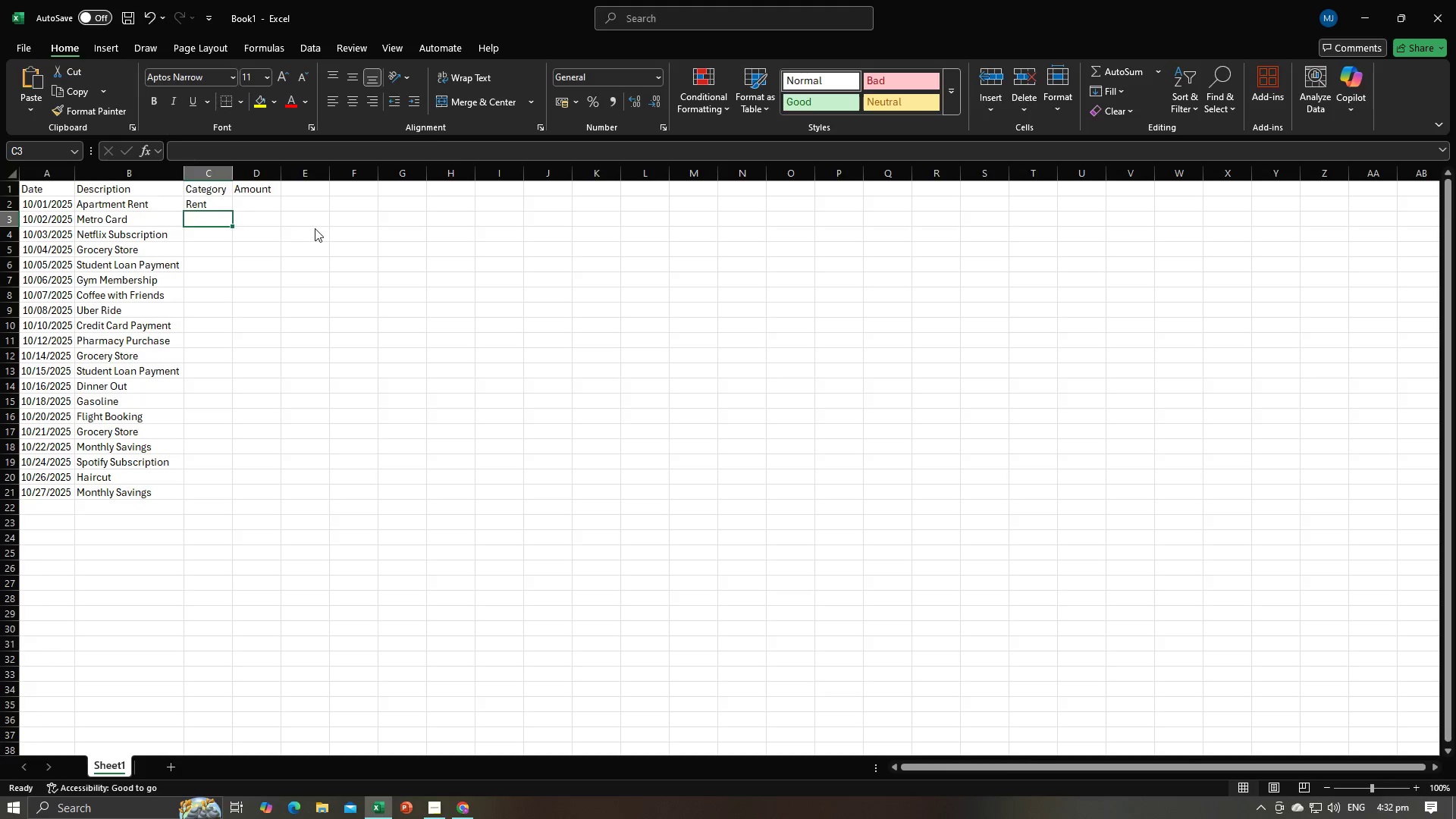 
key(Alt+Tab)
 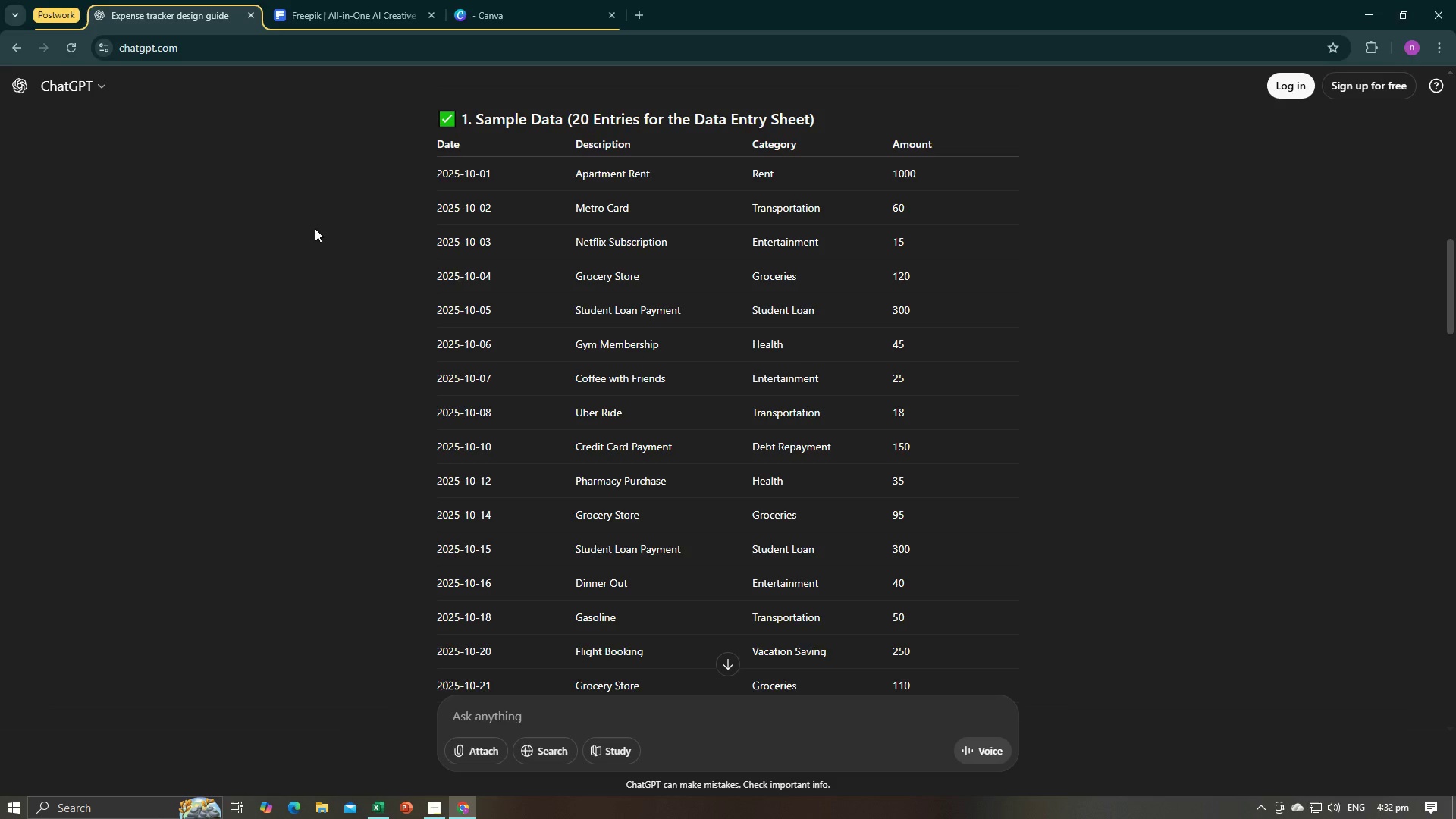 
key(Alt+AltLeft)
 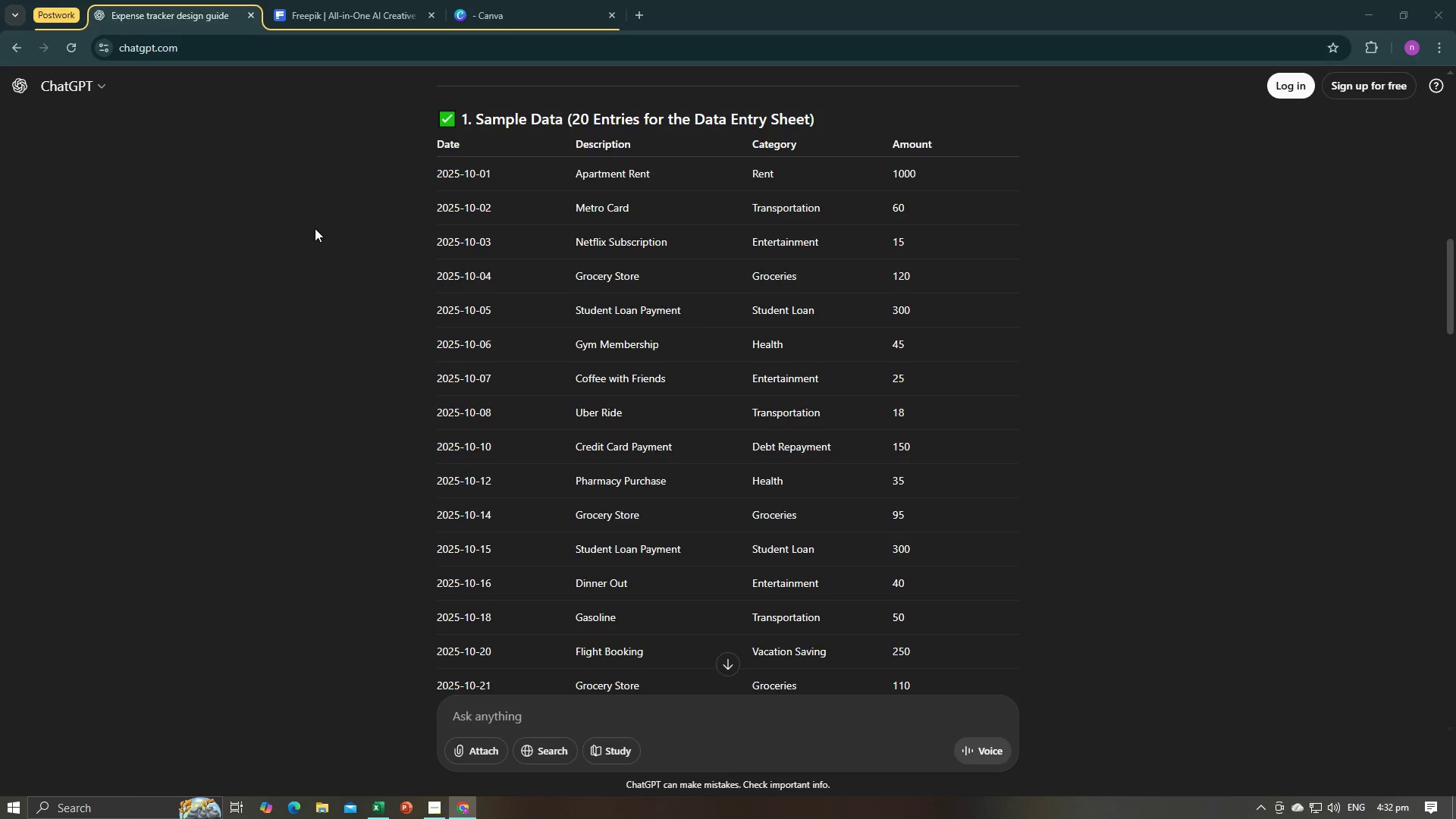 
key(Tab)
type(Transportation)
 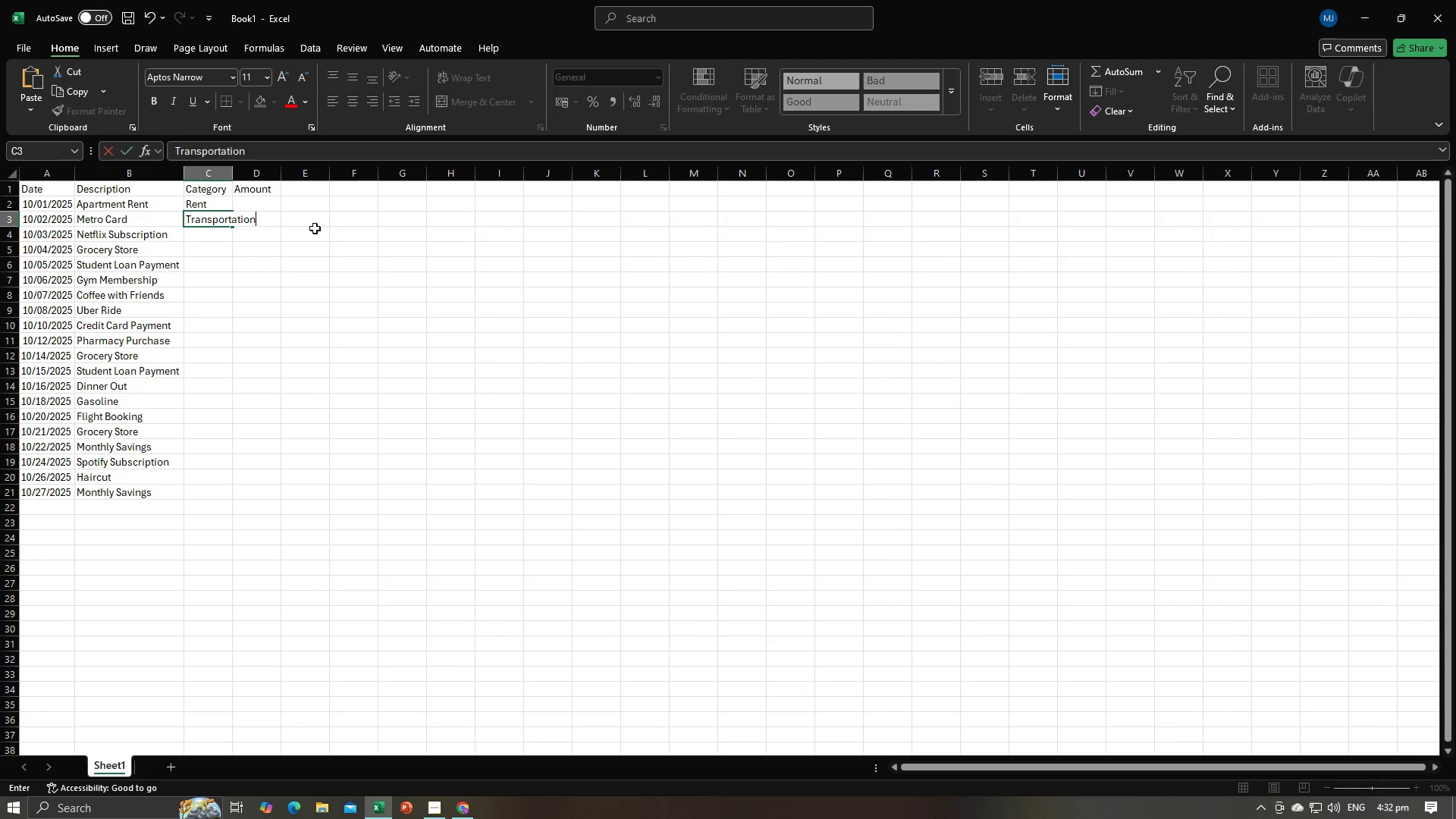 
key(Enter)
 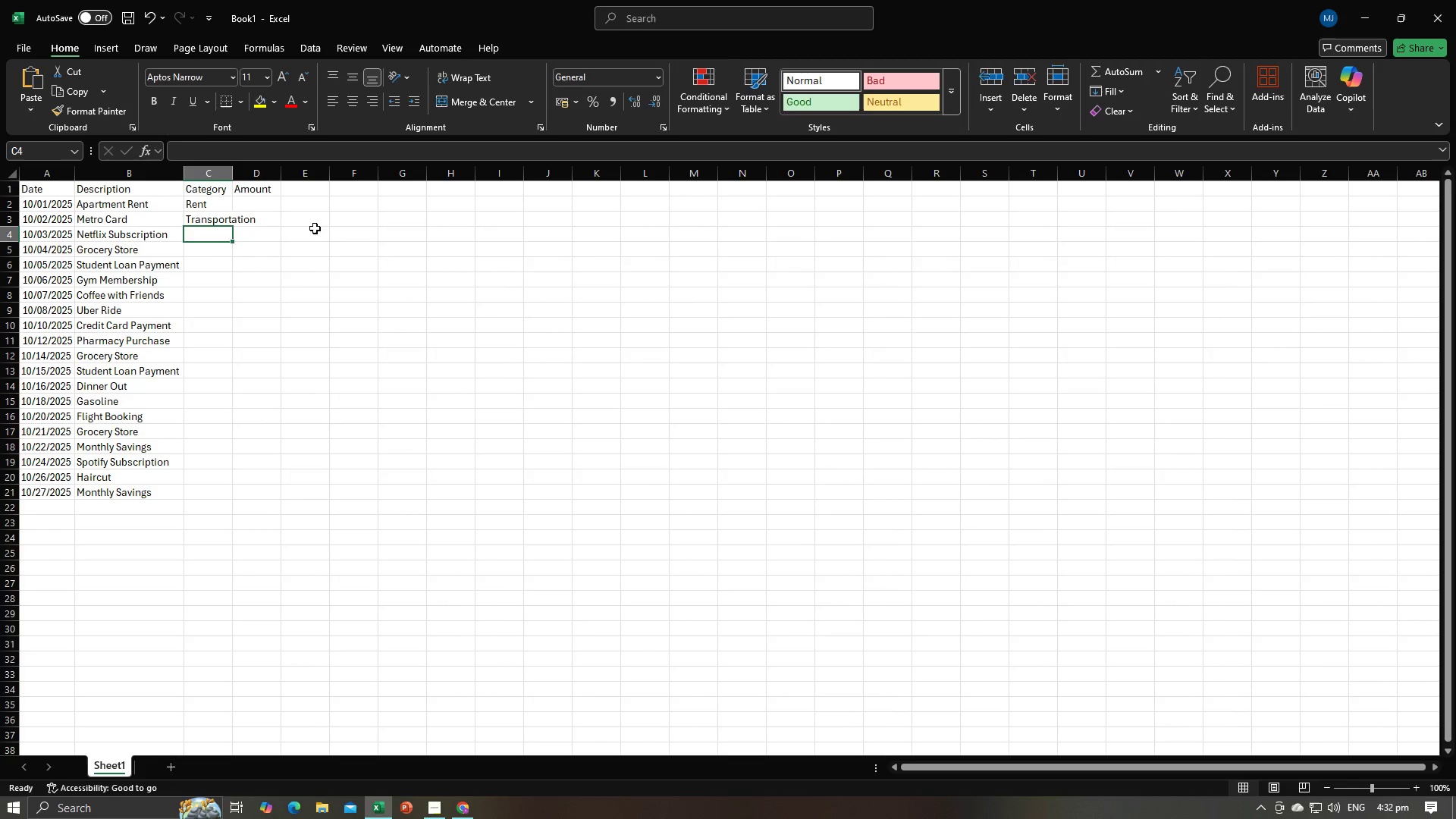 
key(Alt+AltLeft)
 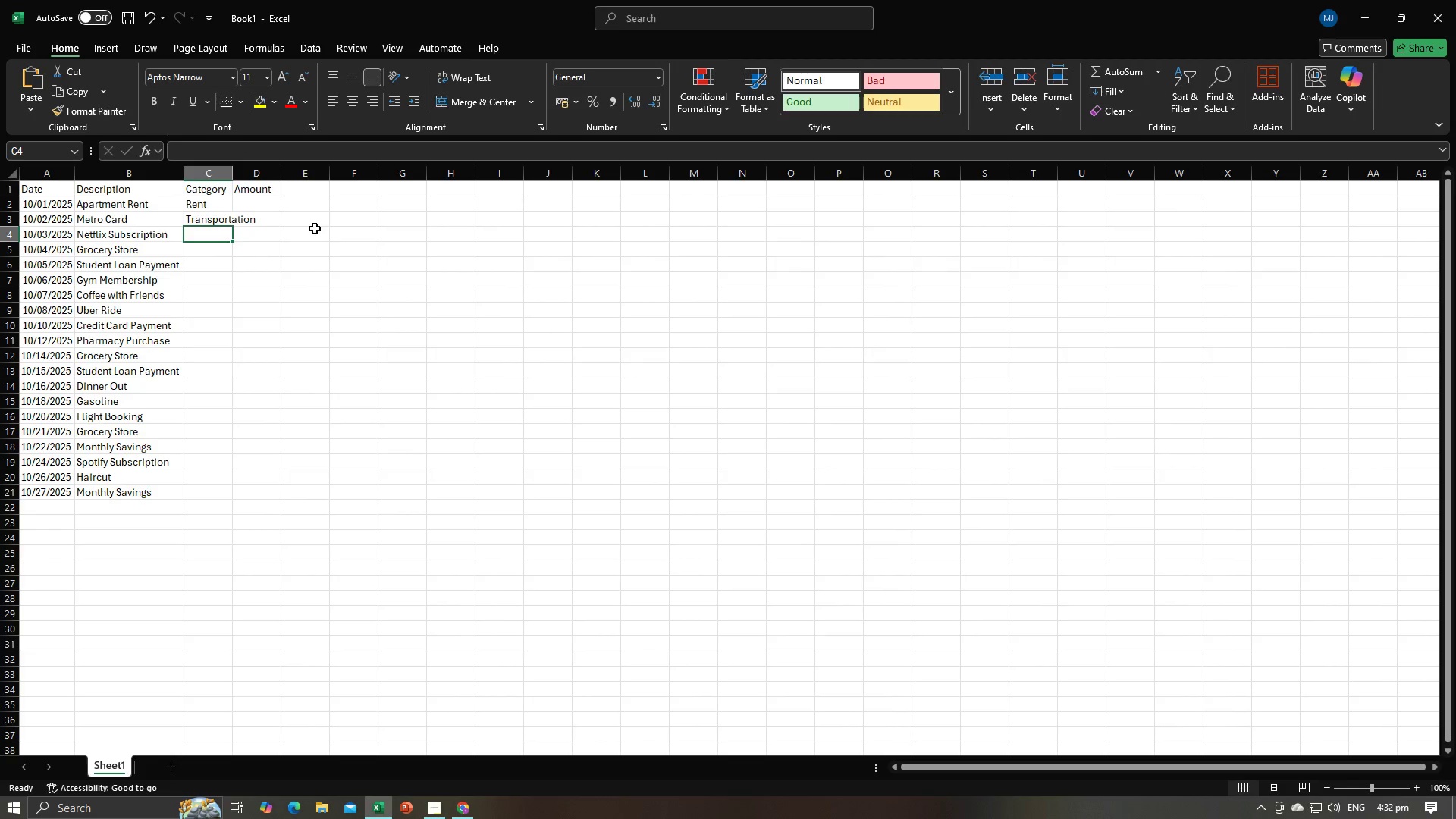 
key(Alt+Tab)
 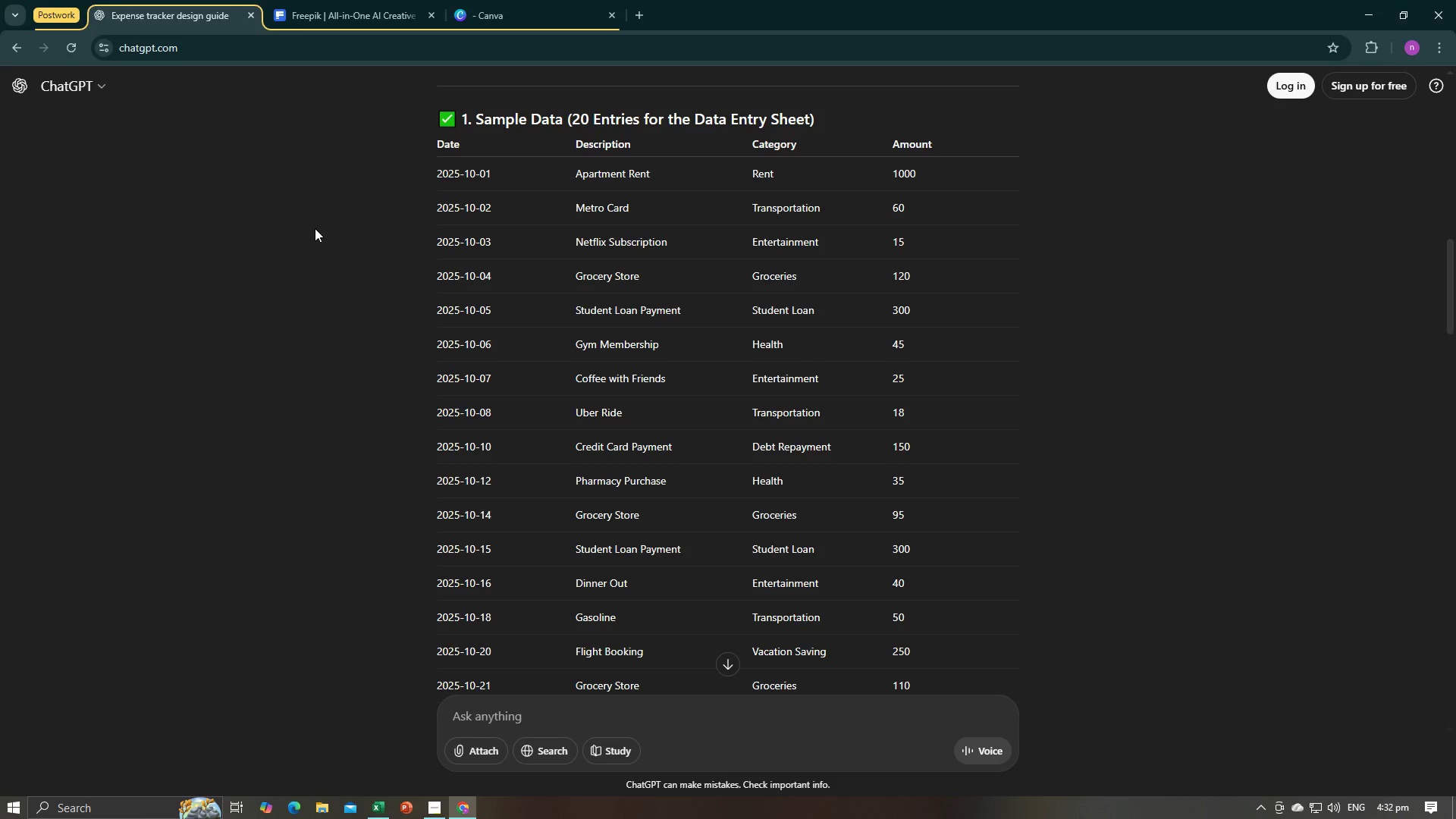 
key(Alt+AltLeft)
 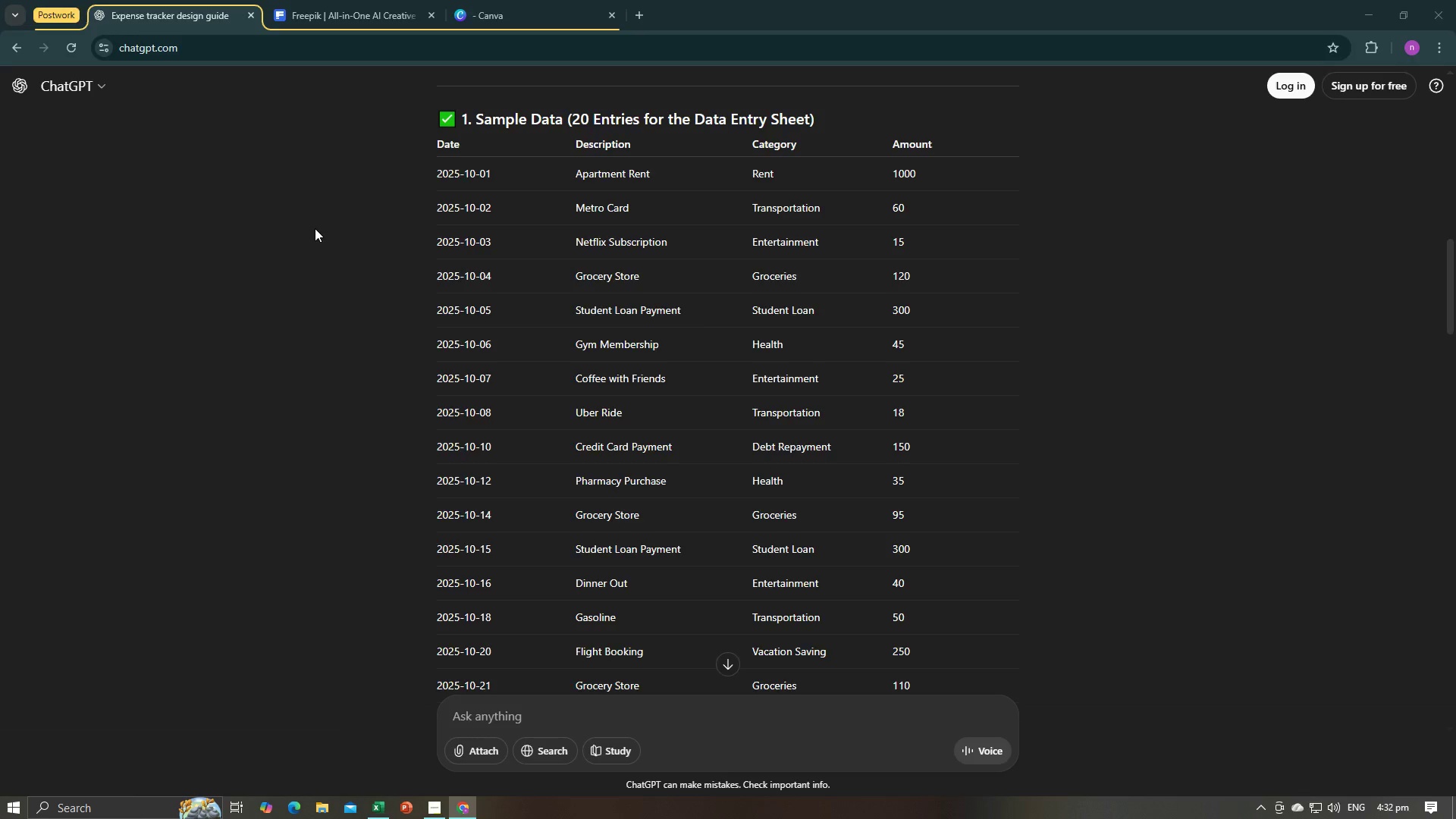 
key(Tab)
type(Entertainma)
key(Backspace)
type(ent)
 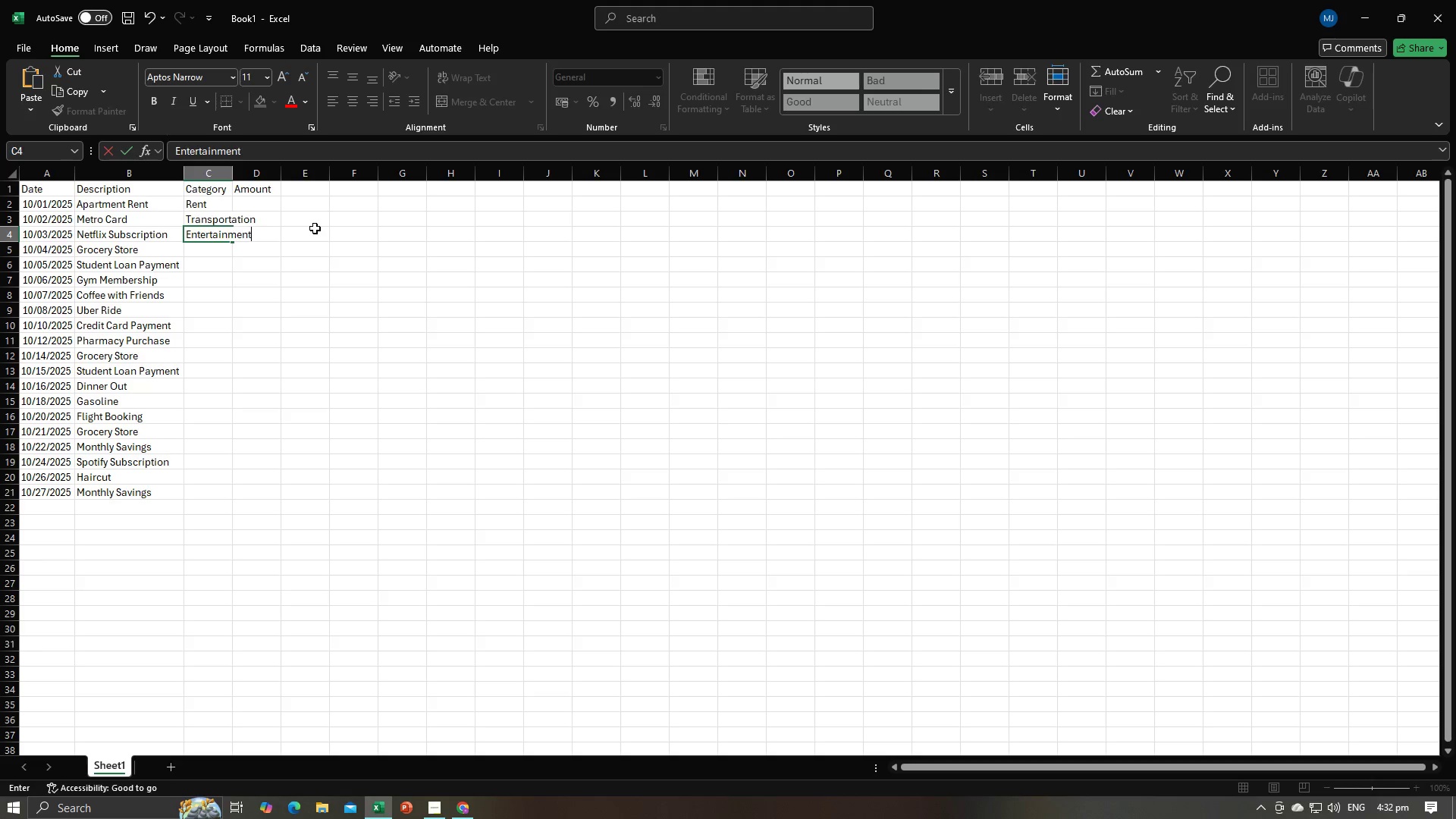 
 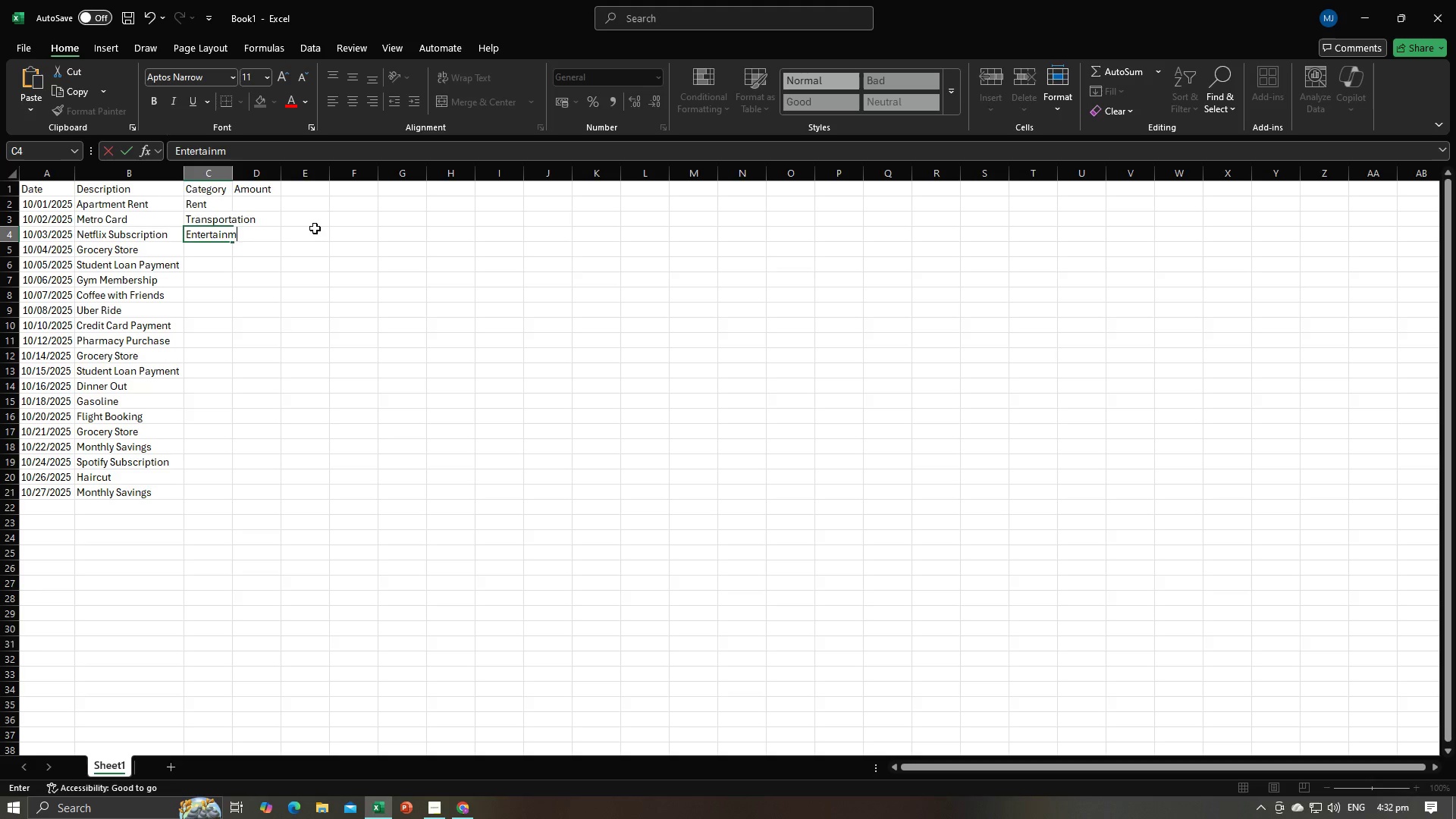 
key(Enter)
 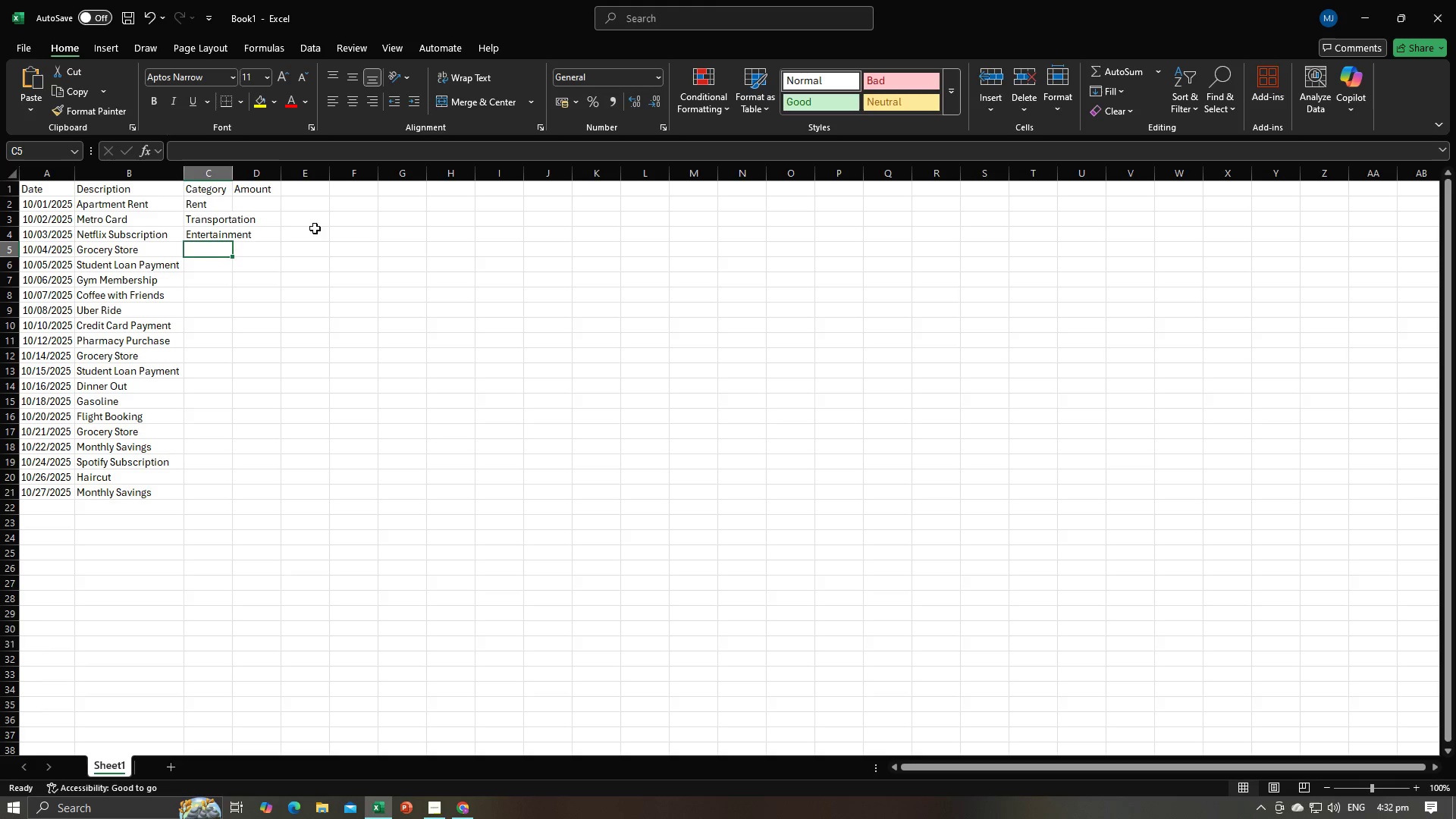 
key(Alt+AltLeft)
 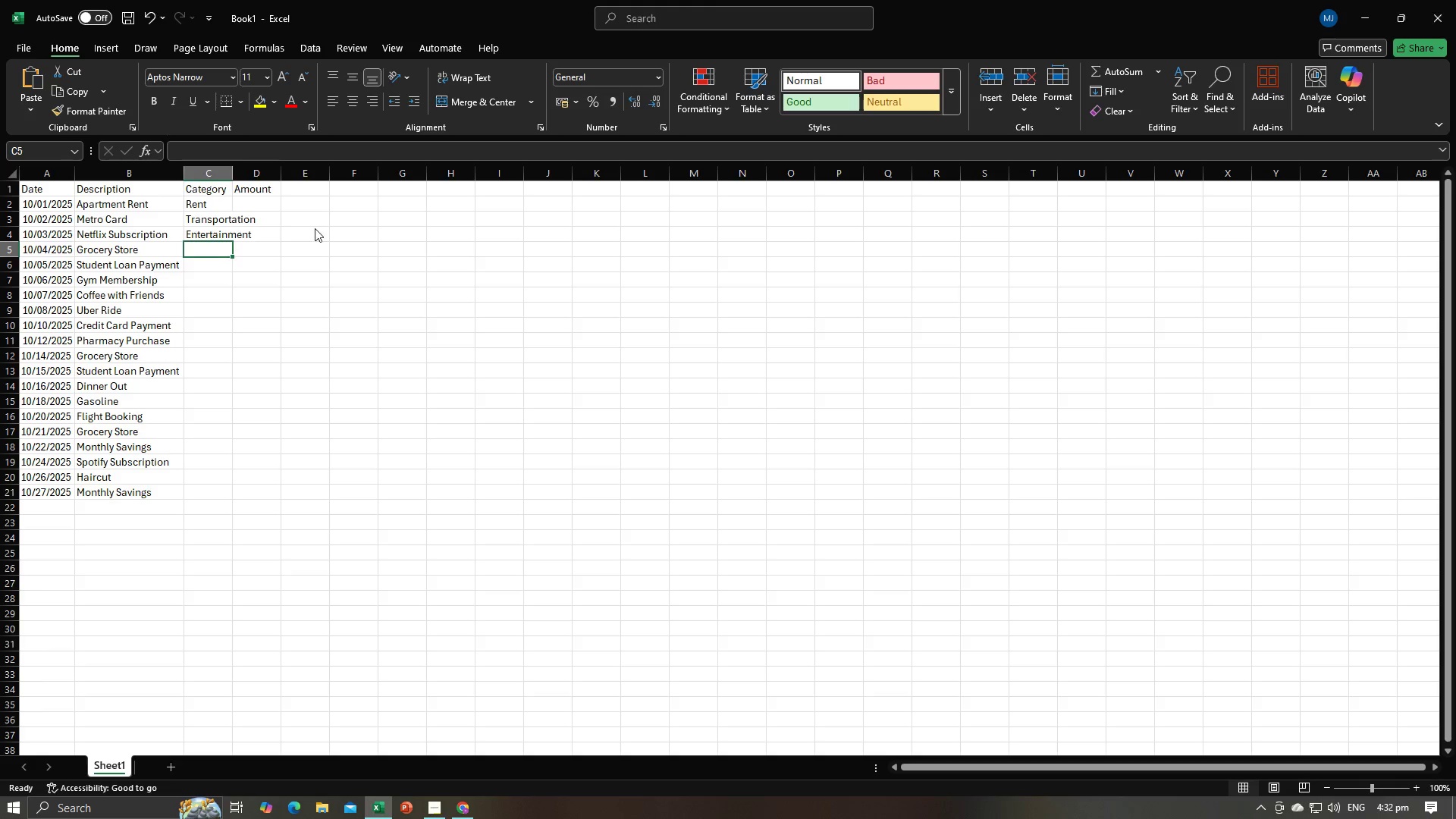 
key(Alt+Tab)
 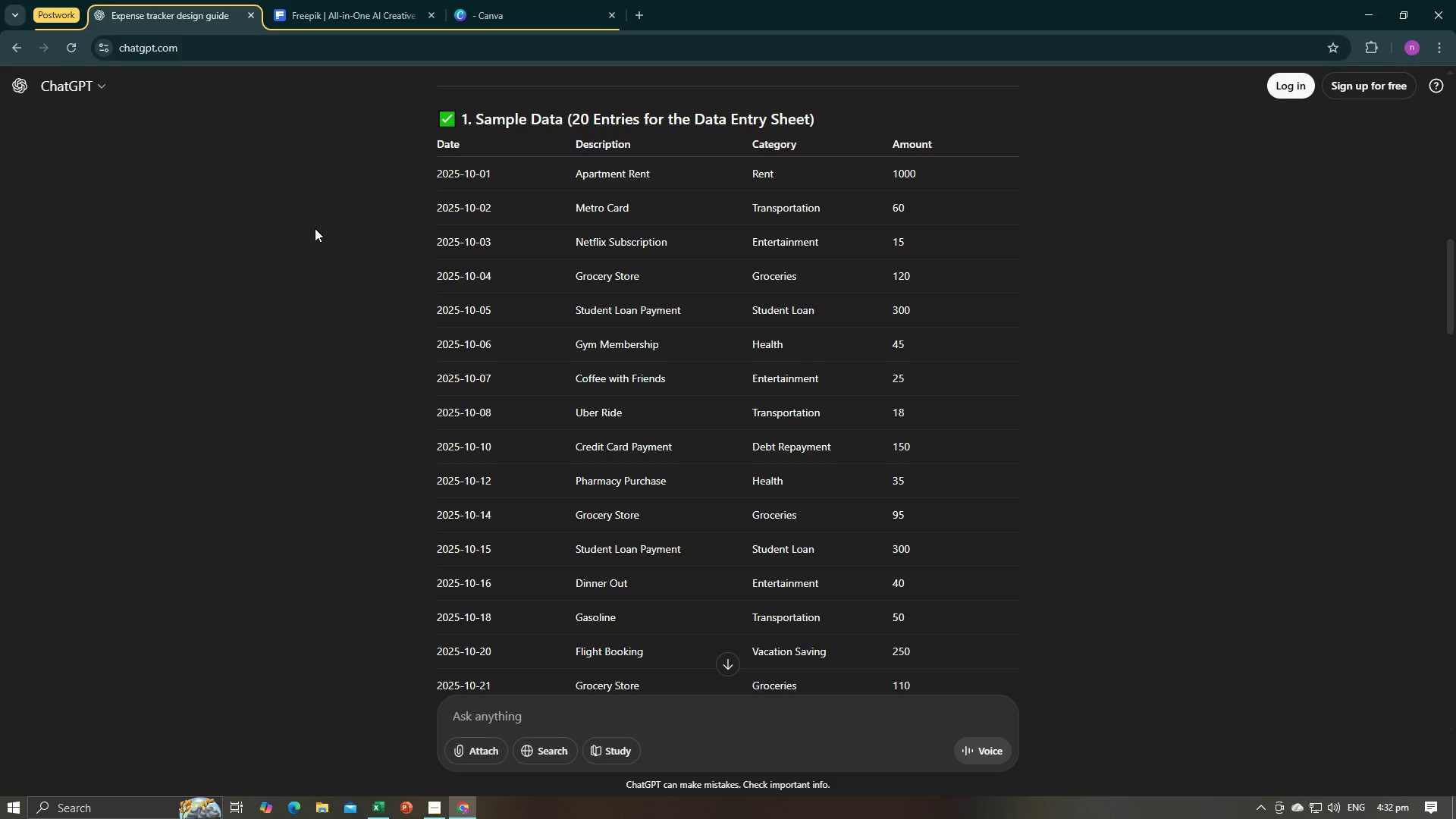 
key(Alt+AltLeft)
 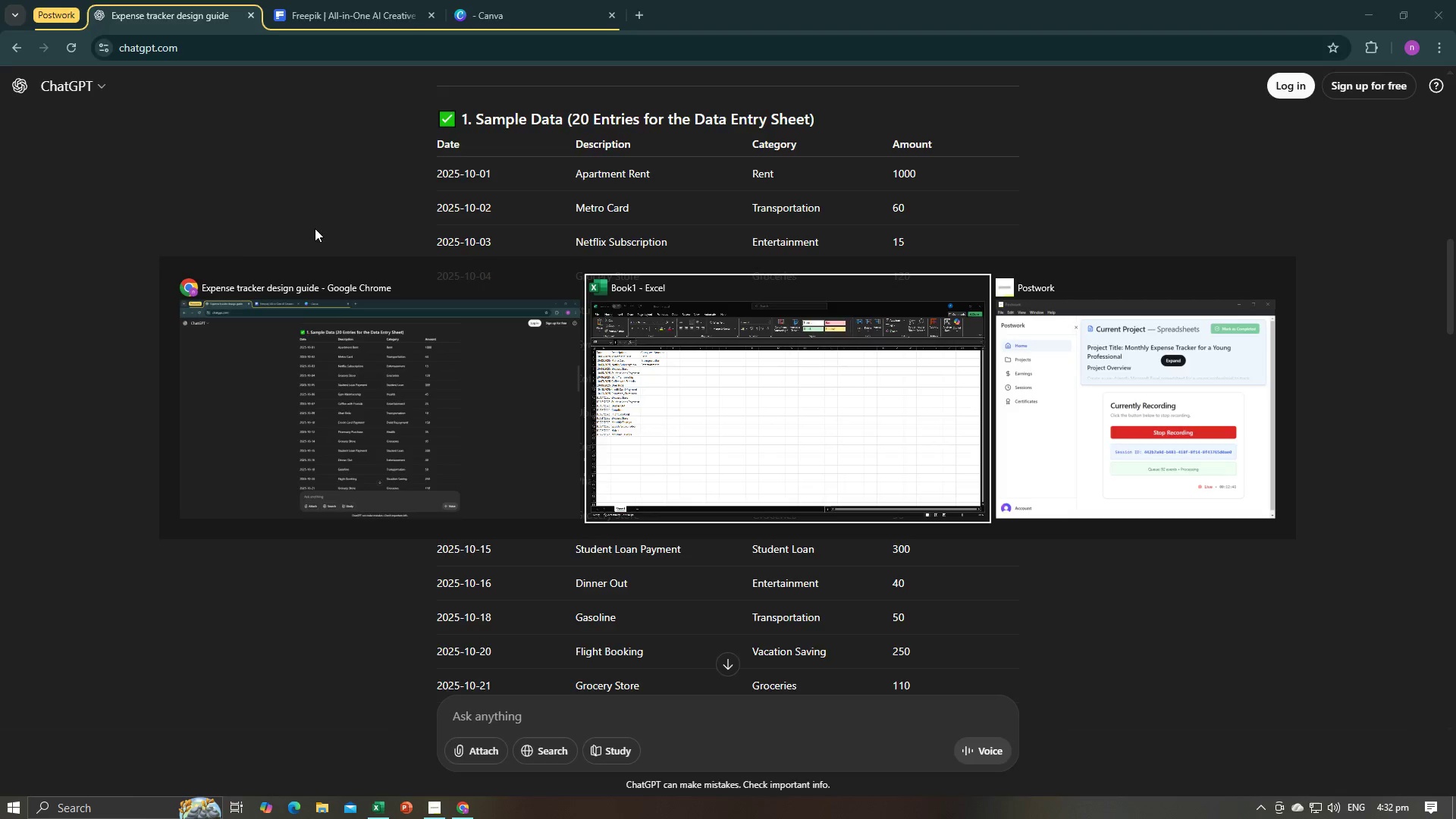 
key(Tab)
type(Grocie)
key(Backspace)
key(Backspace)
type(eries)
 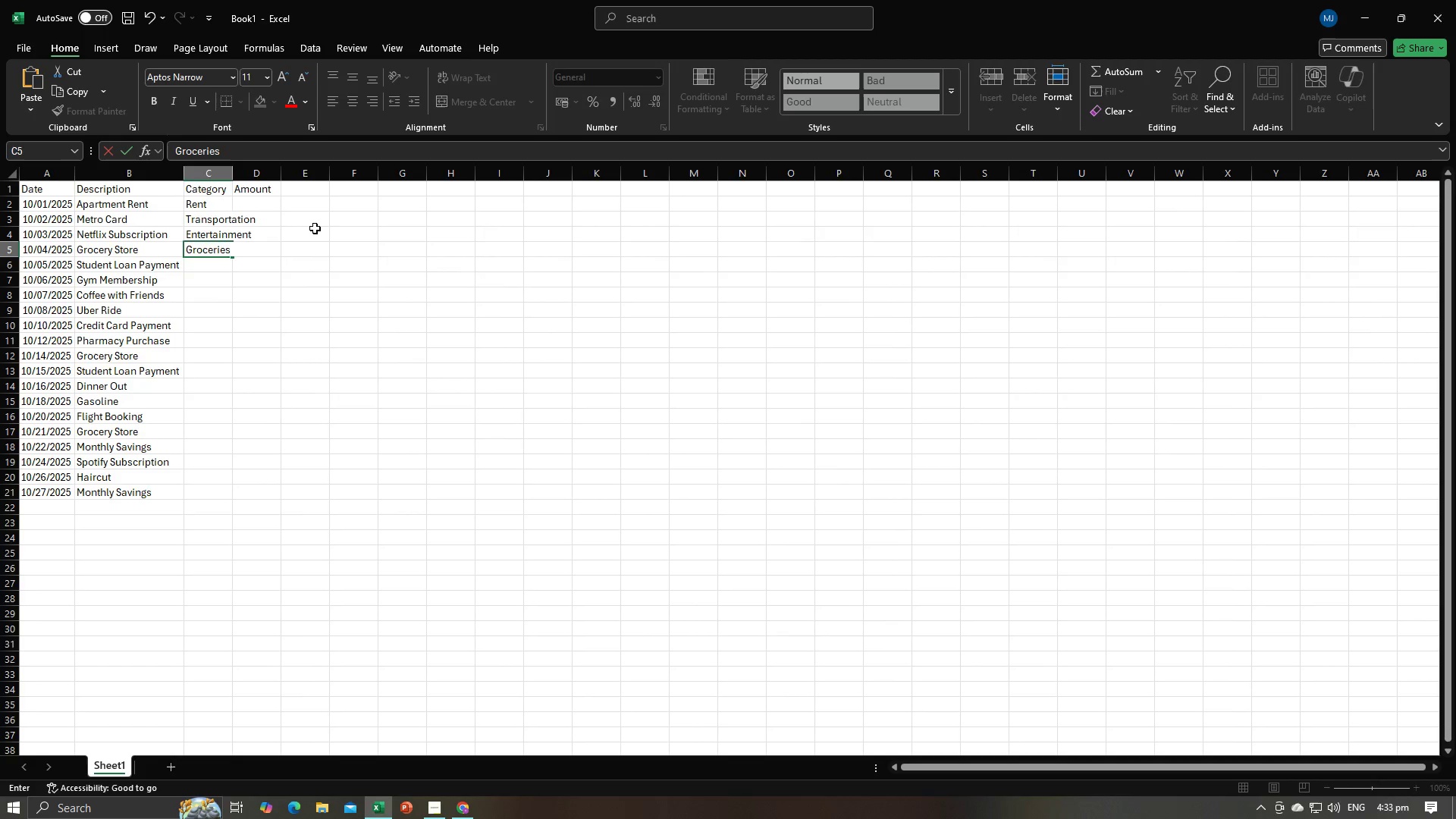 
key(Enter)
 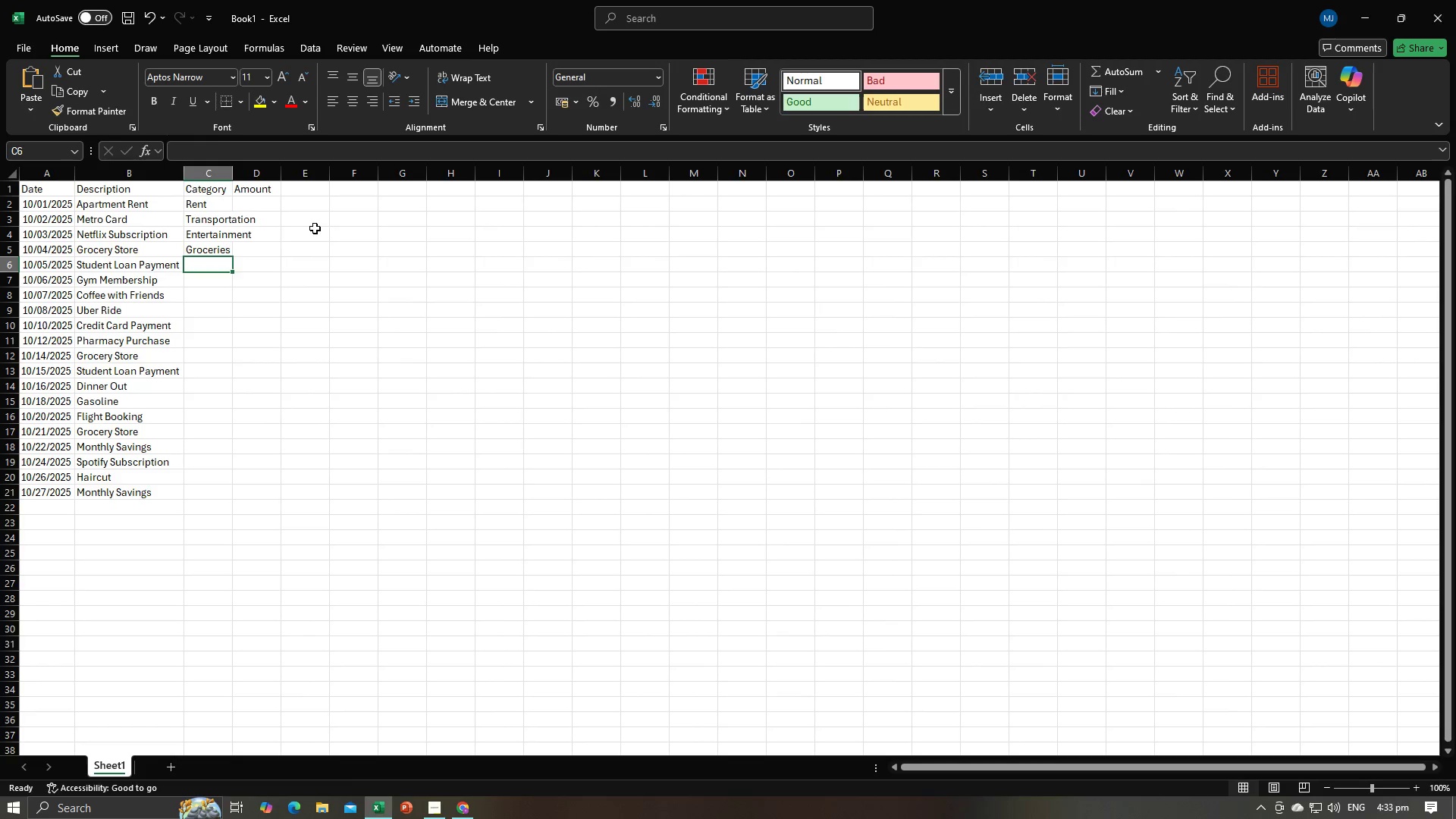 
key(Alt+AltLeft)
 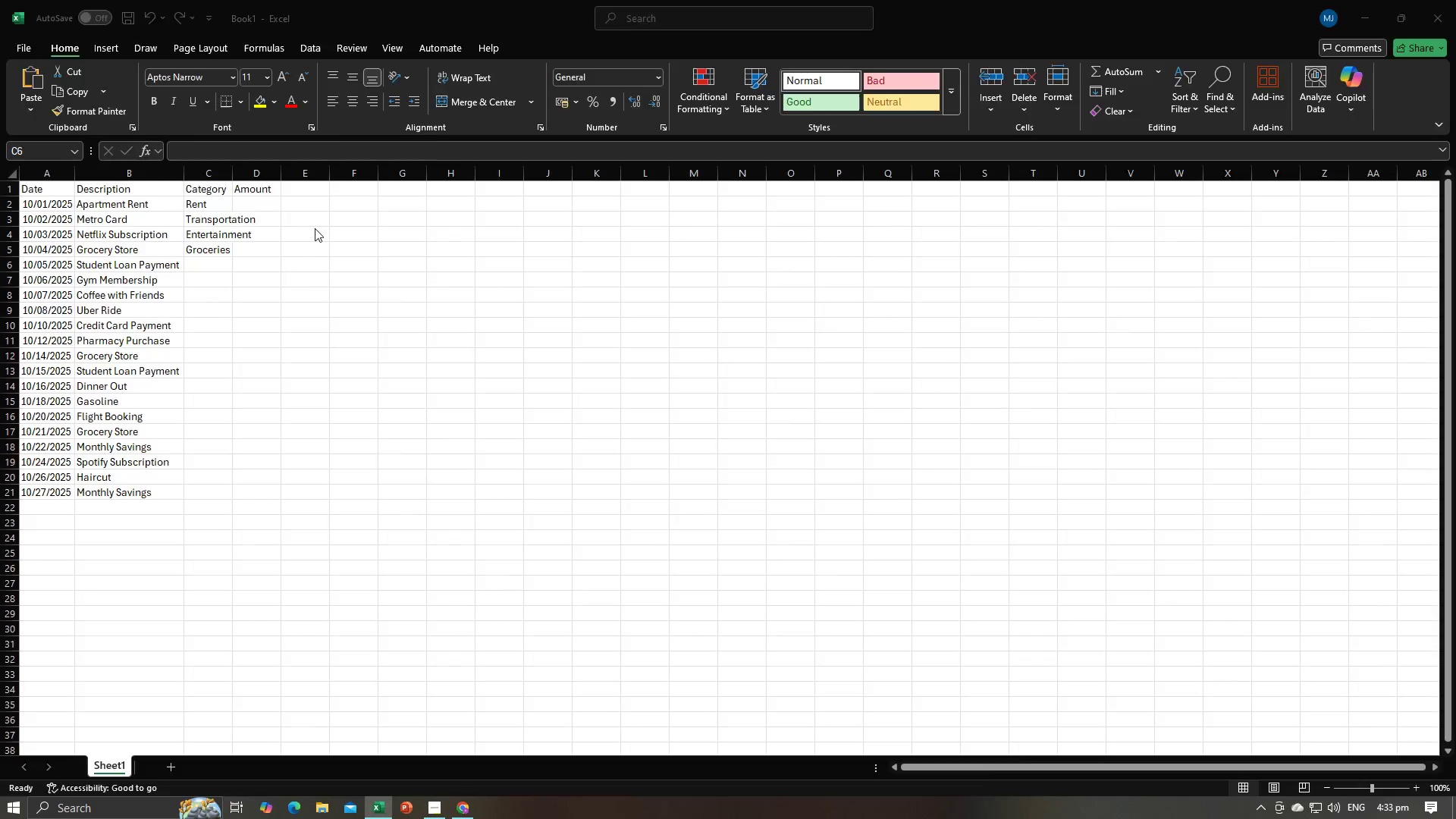 
key(Alt+Tab)
 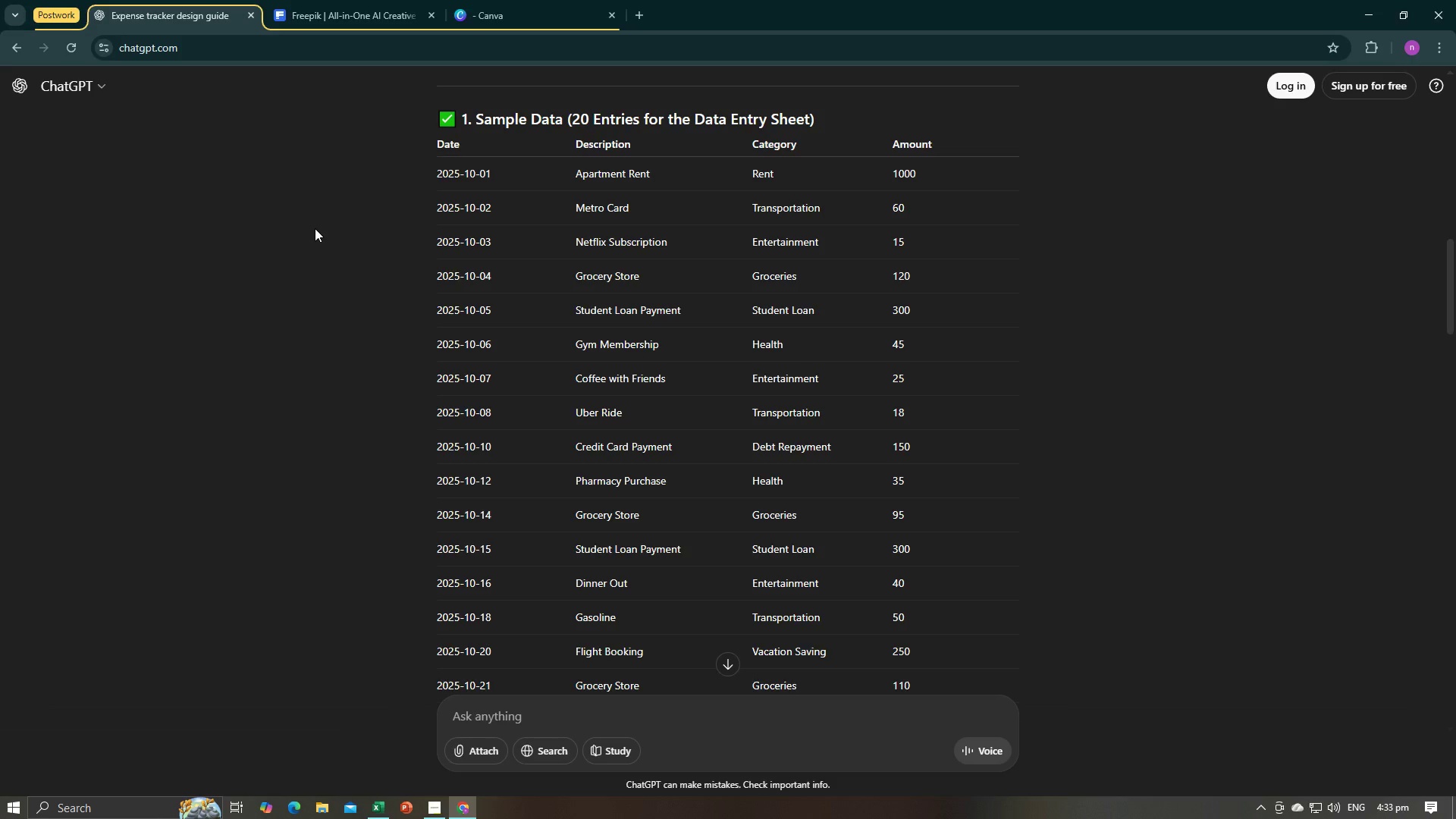 
key(Alt+AltLeft)
 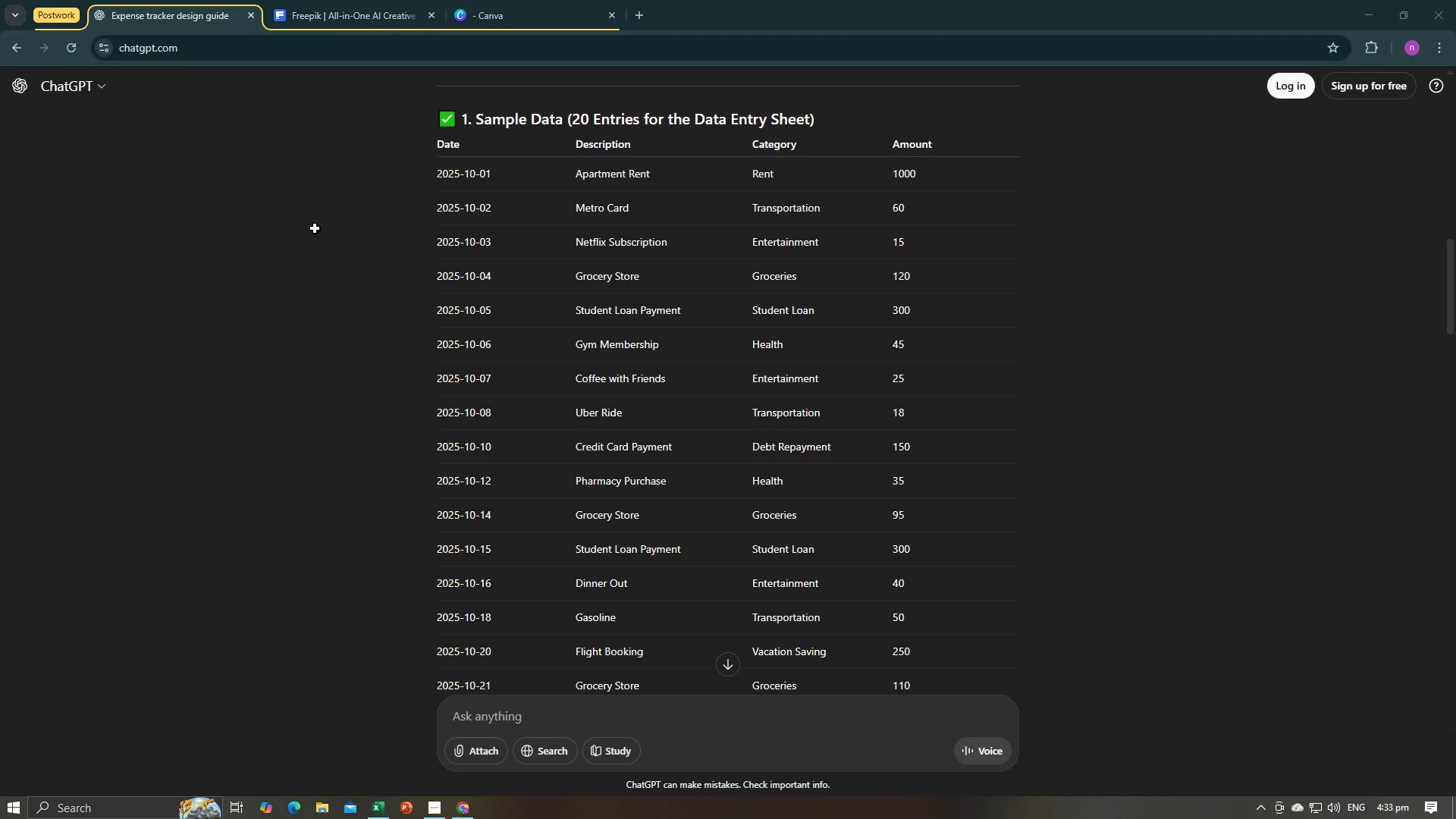 
key(Tab)
type(Studen)
key(Backspace)
type(t)
key(Backspace)
key(Backspace)
key(Backspace)
type(dent Loan)
 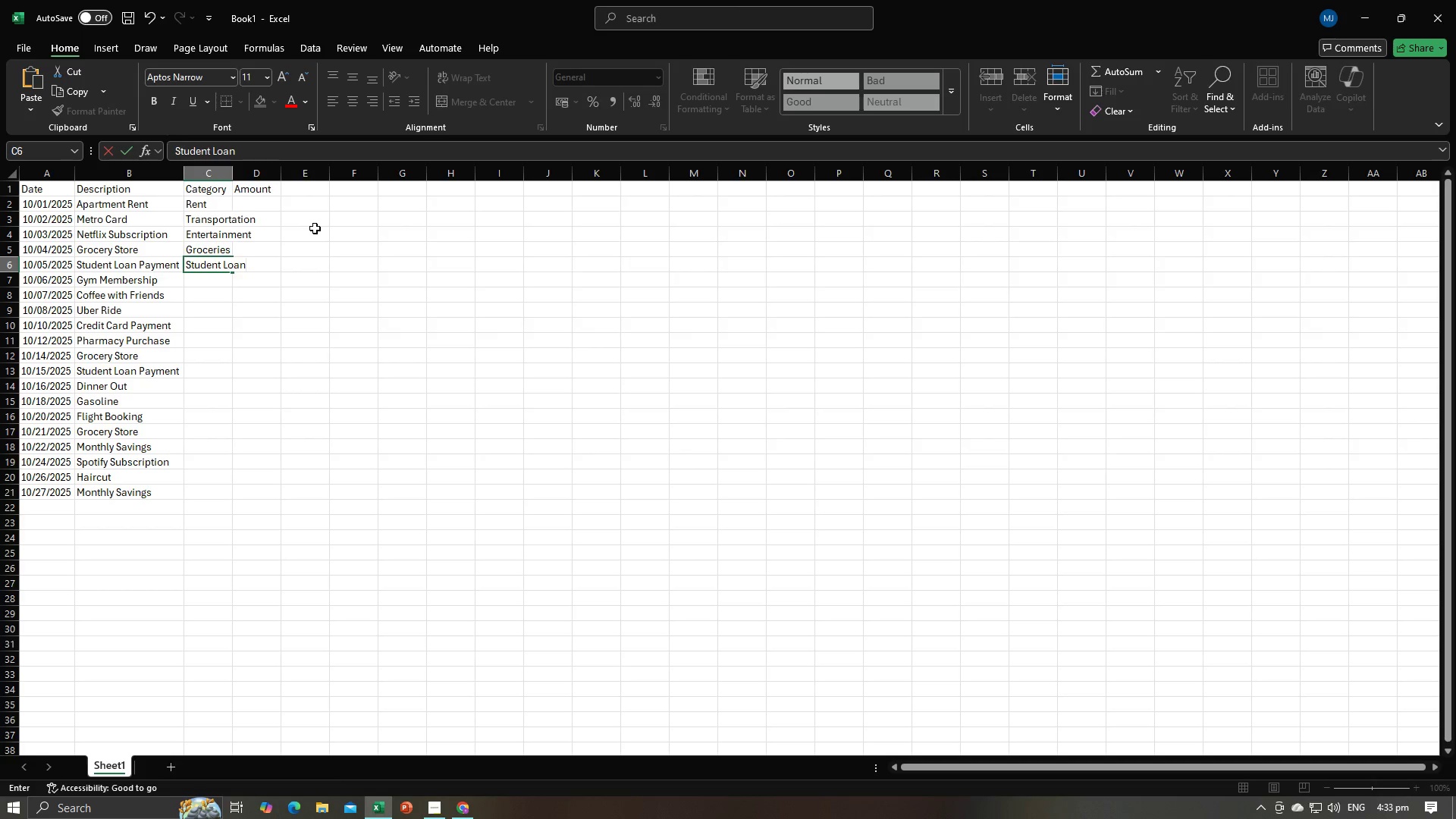 
key(Enter)
 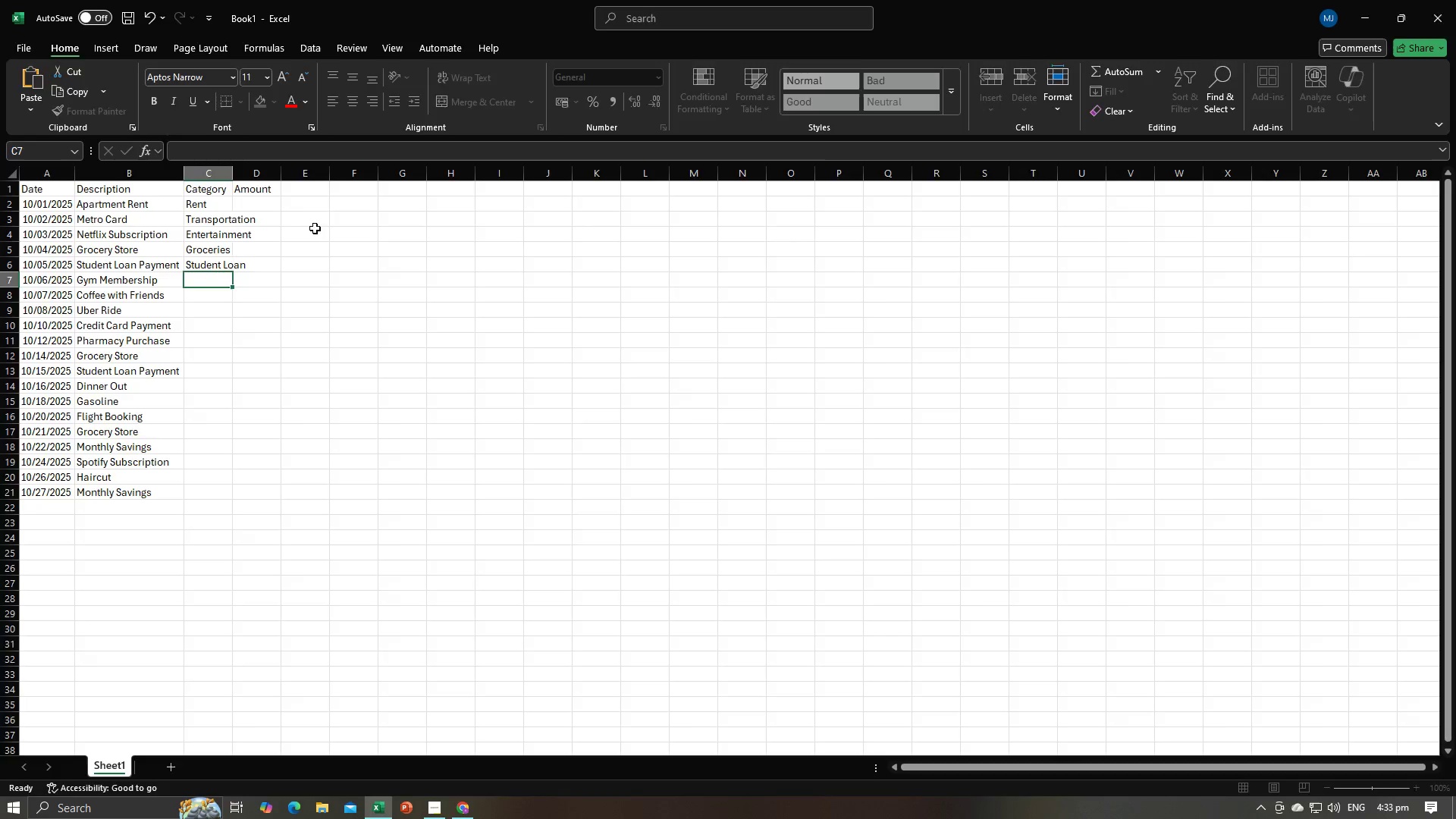 
key(Alt+AltLeft)
 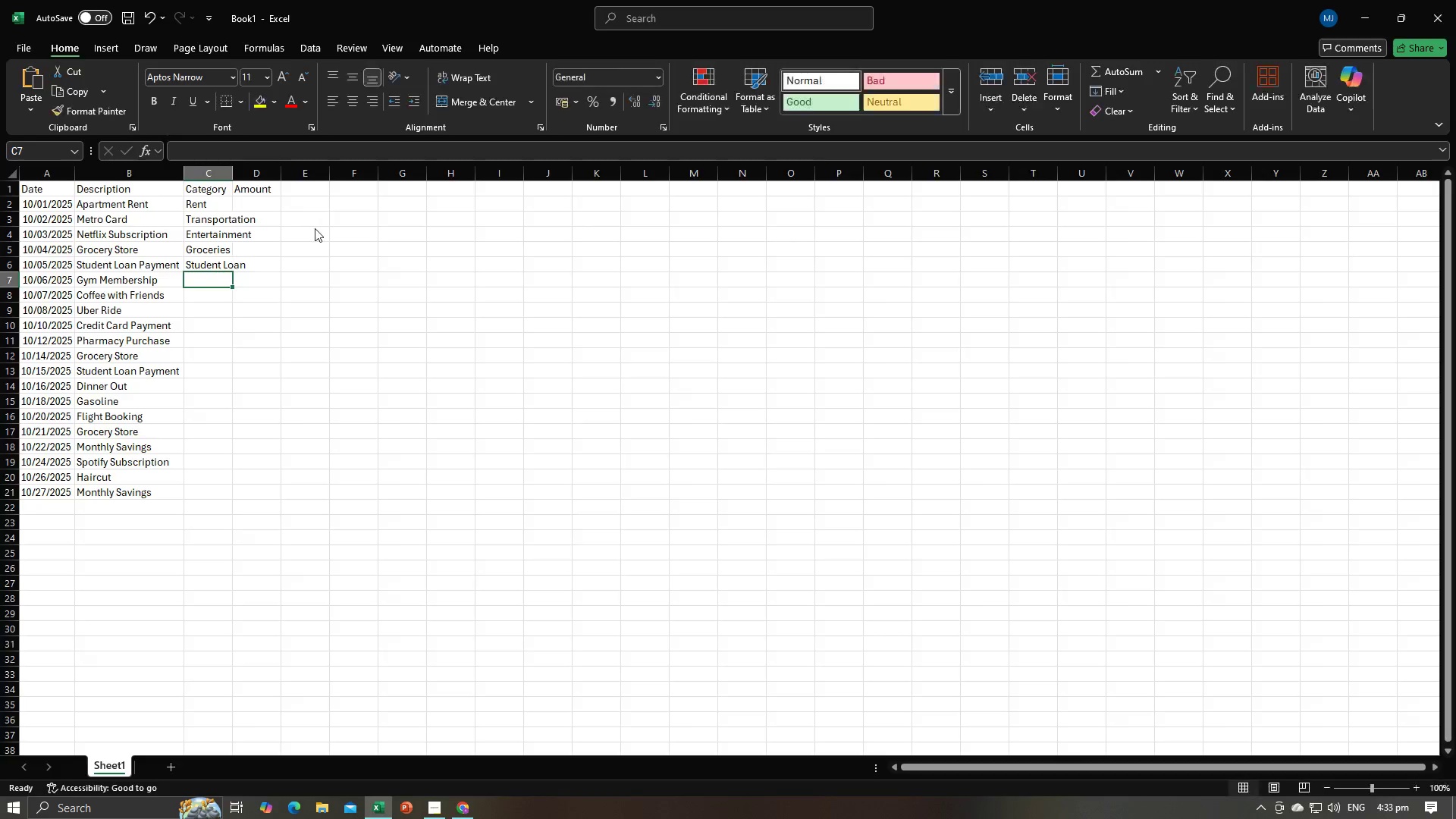 
key(Alt+Tab)
 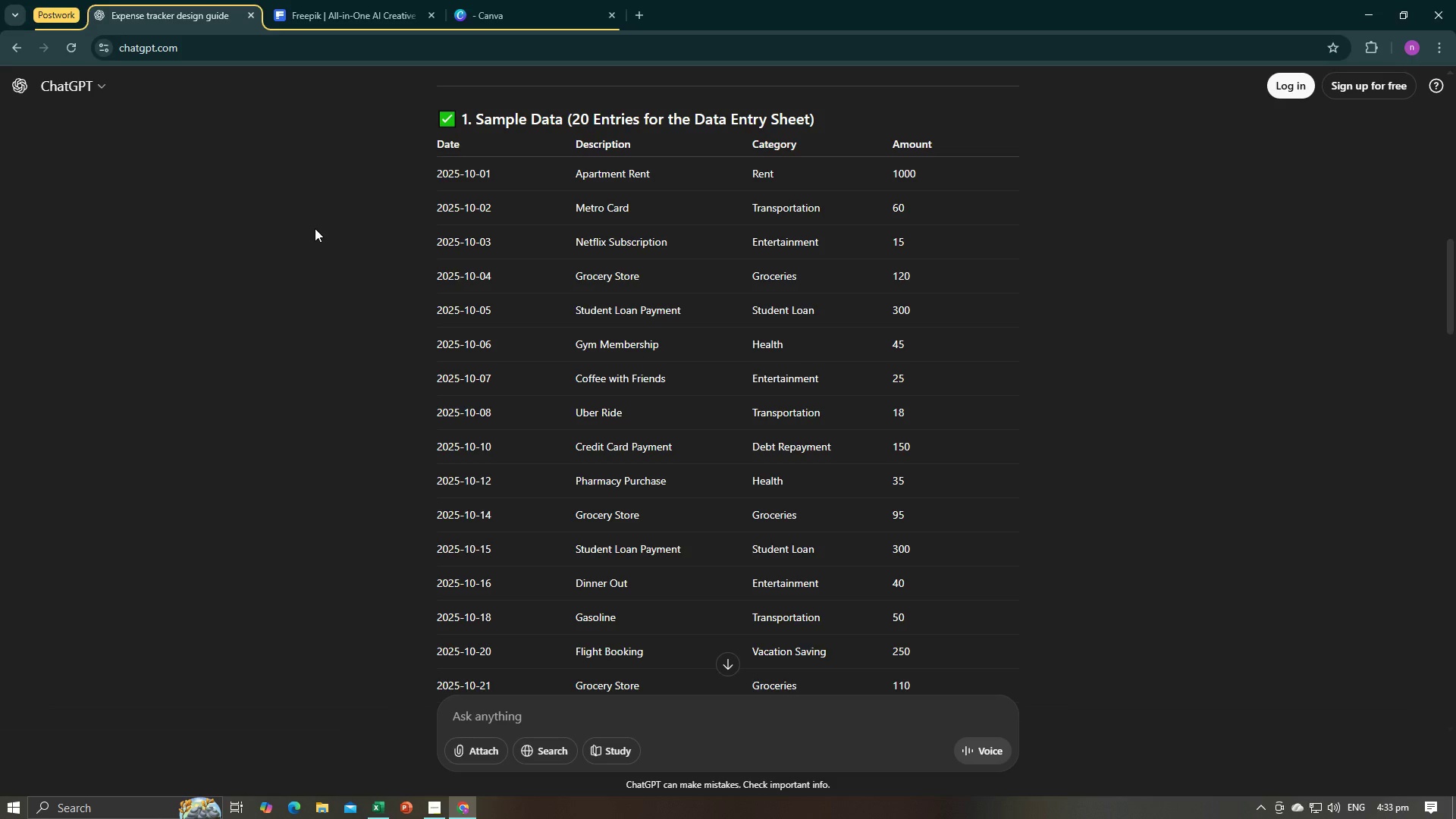 
key(Alt+AltLeft)
 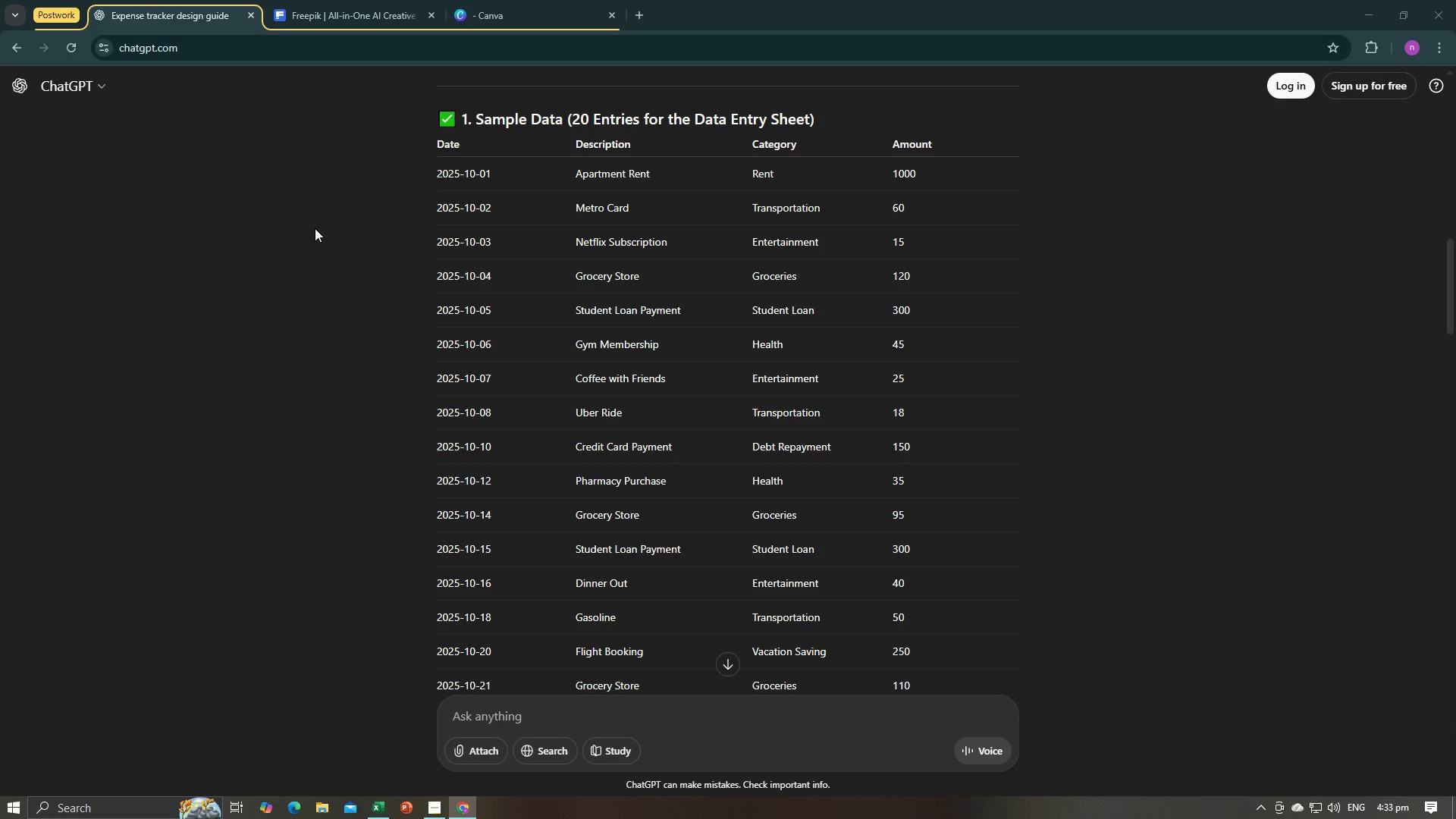 
key(Tab)
type(Health )
 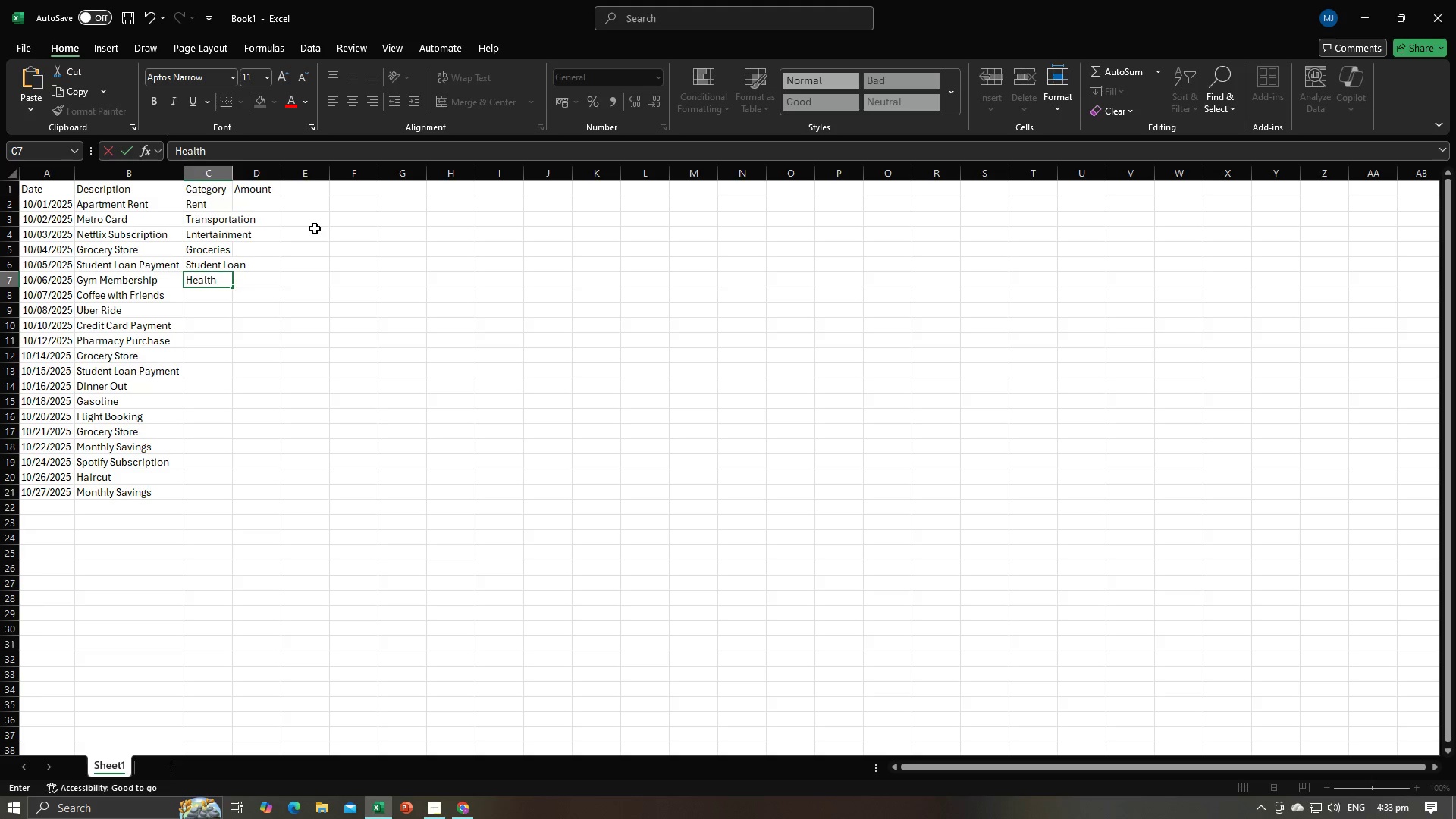 
key(Enter)
 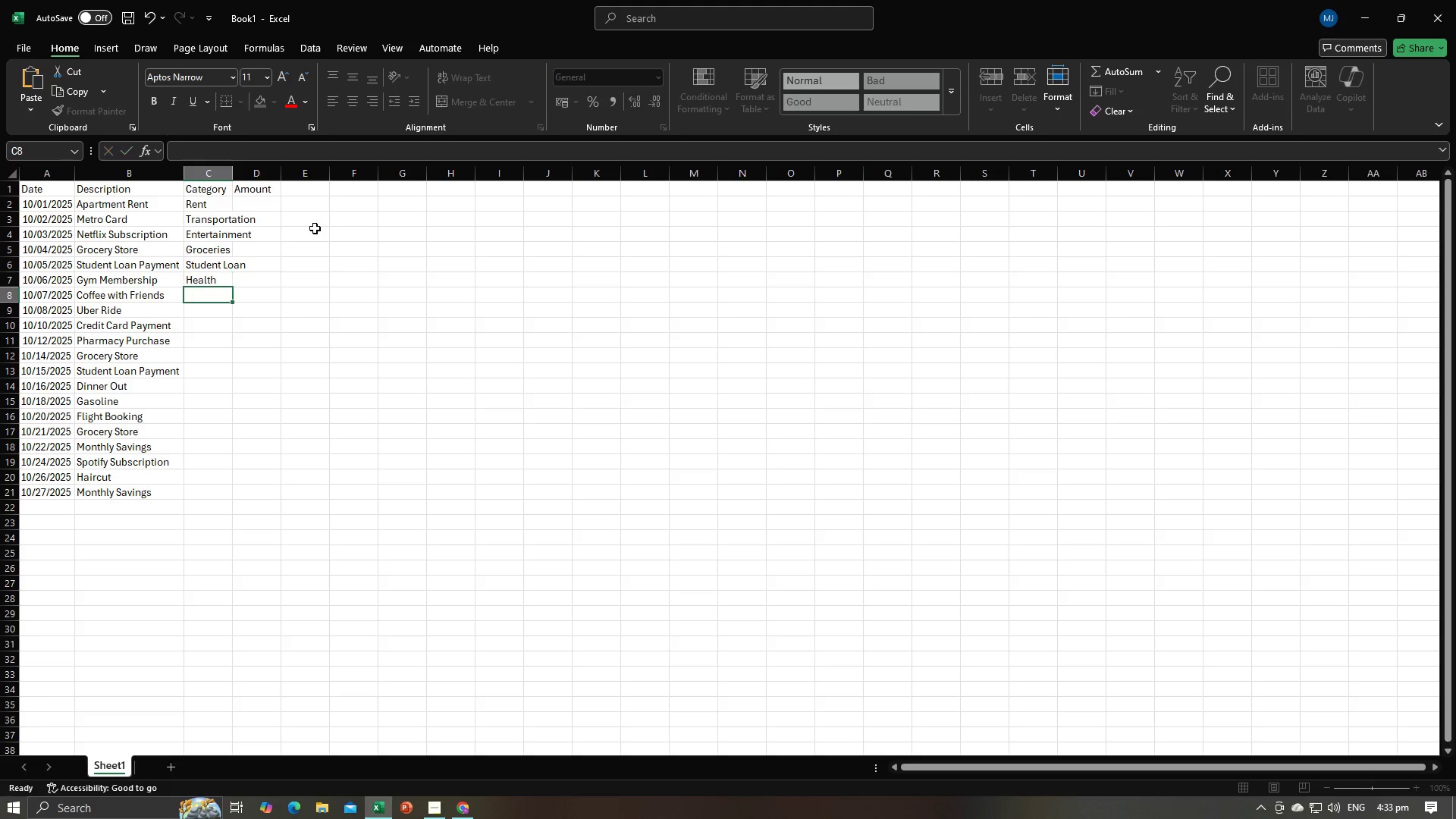 
key(Alt+AltLeft)
 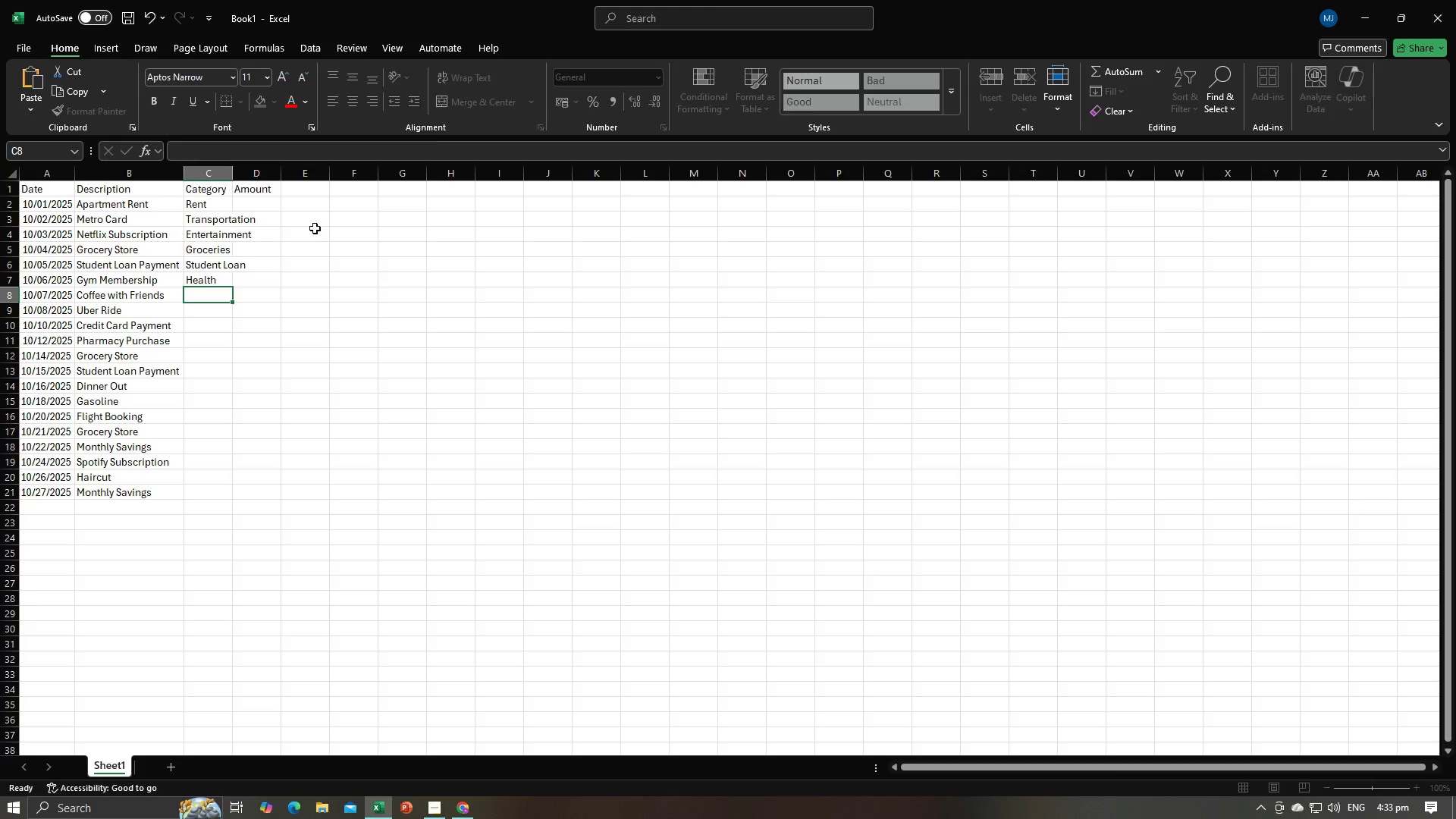 
key(Alt+Tab)
 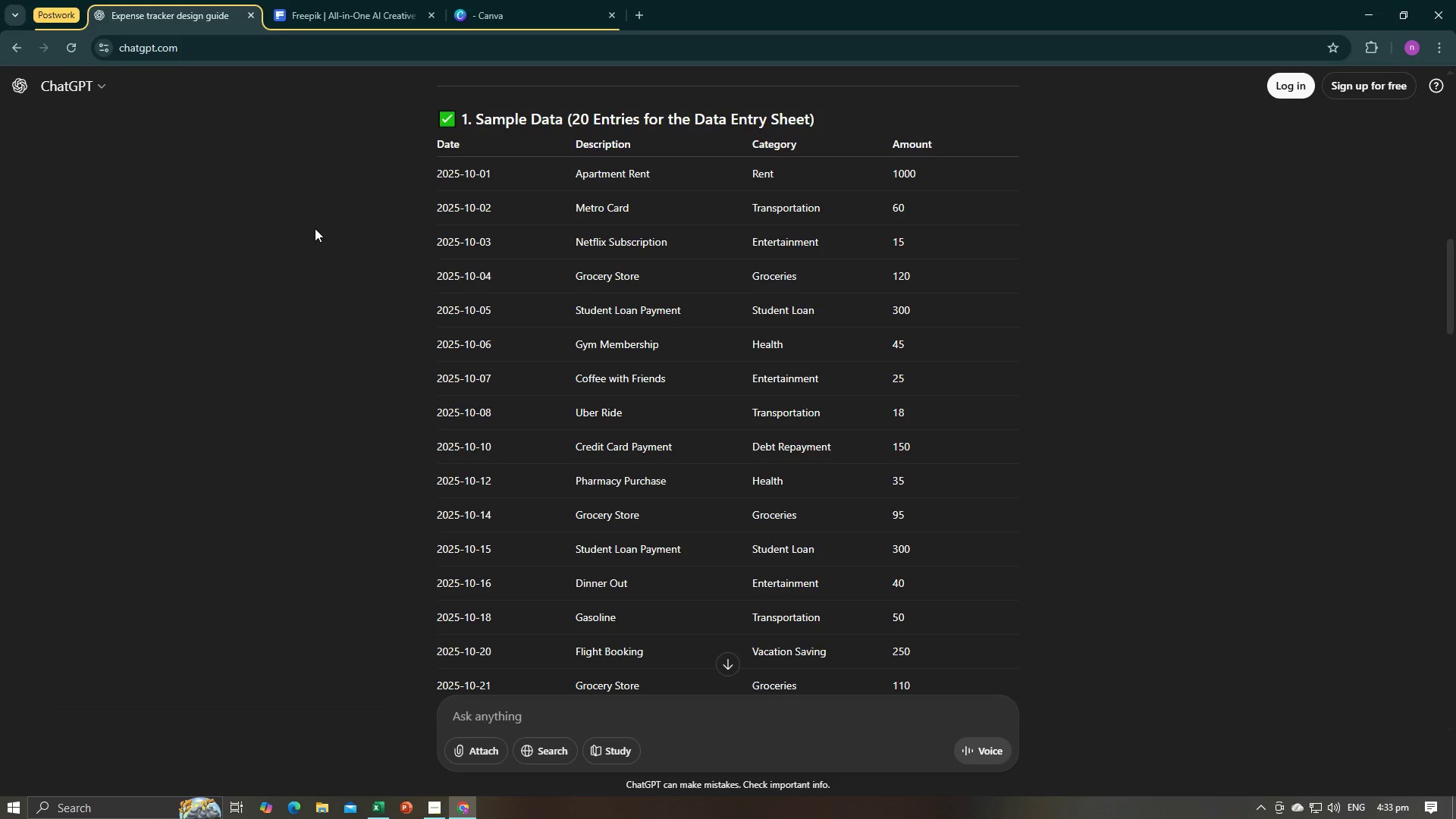 
key(Alt+AltLeft)
 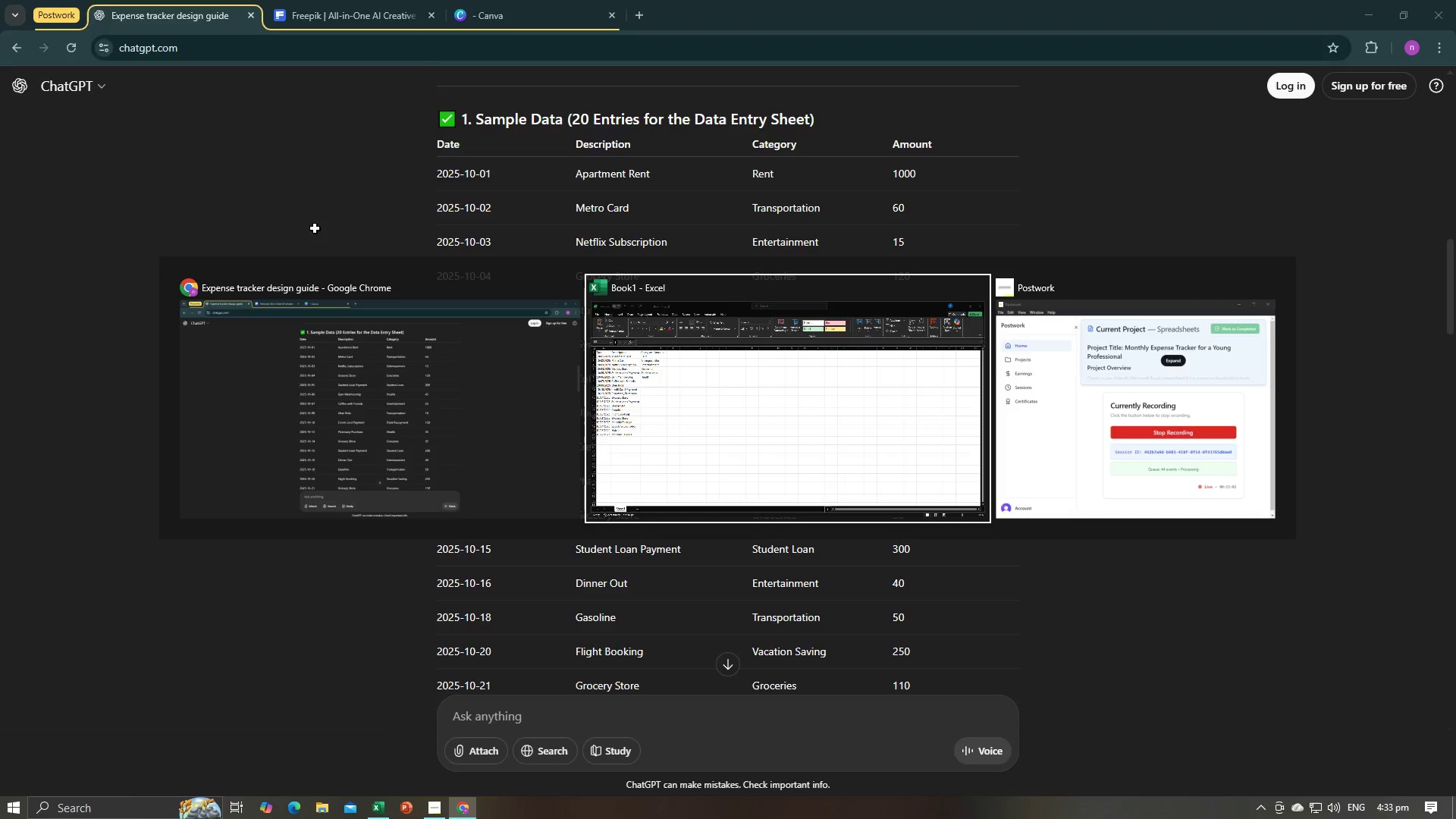 
key(Tab)
type(Enter)
 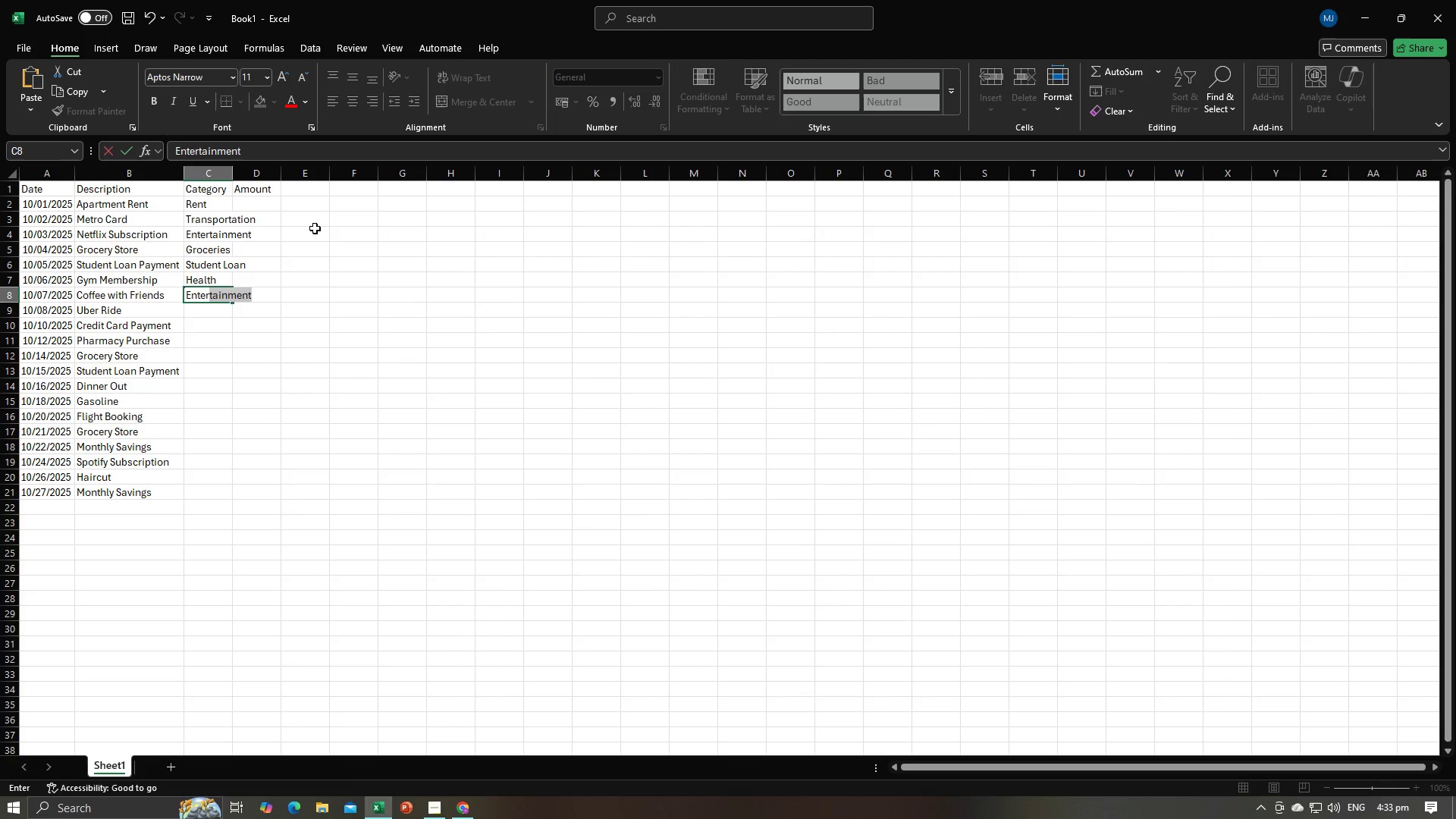 
key(Enter)
 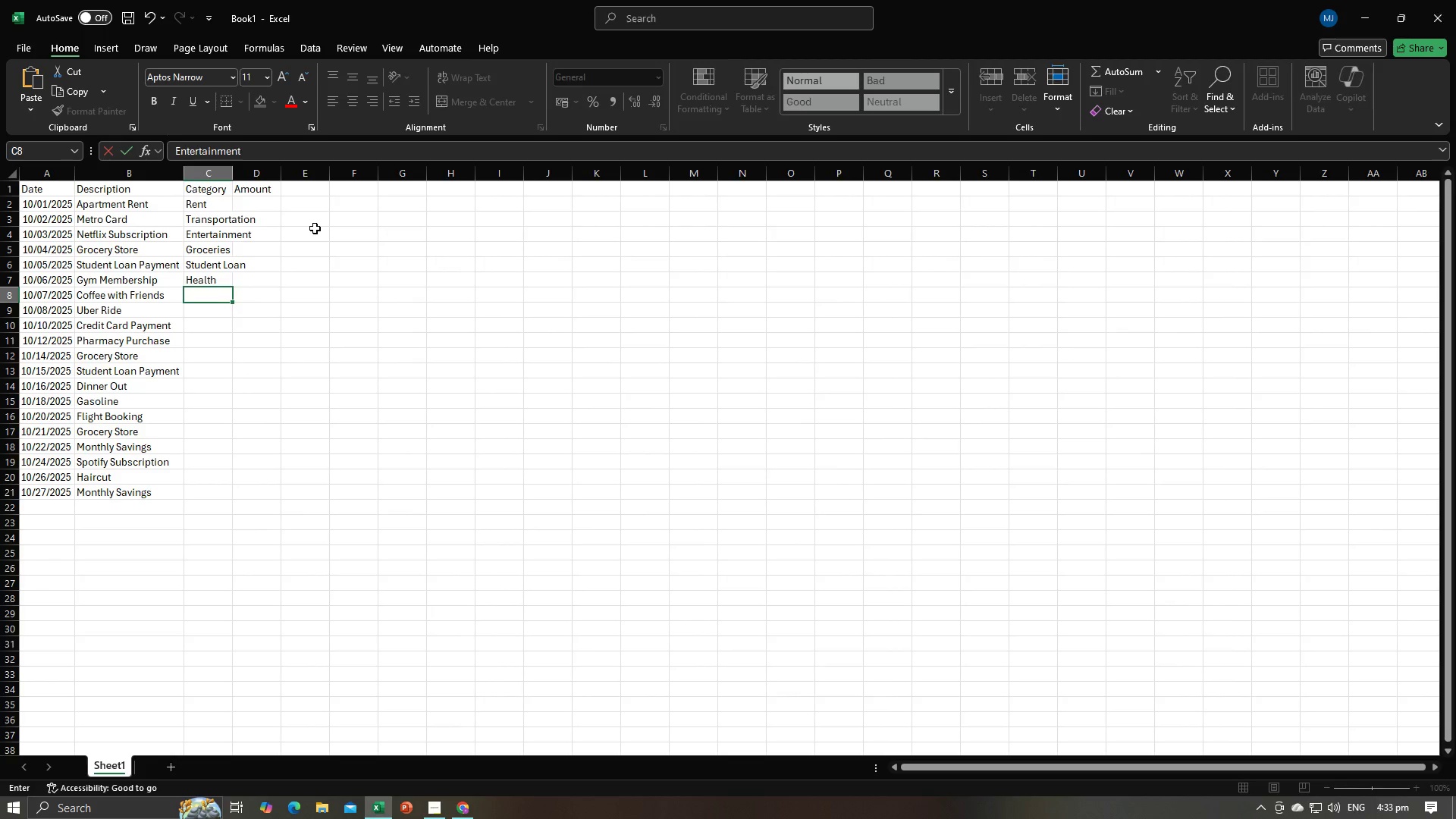 
key(Alt+AltLeft)
 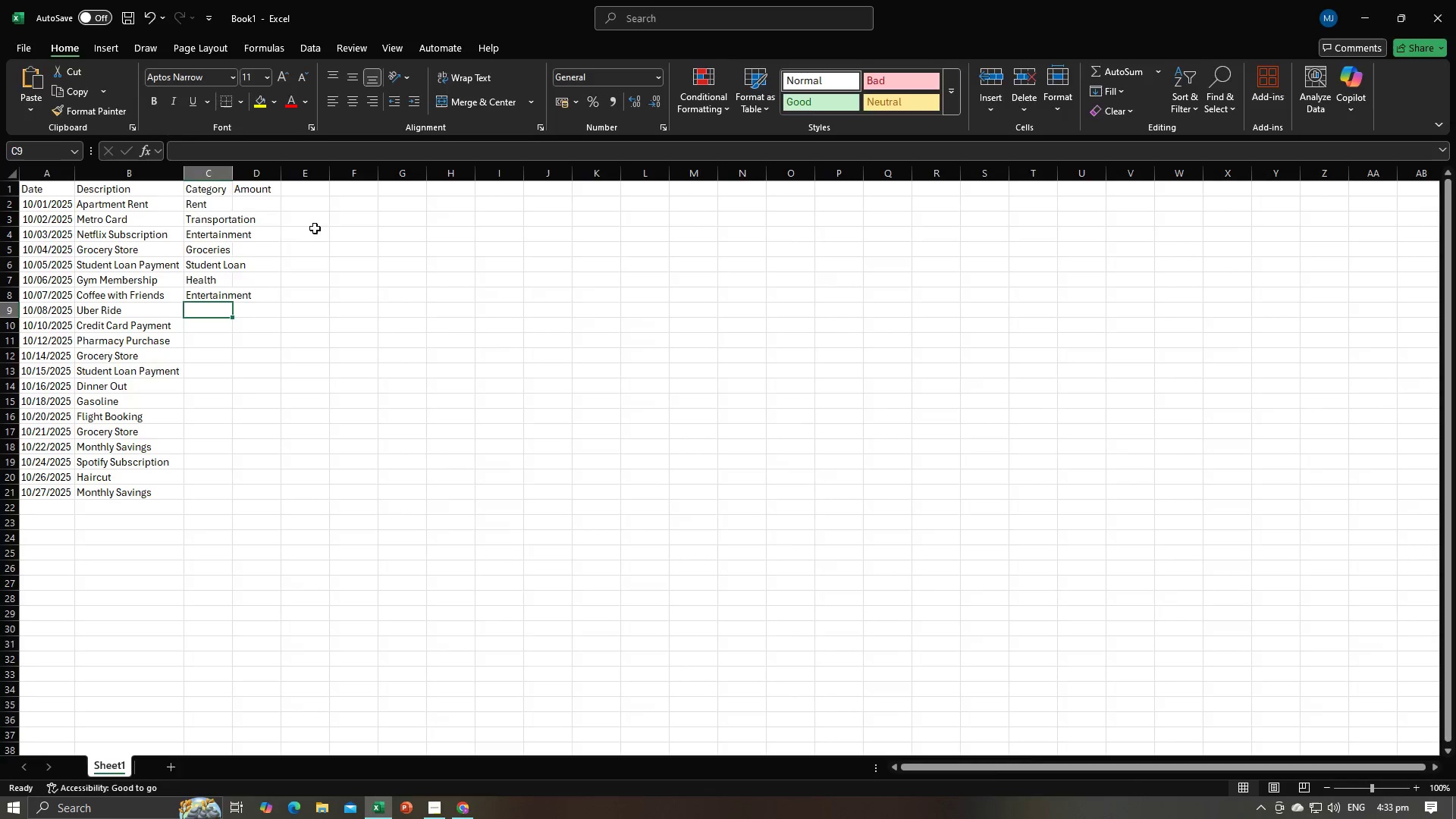 
key(Alt+Tab)
 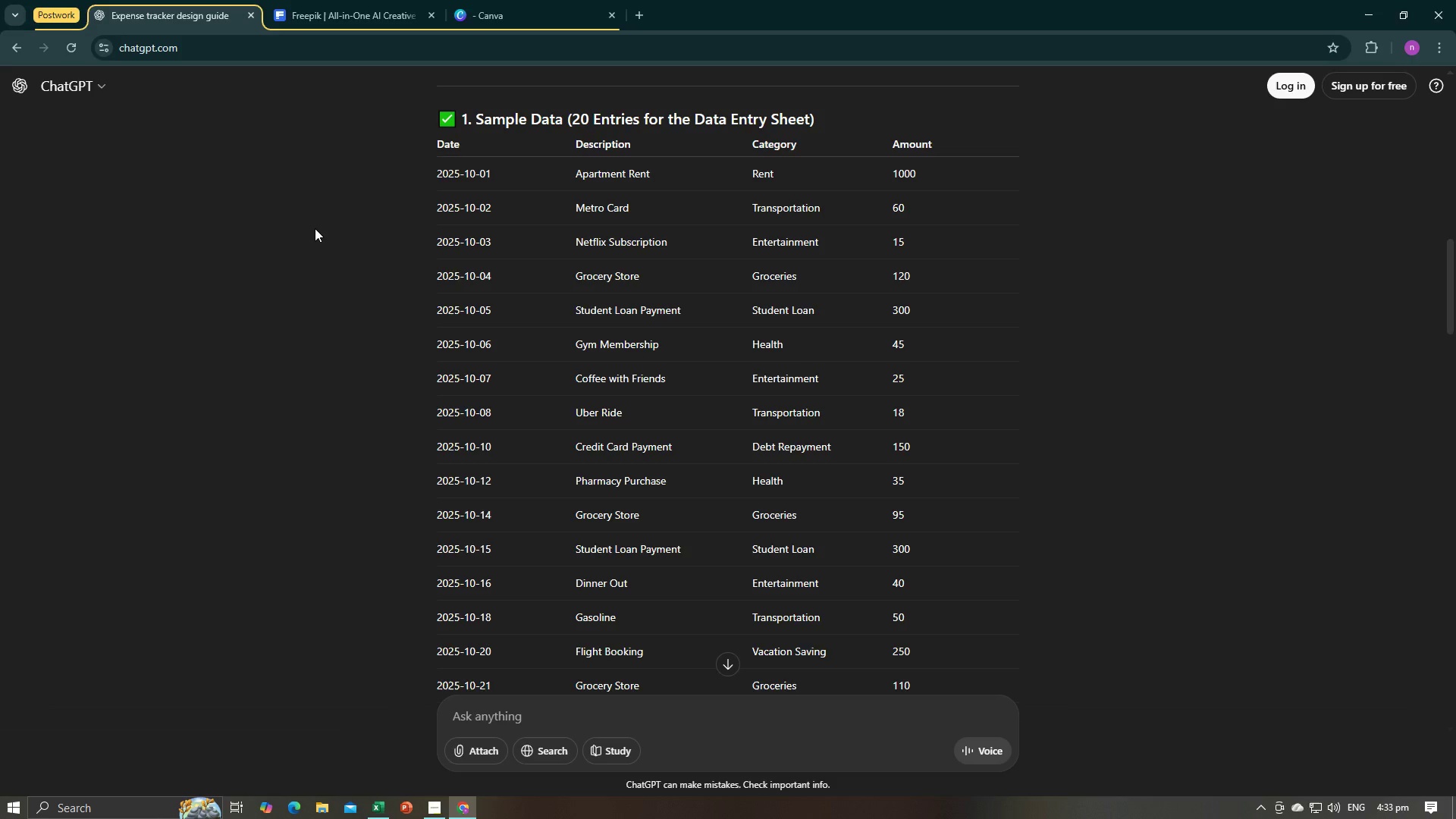 
key(Alt+AltLeft)
 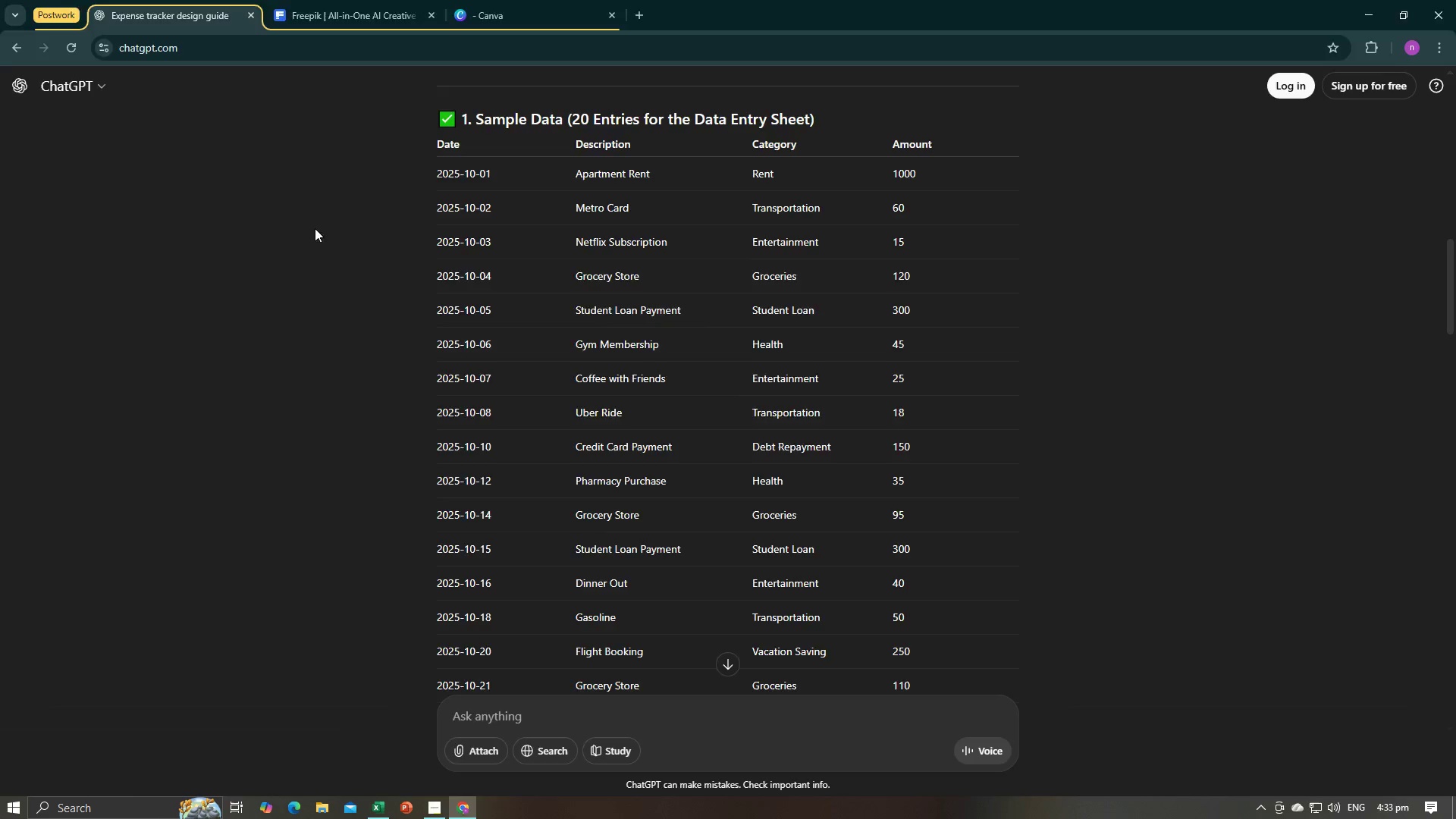 
key(Tab)
type(Ta)
key(Backspace)
type(ransportation)
 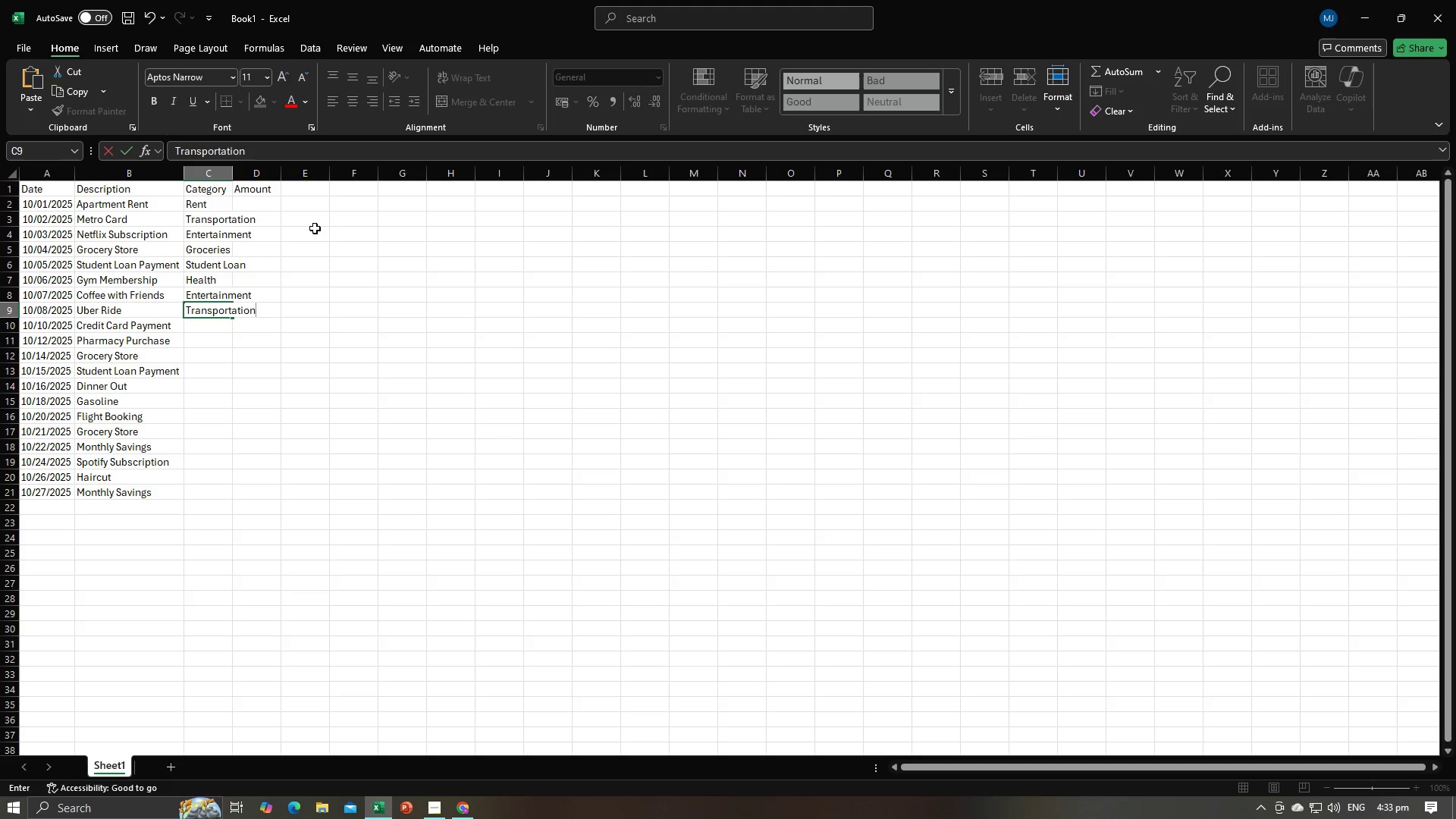 
key(Enter)
 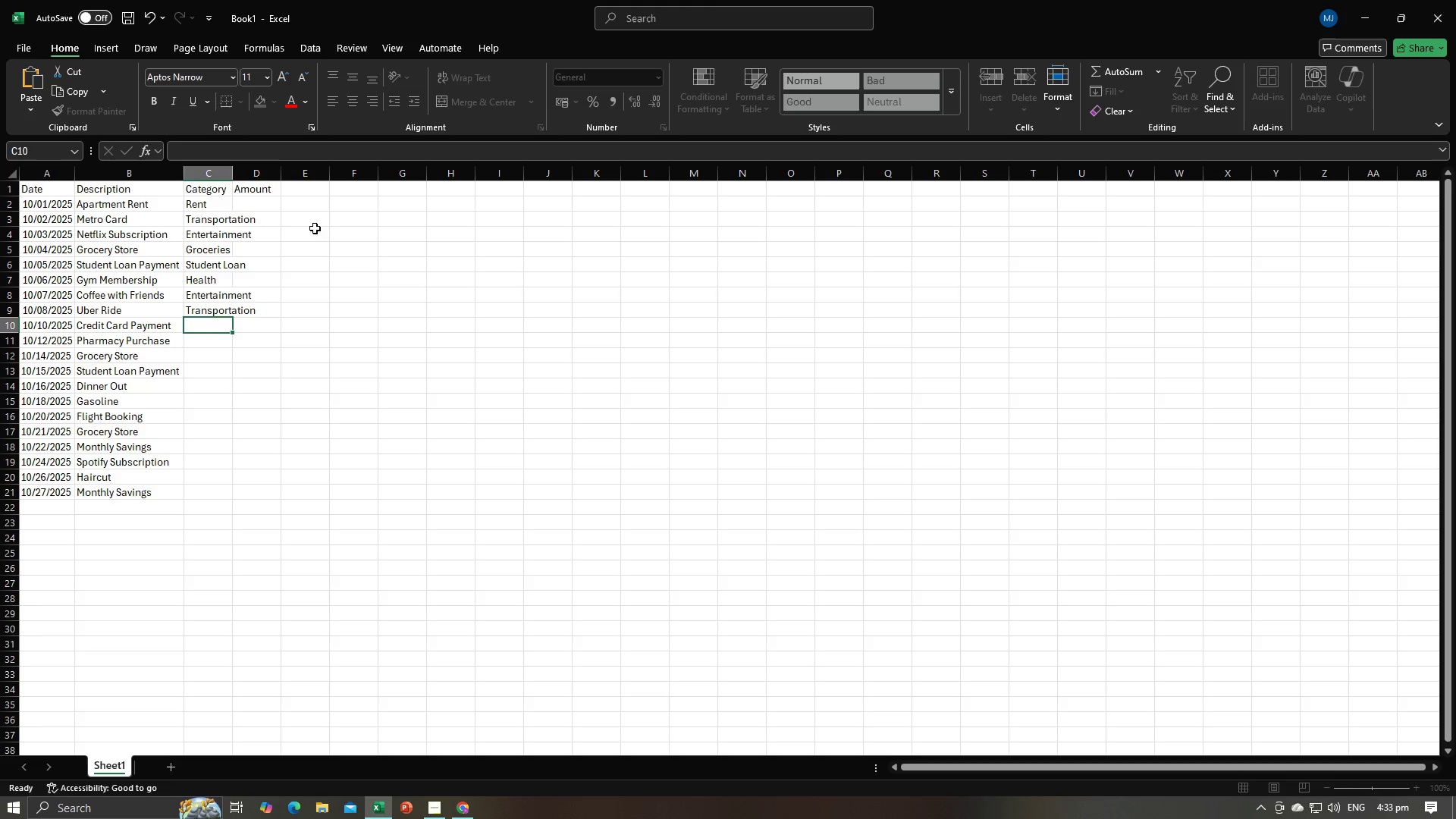 
key(Alt+AltLeft)
 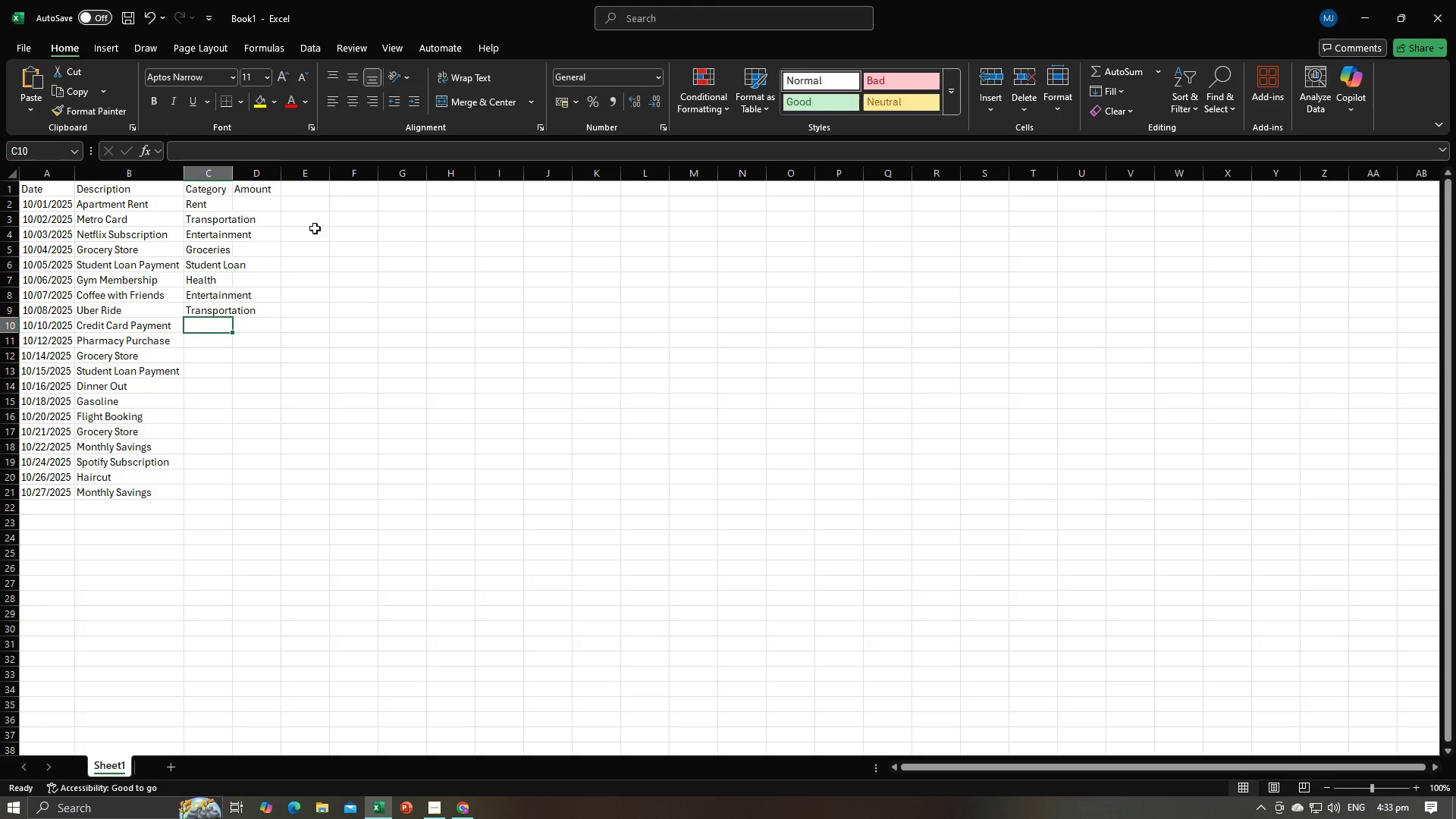 
key(Alt+Tab)
 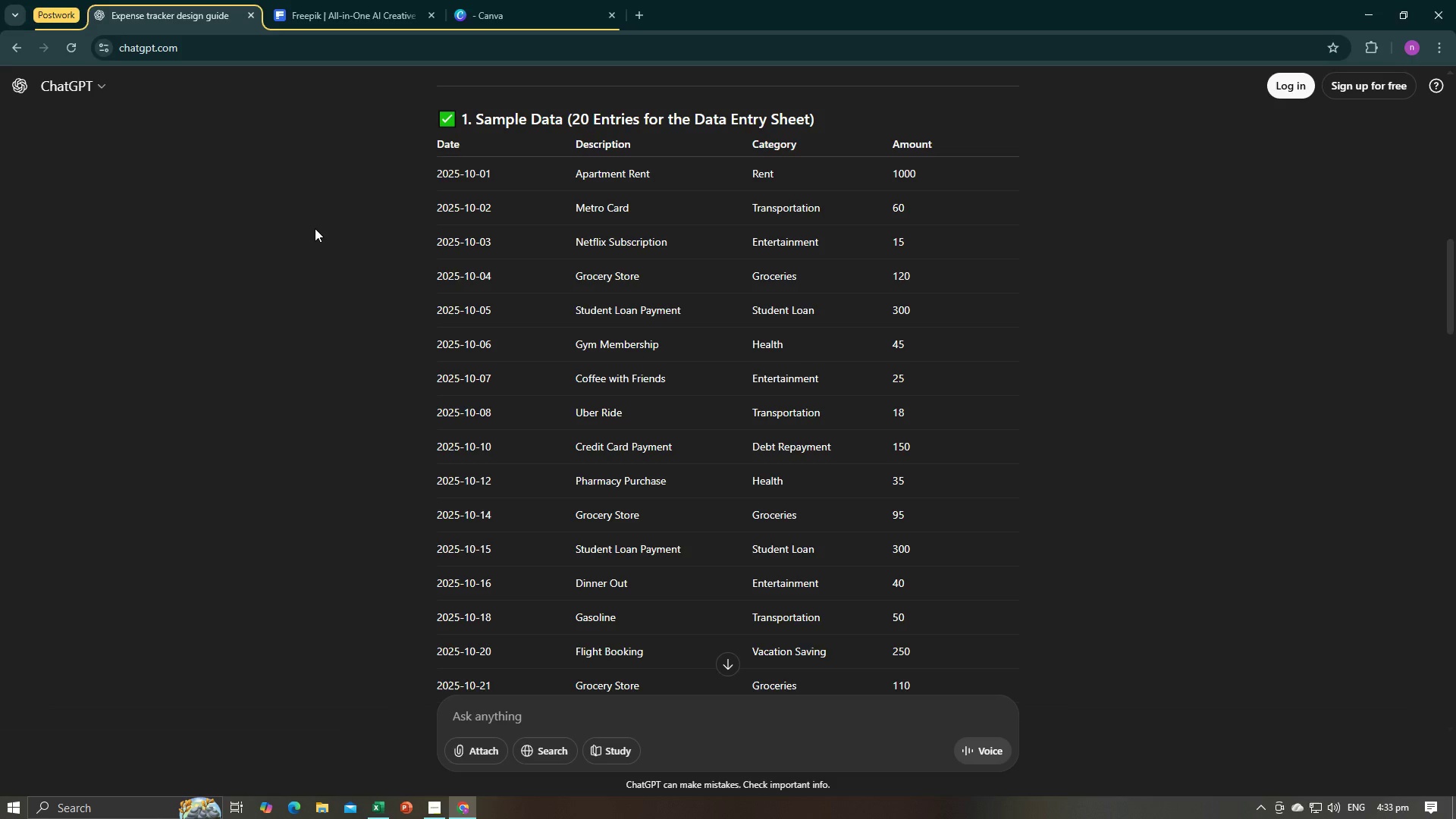 
key(Alt+AltLeft)
 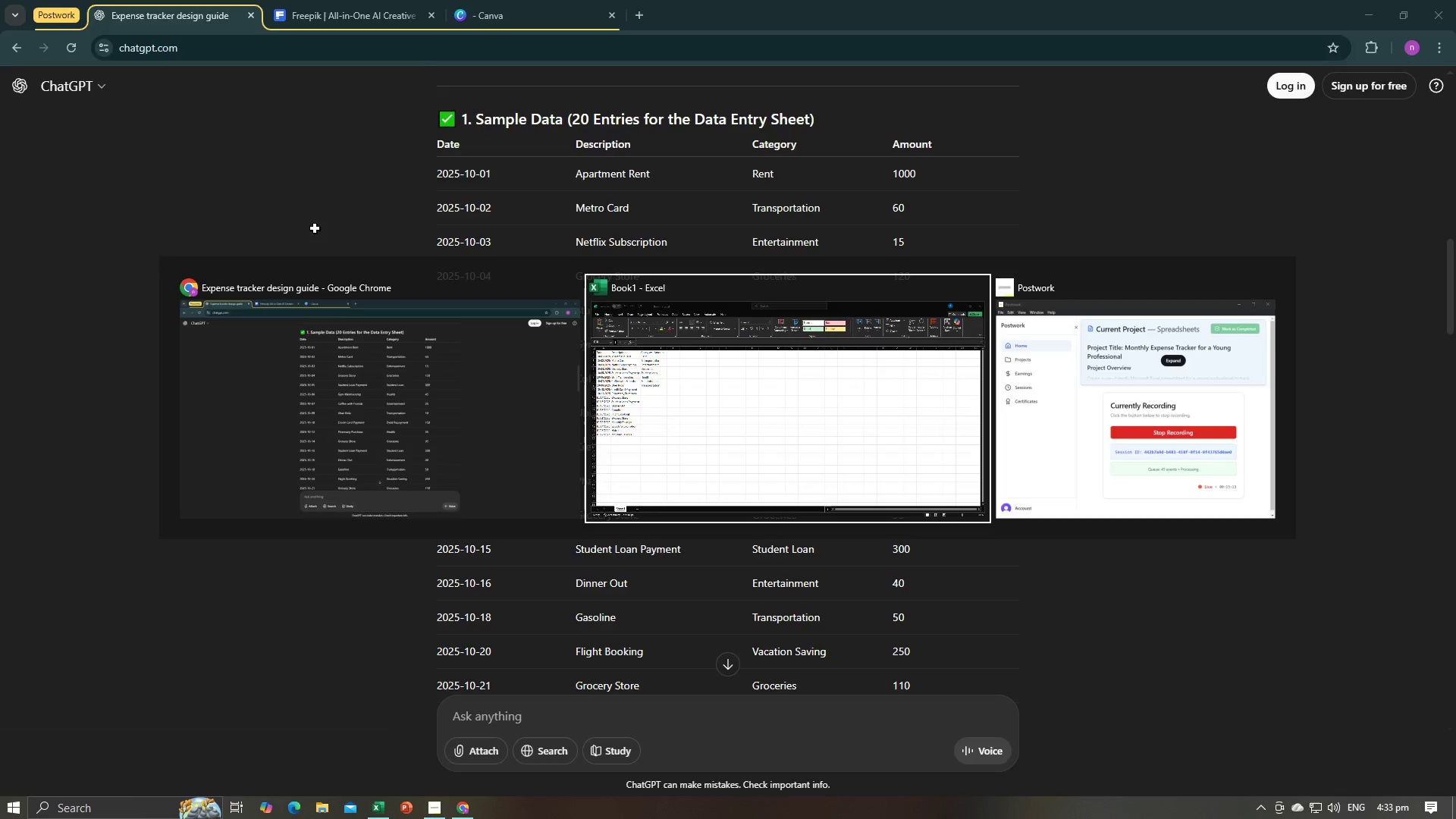 
key(Tab)
type(Debt Repayment)
 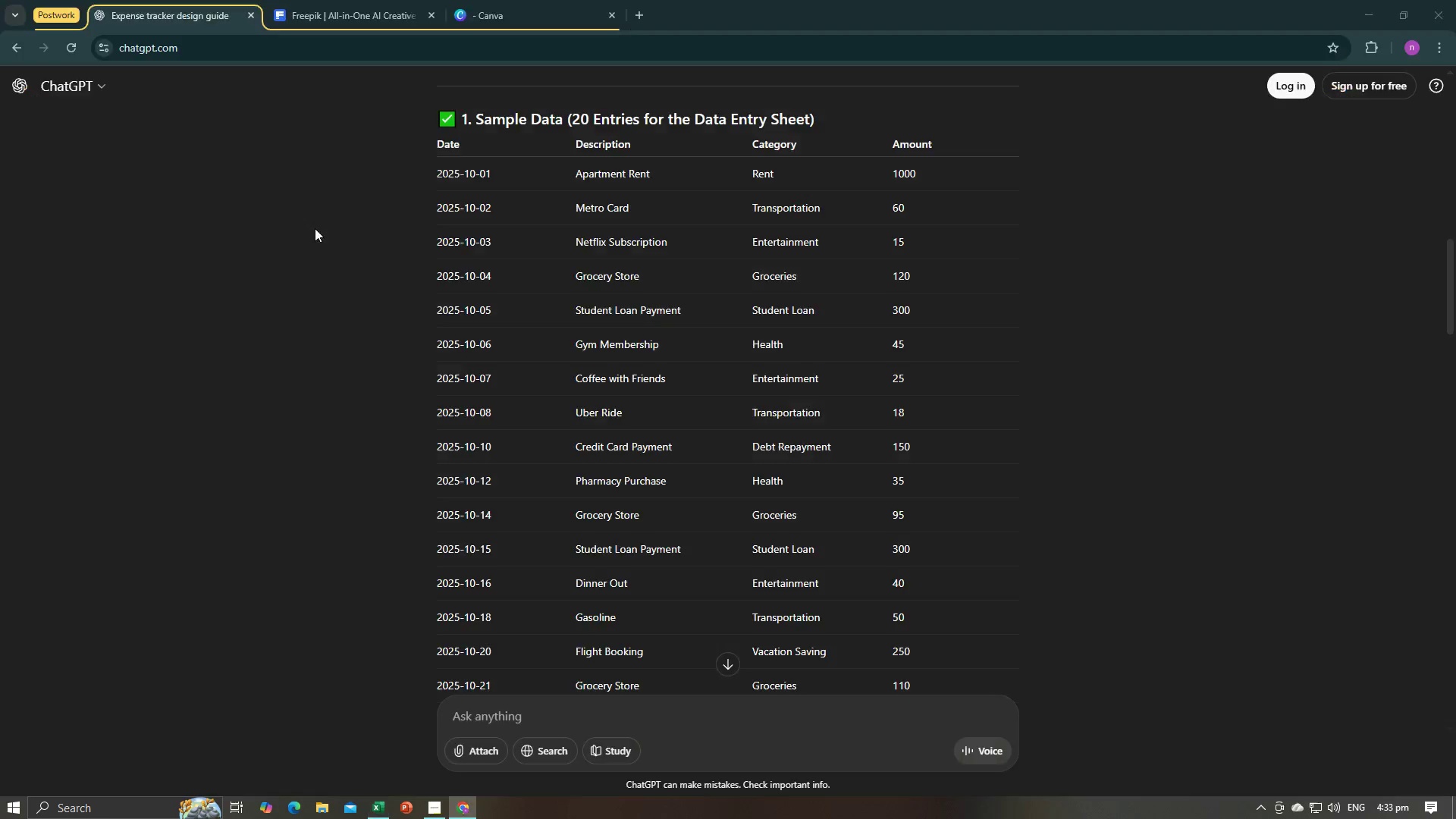 
 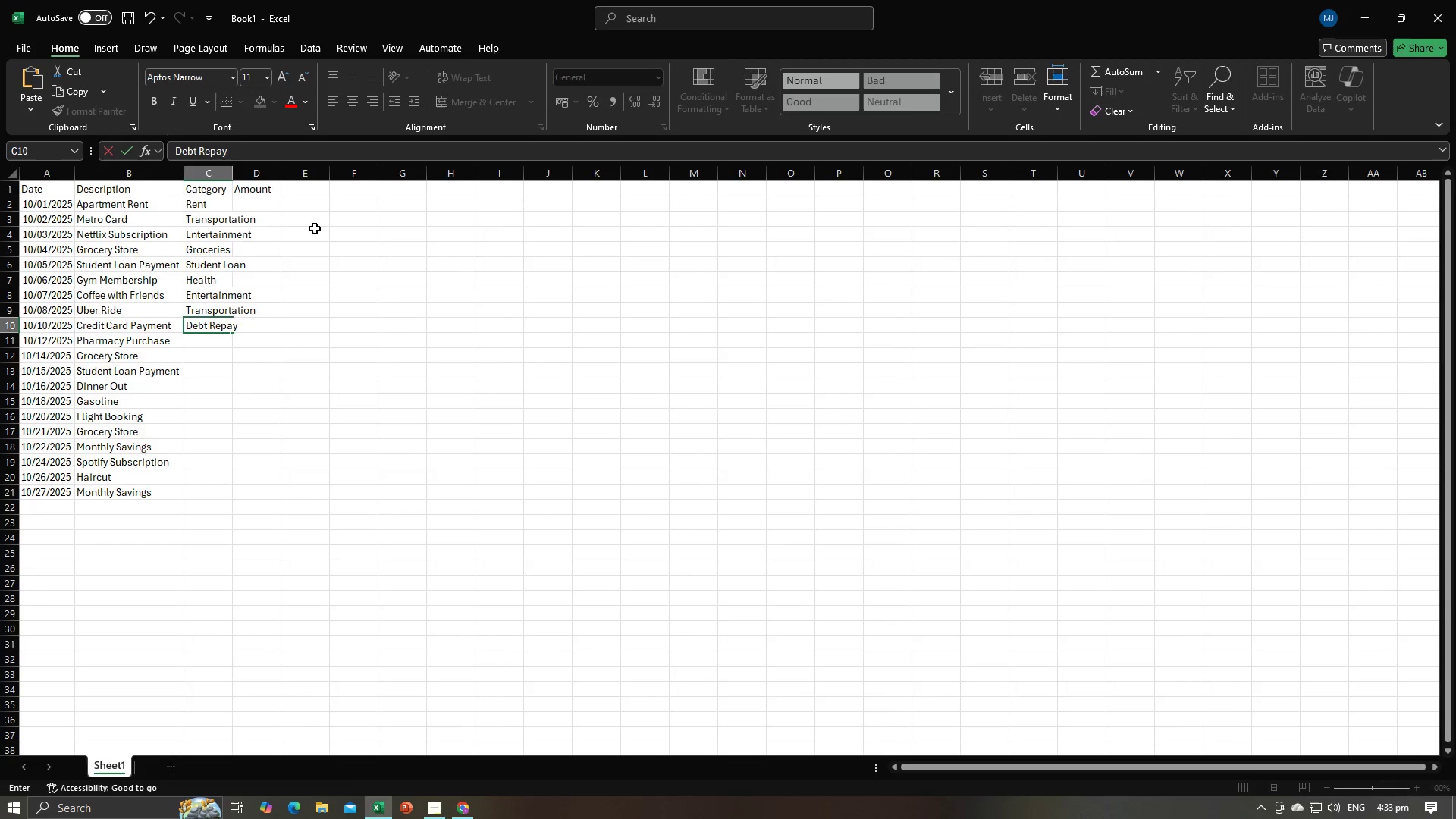 
key(Enter)
 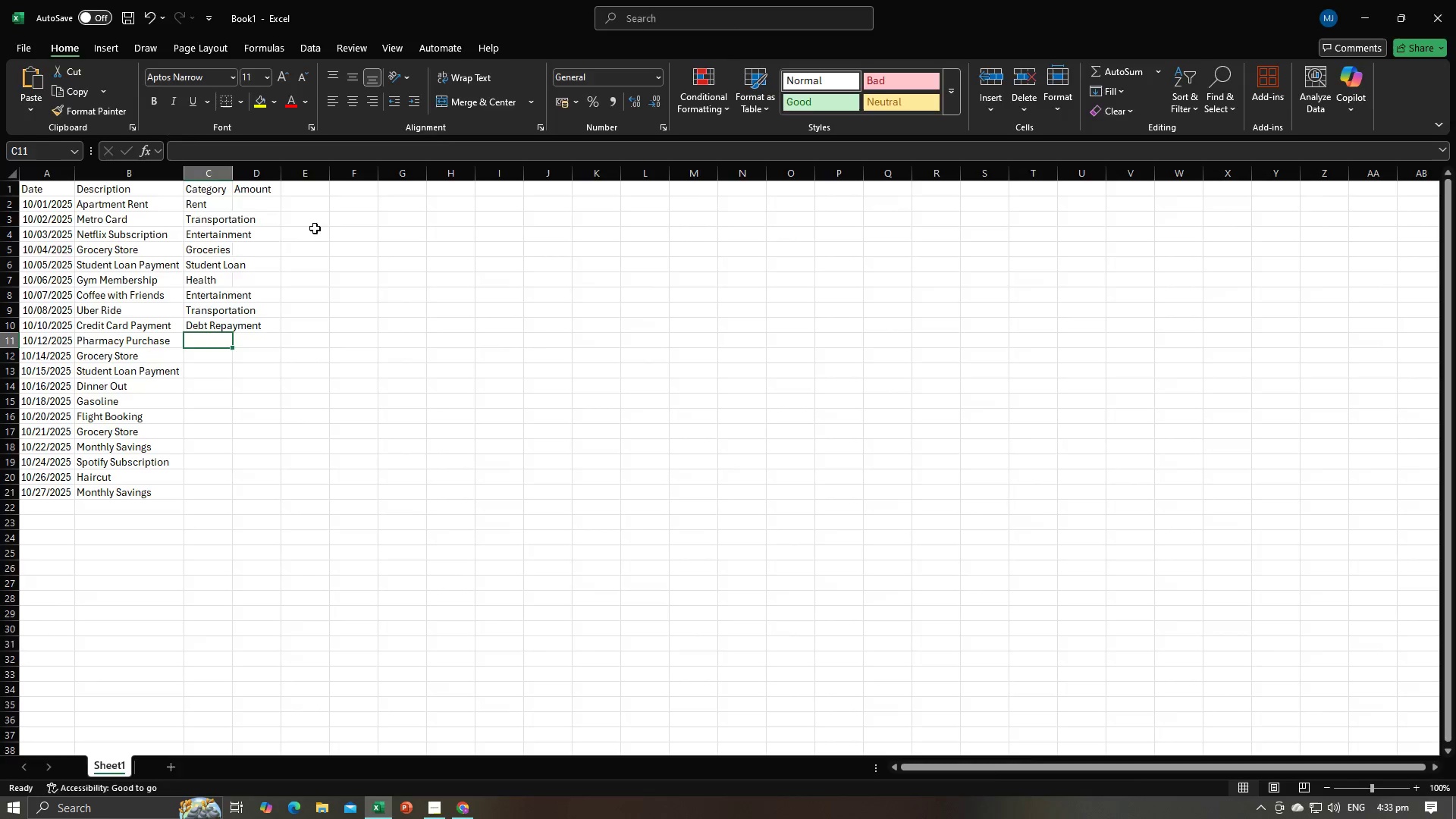 
key(Alt+AltLeft)
 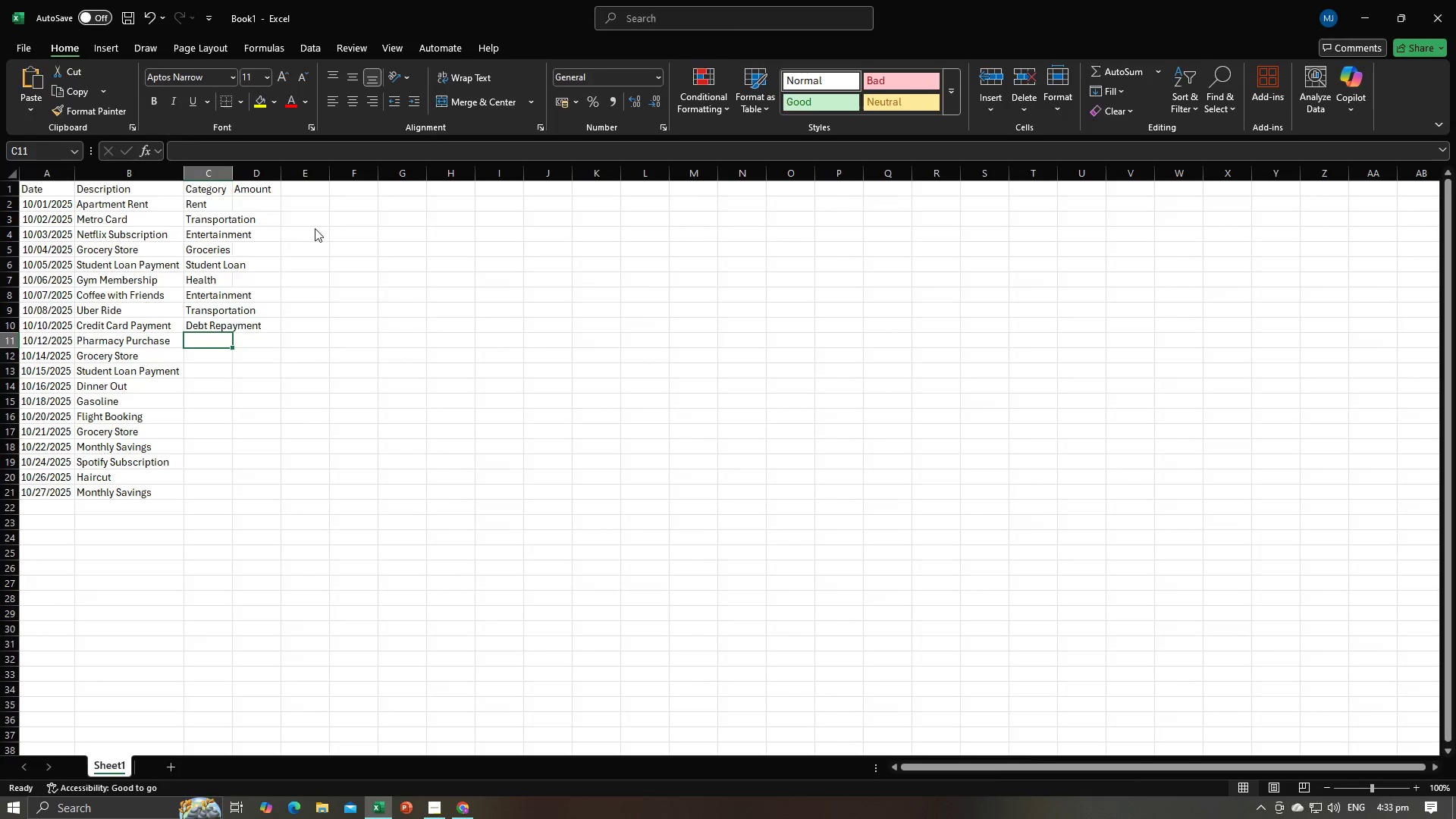 
key(Alt+Tab)
 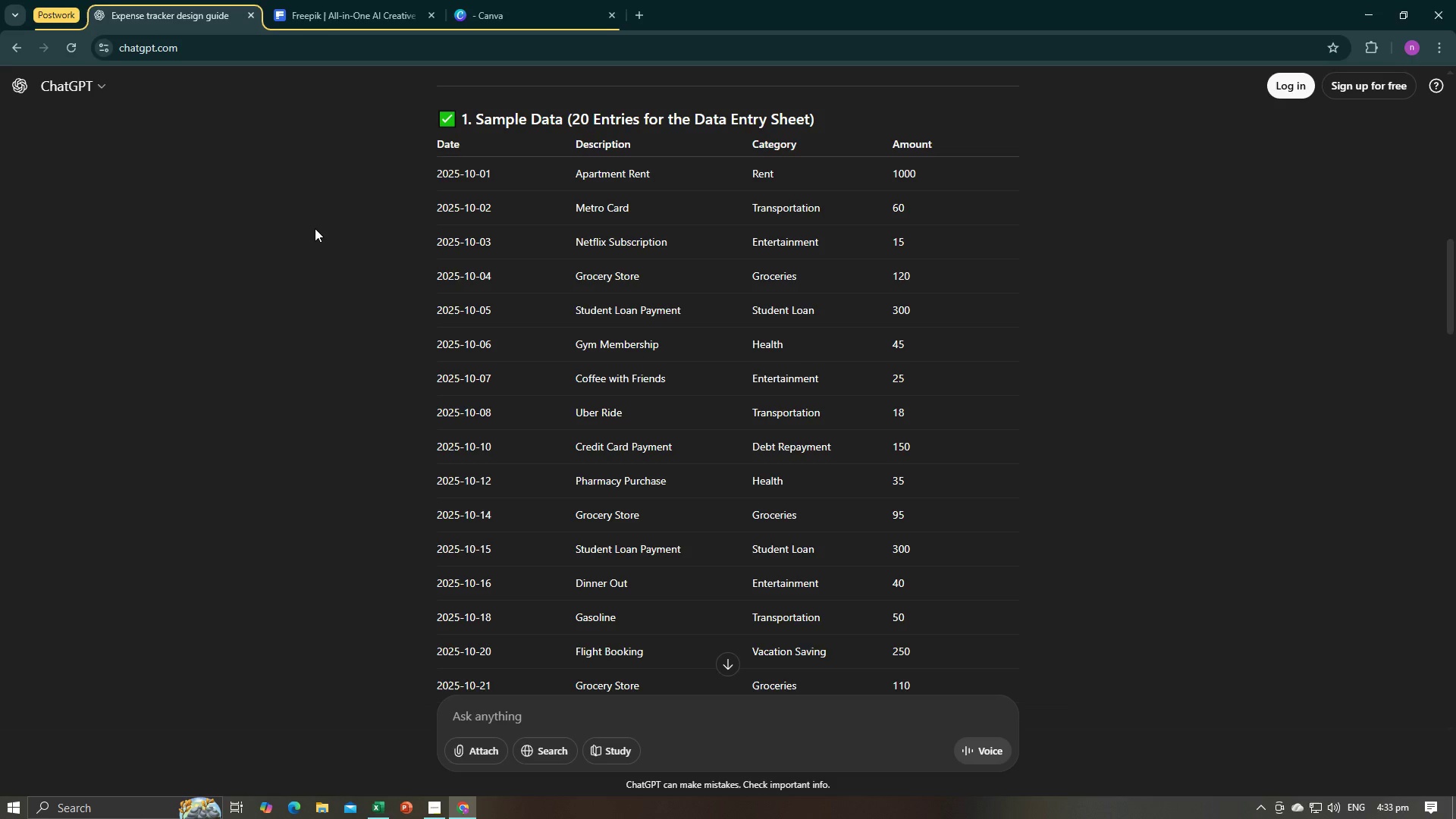 
key(Alt+AltLeft)
 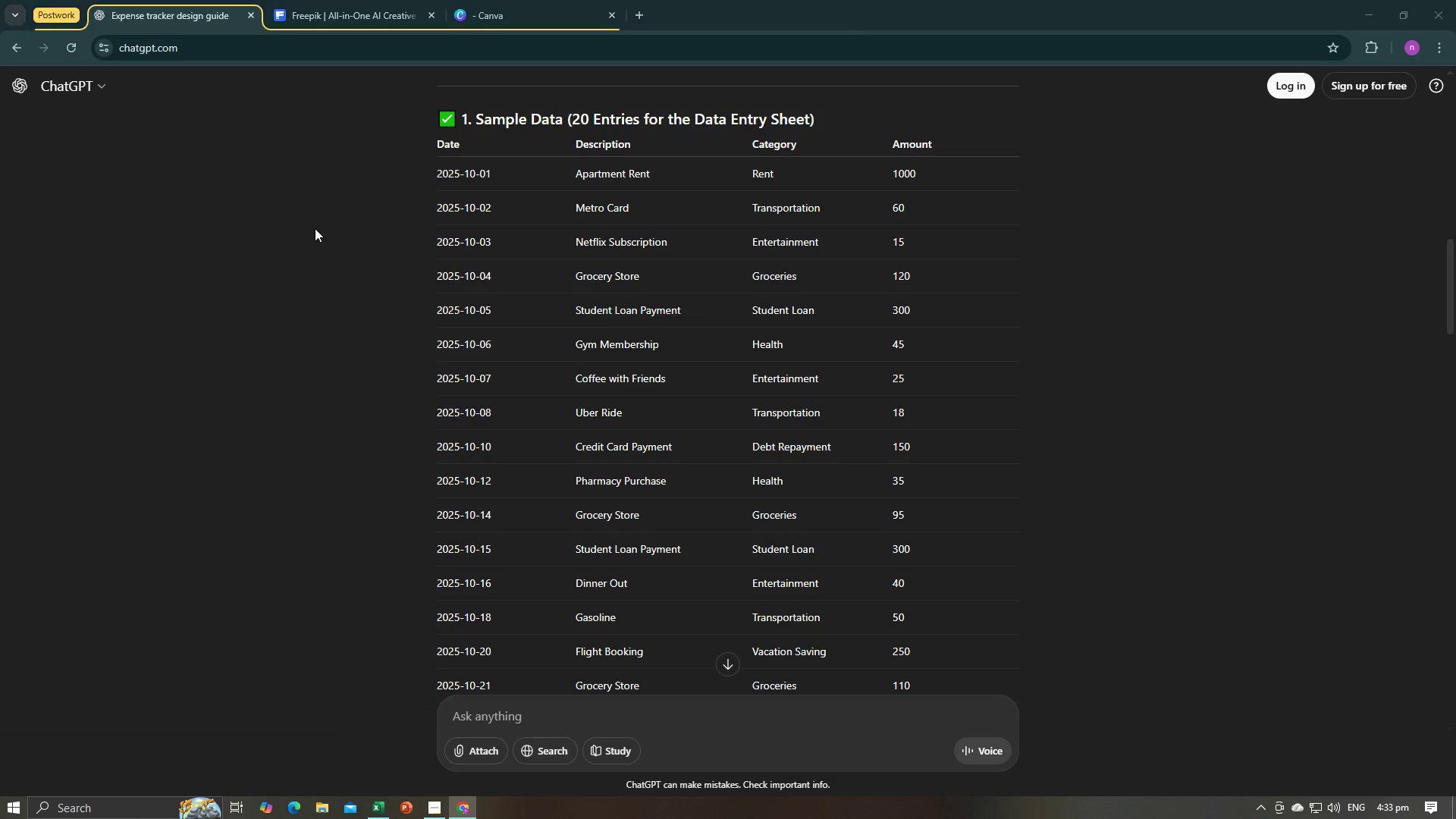 
key(Tab)
type(Health)
 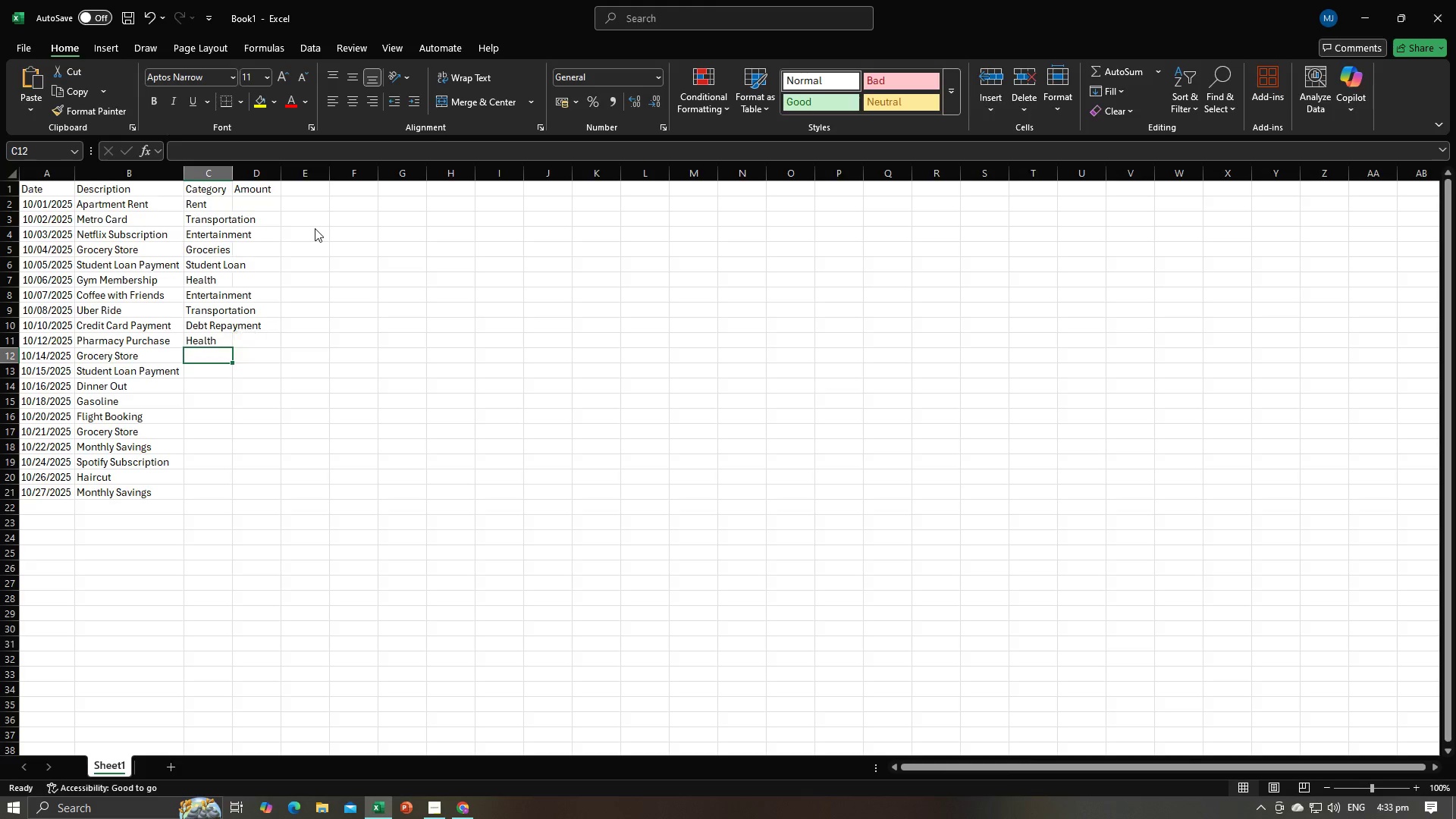 
 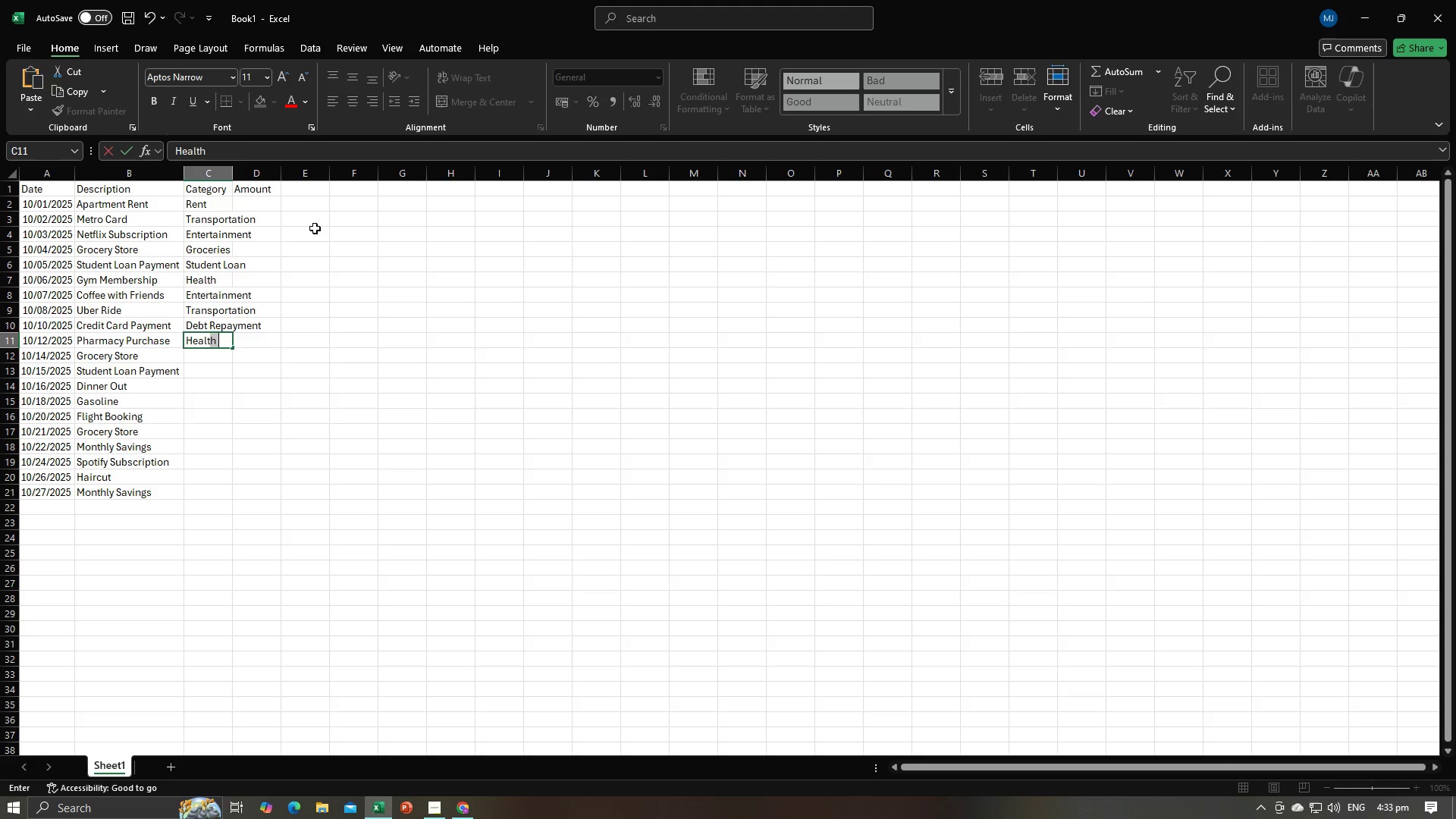 
key(Enter)
 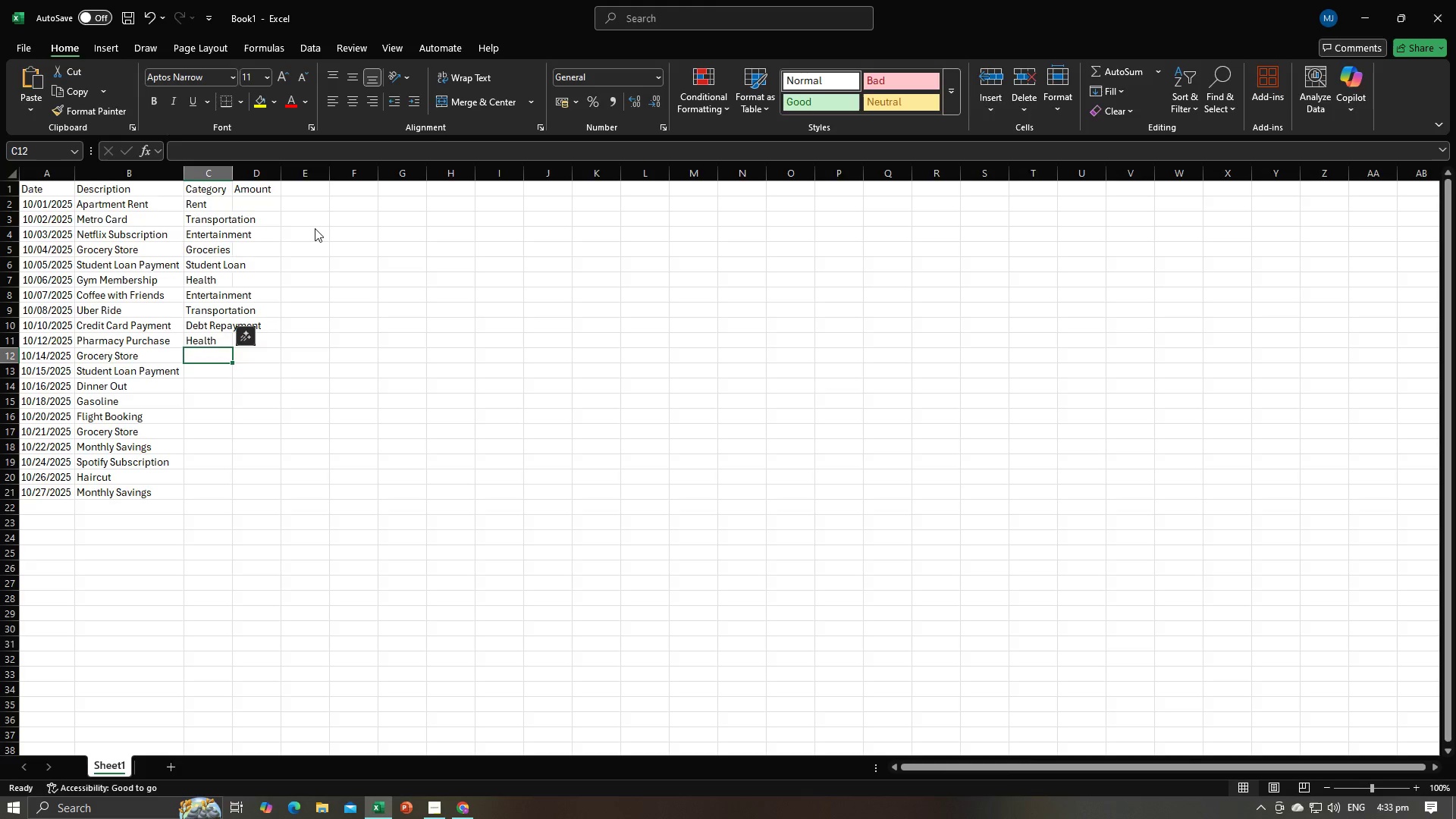 
key(Alt+AltLeft)
 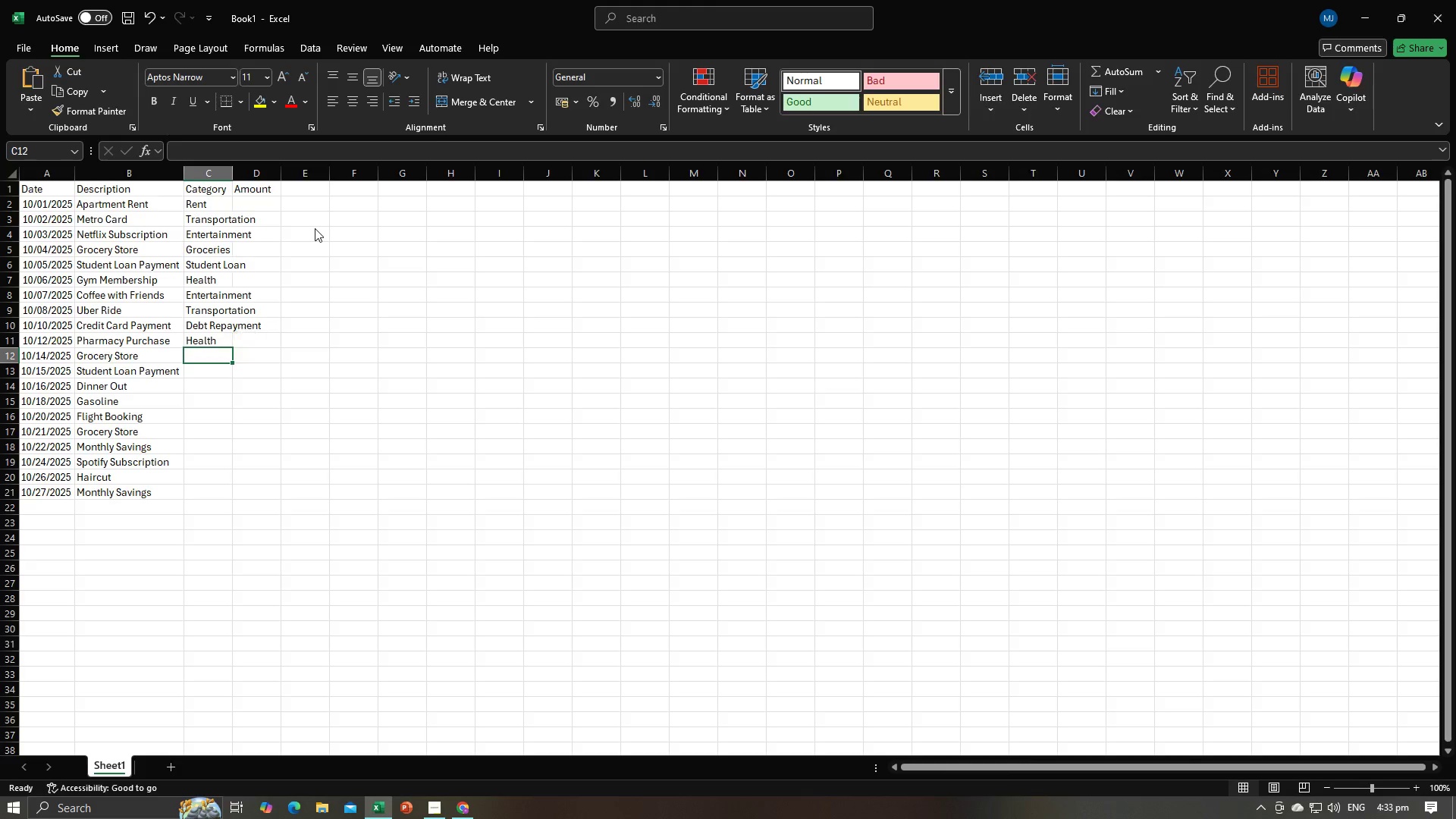 
key(Alt+Tab)
 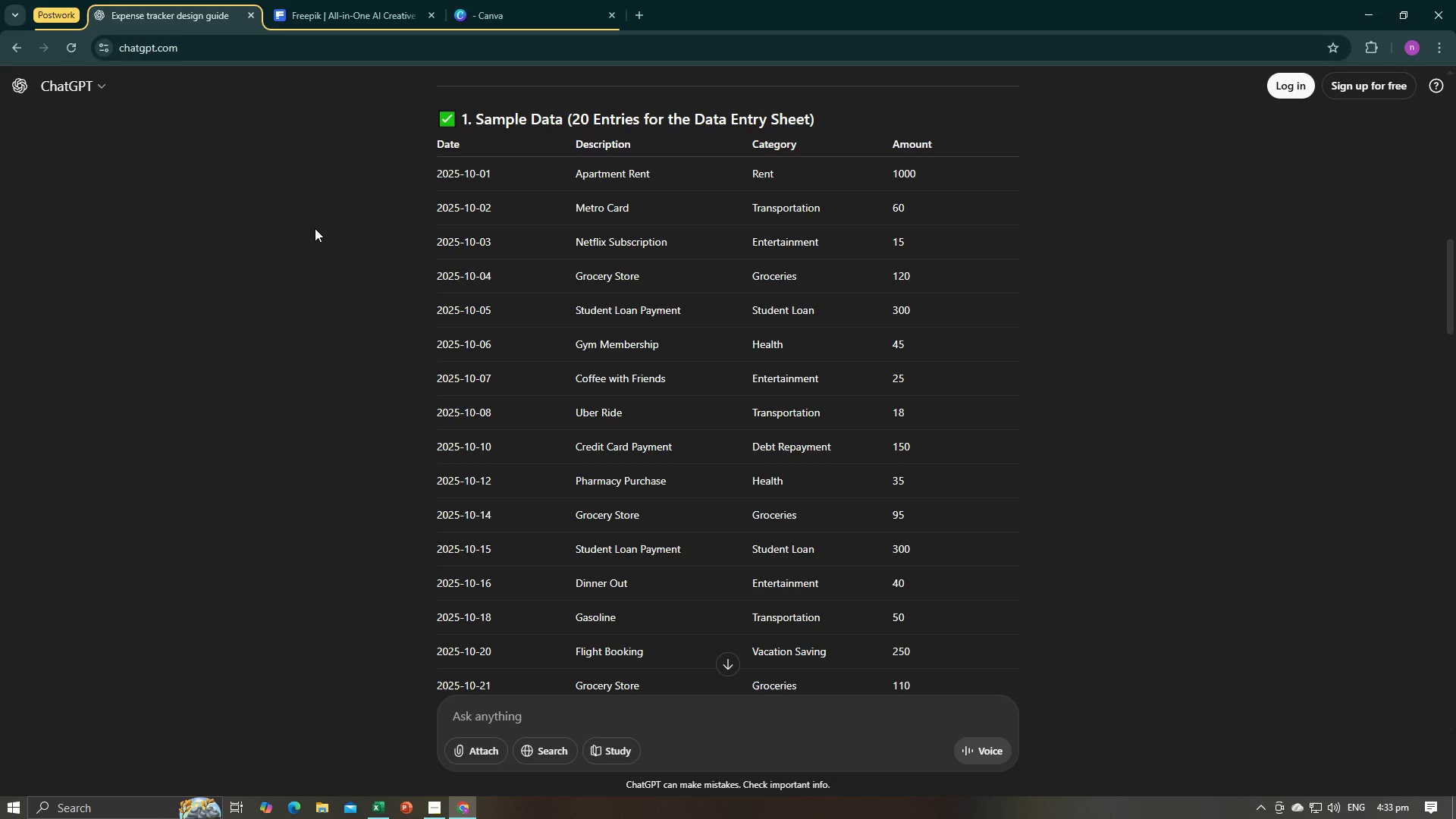 
key(Alt+AltLeft)
 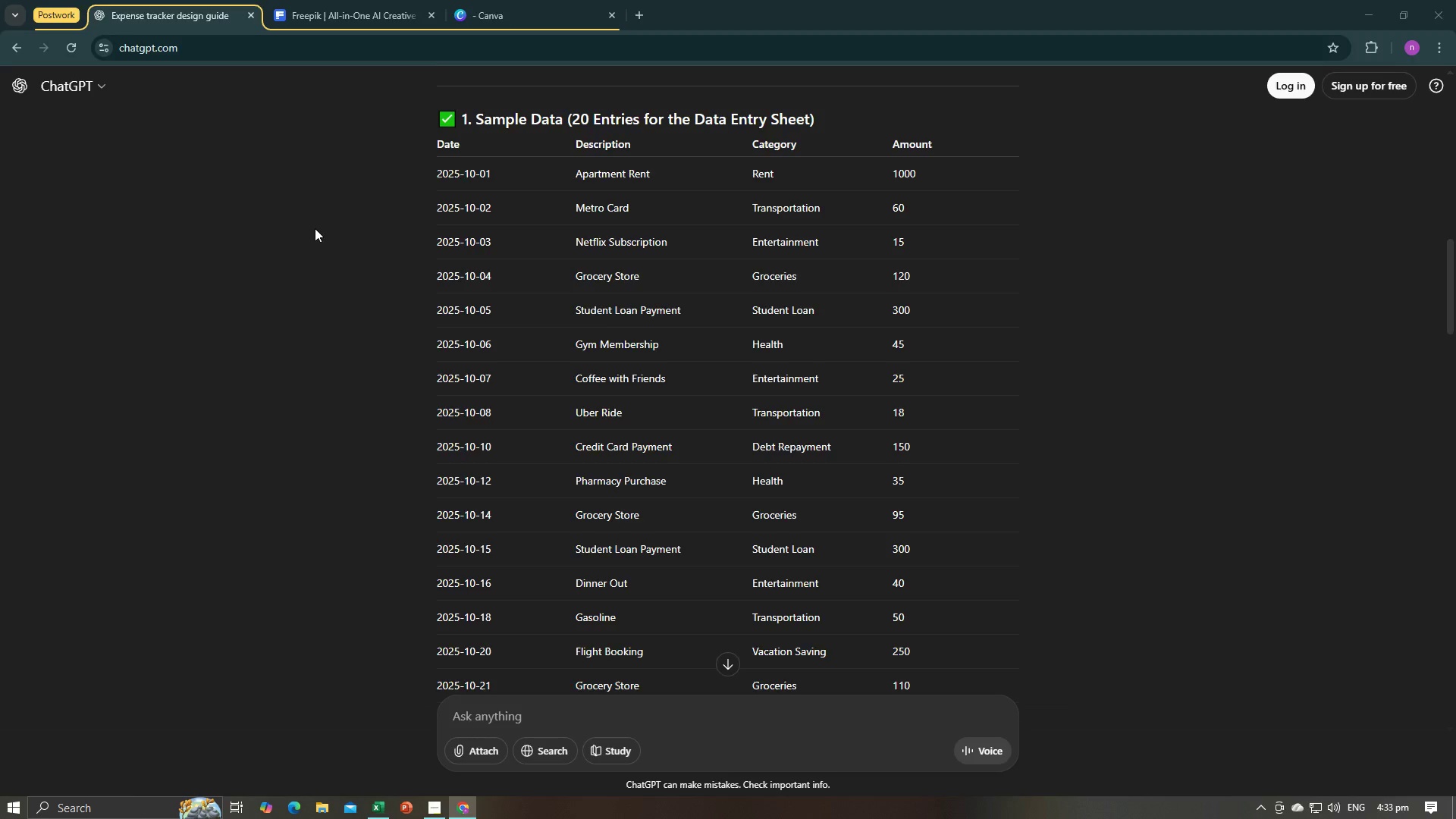 
key(Tab)
type(Groci)
key(Backspace)
type(eries)
 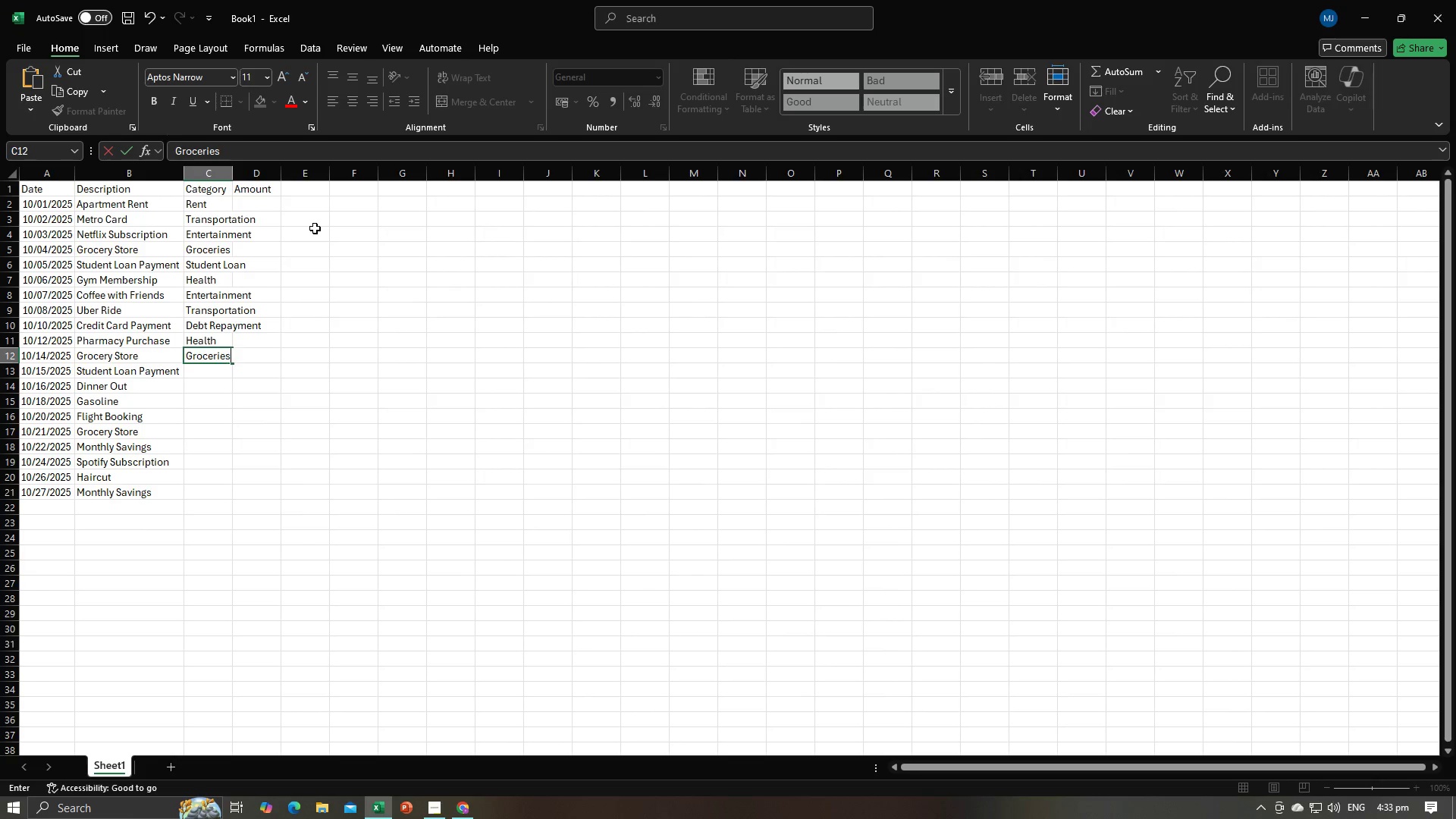 
key(Enter)
 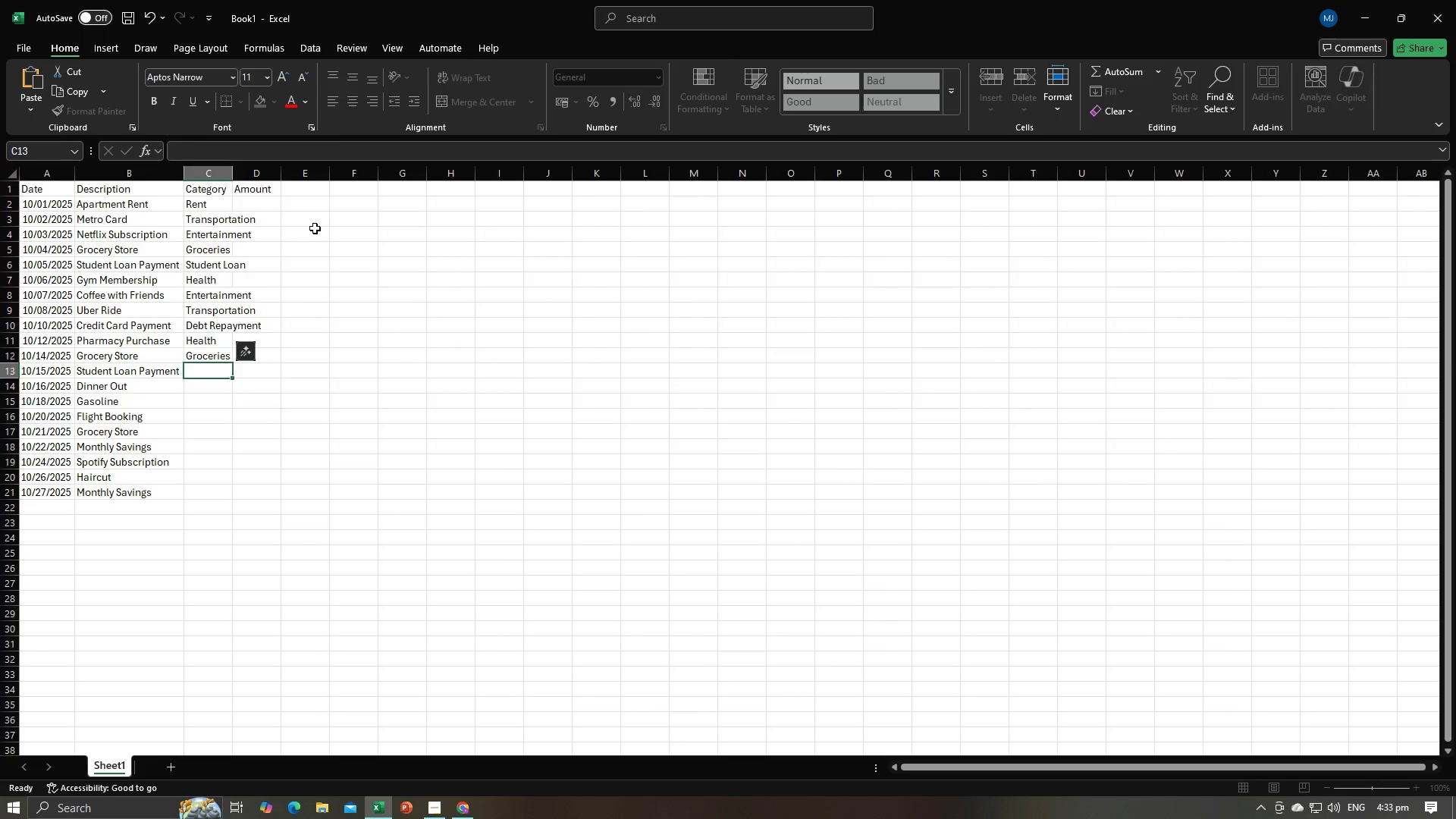 
key(Alt+AltLeft)
 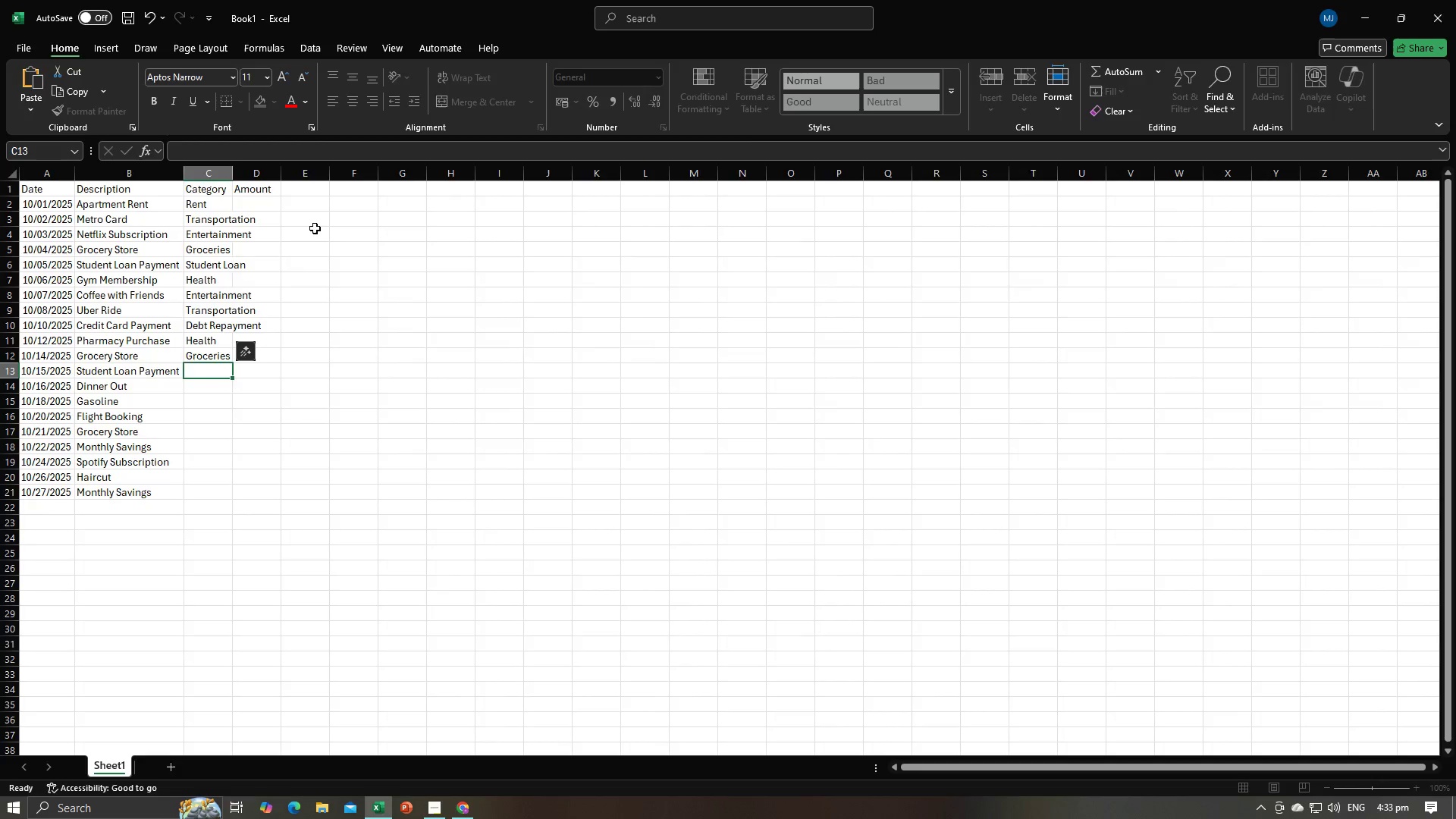 
key(Alt+Tab)
 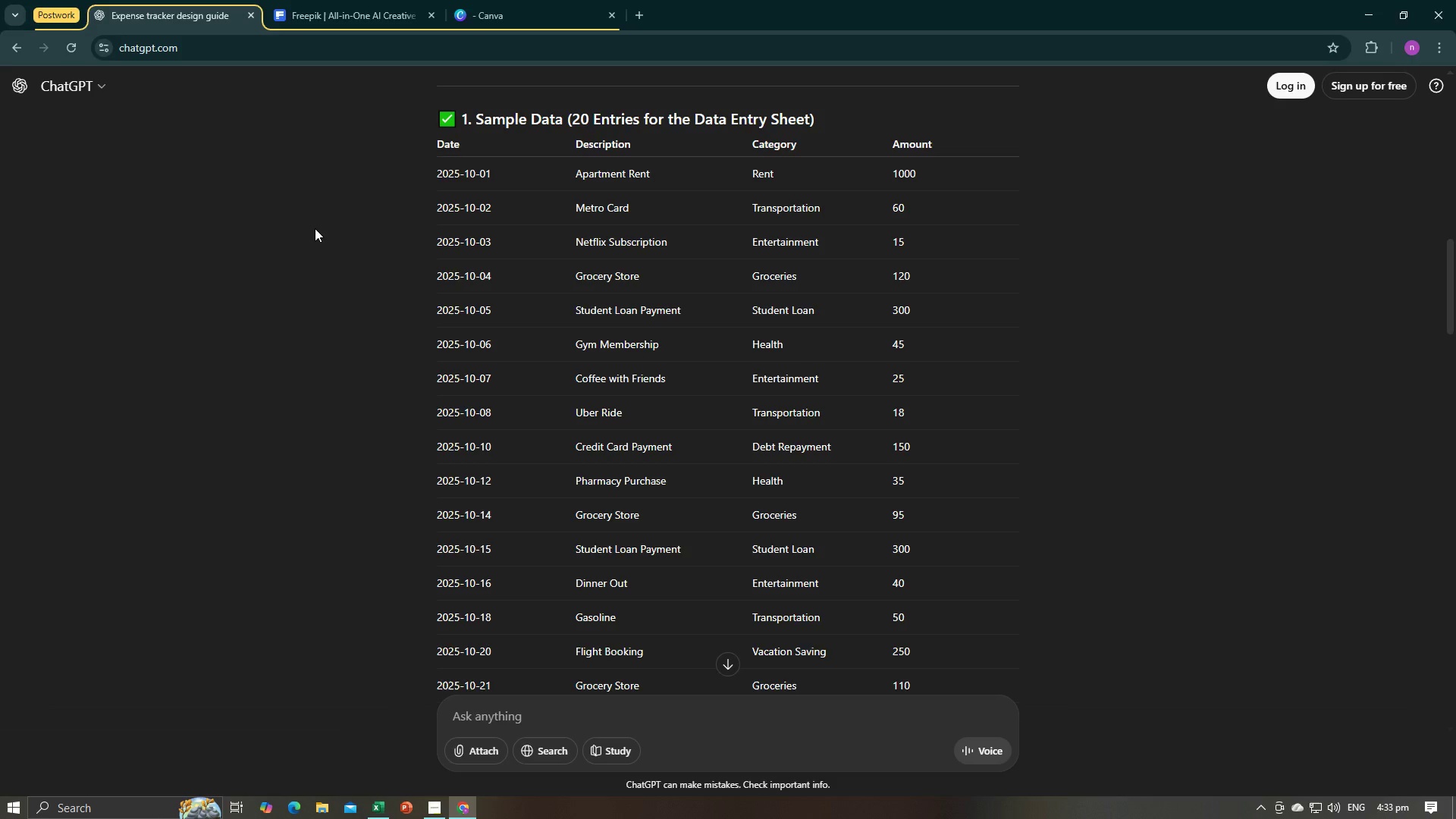 
key(Alt+AltLeft)
 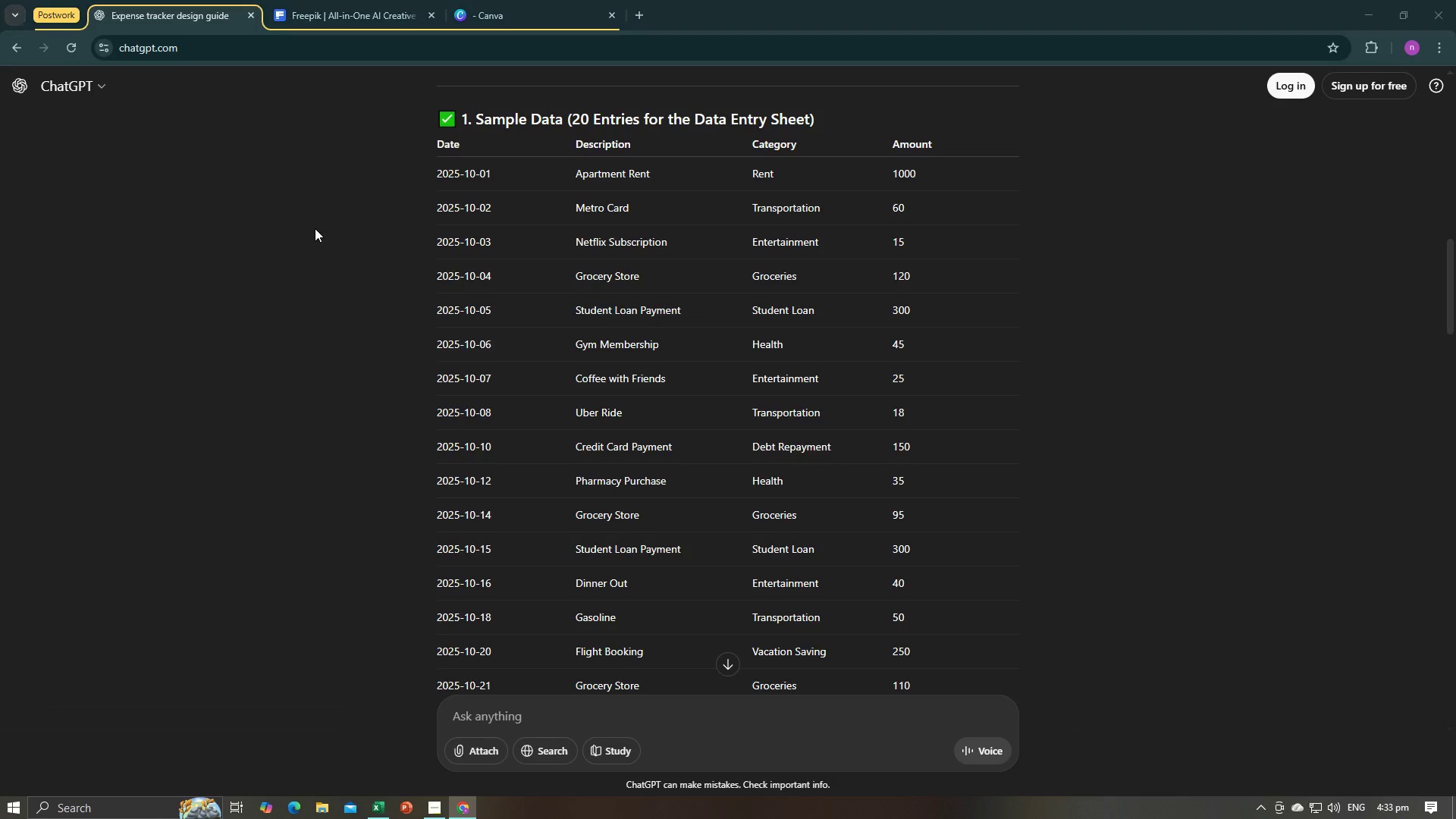 
key(Tab)
type(Student Loan)
 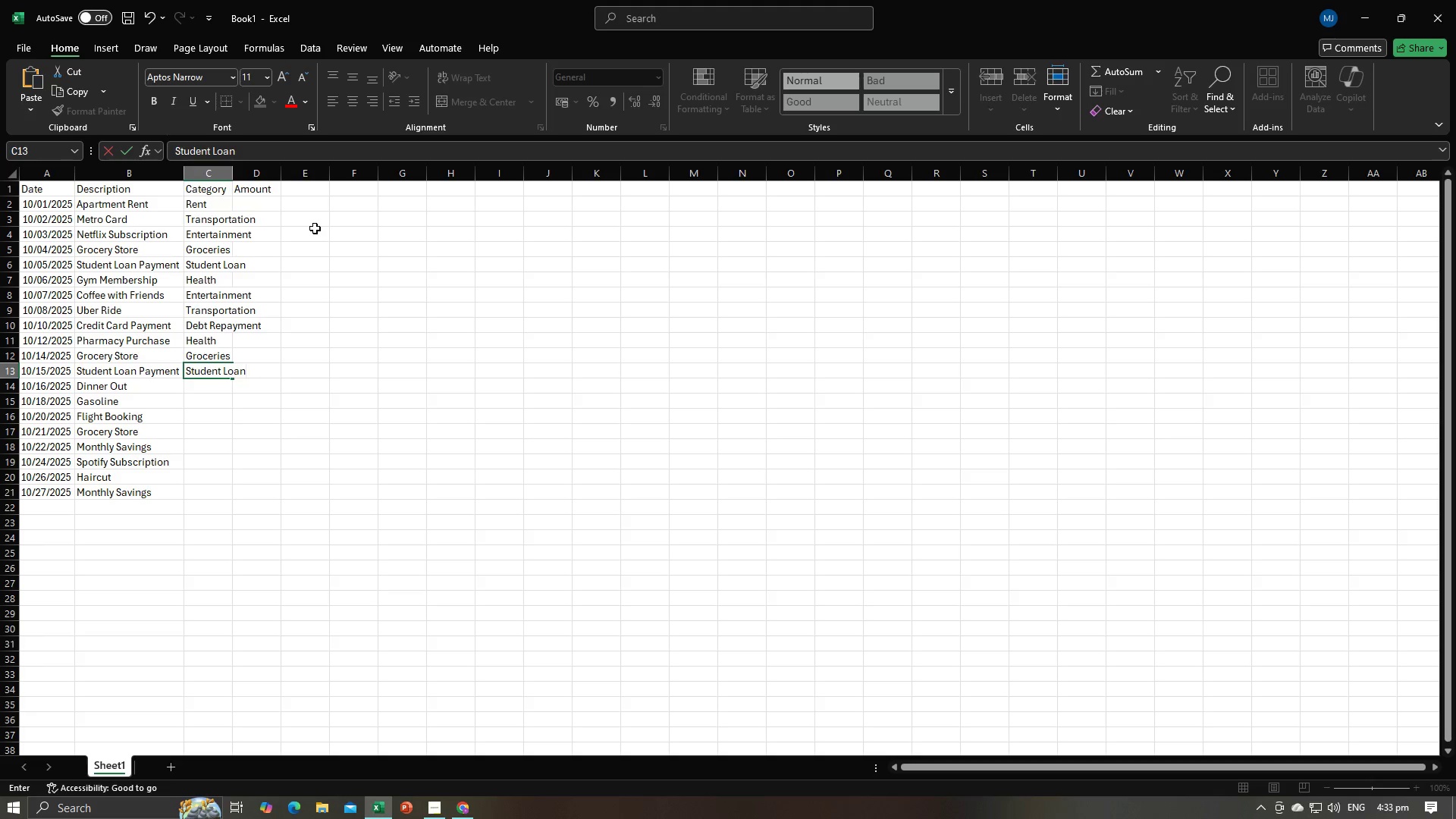 
key(Enter)
 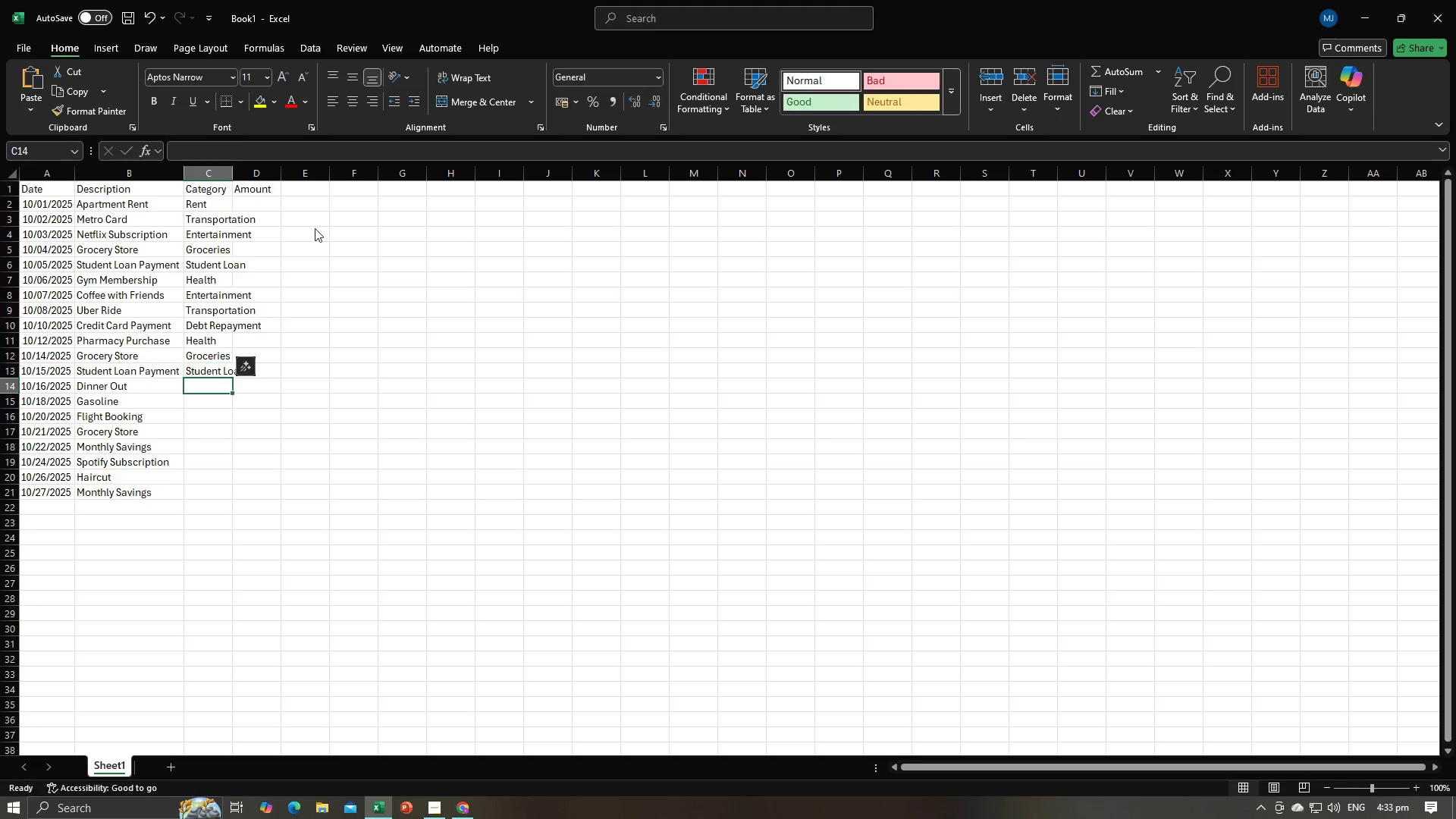 
key(Alt+AltLeft)
 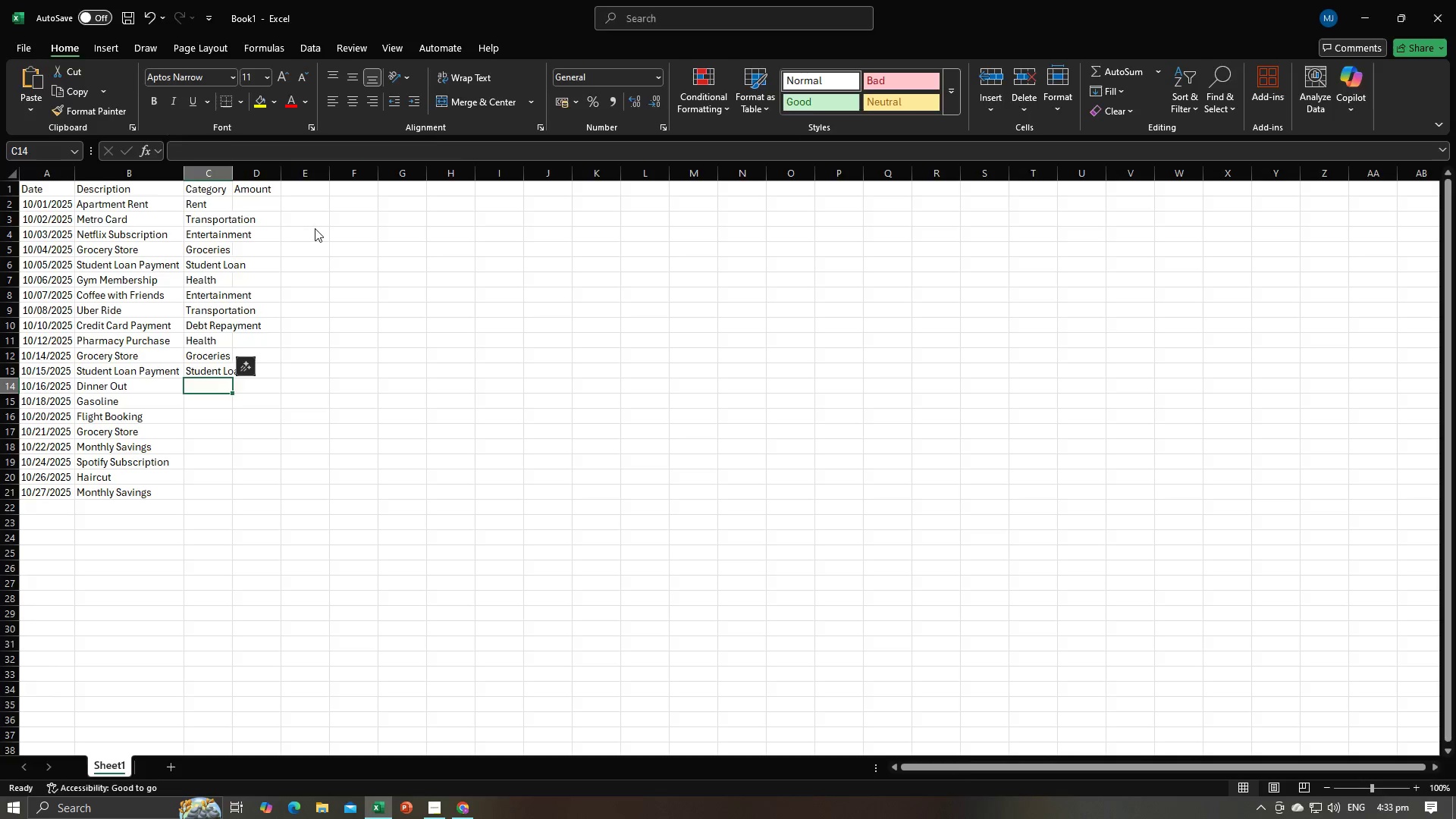 
key(Alt+Tab)
 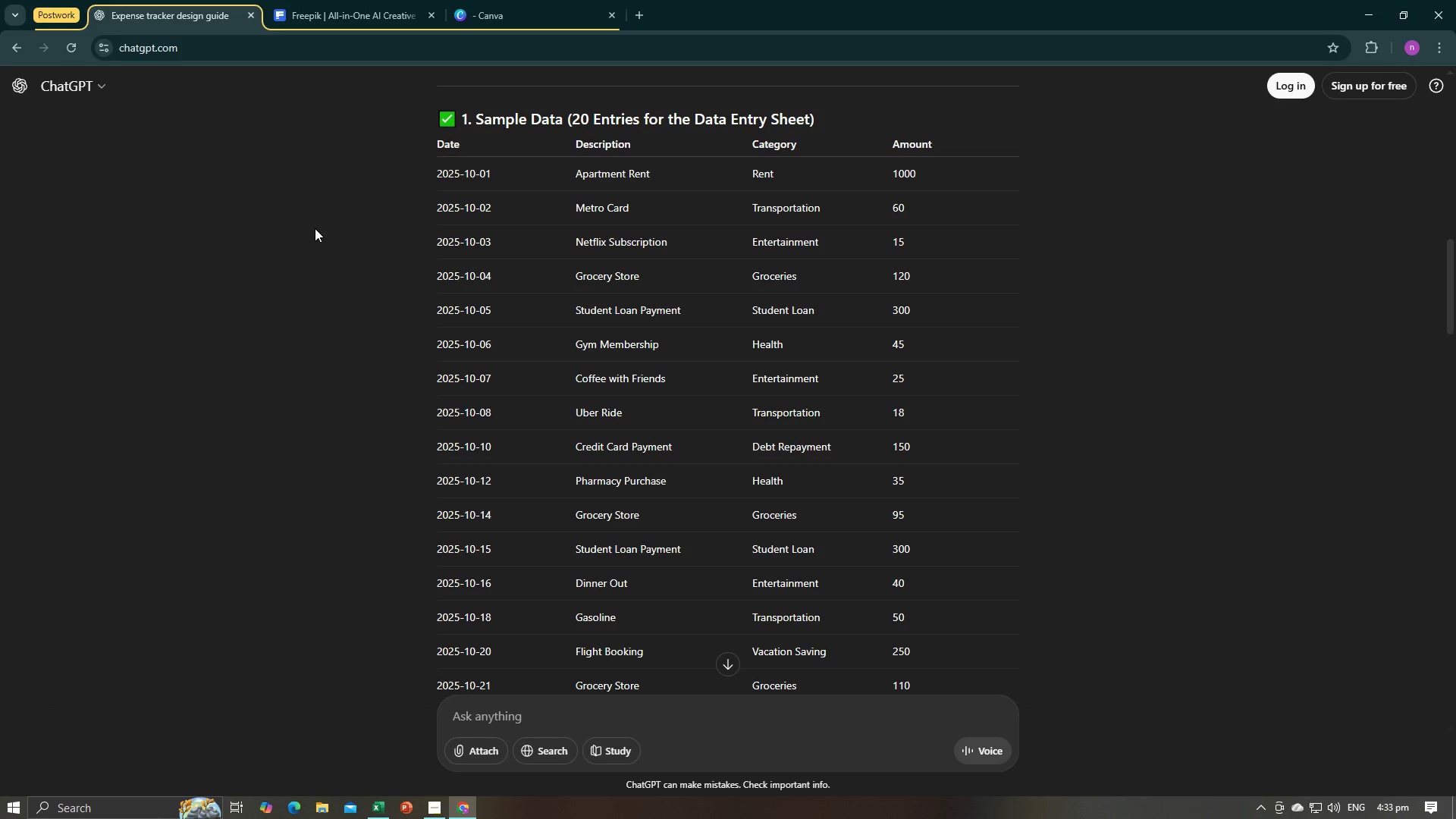 
key(Alt+AltLeft)
 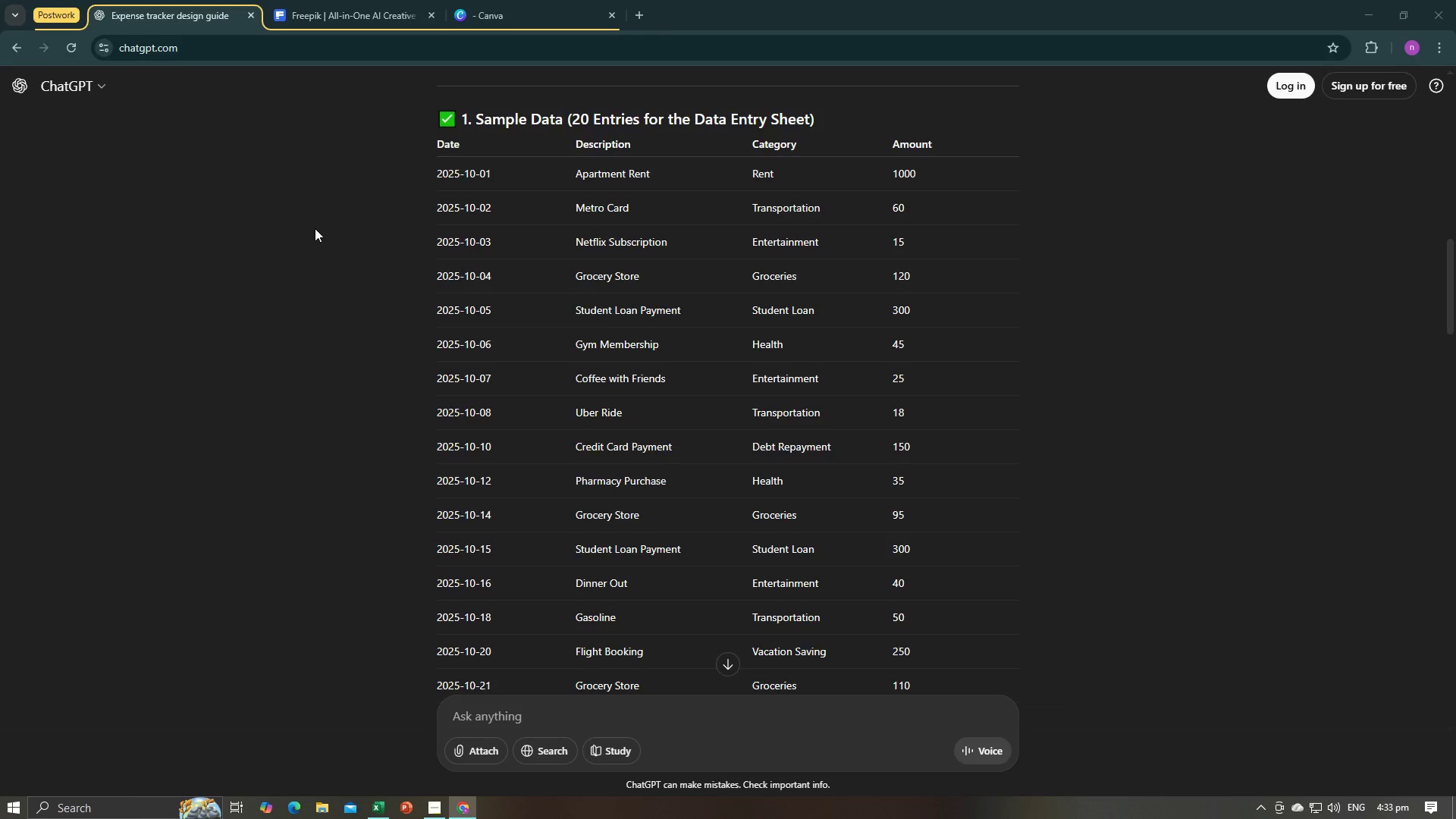 
key(Alt+Tab)
 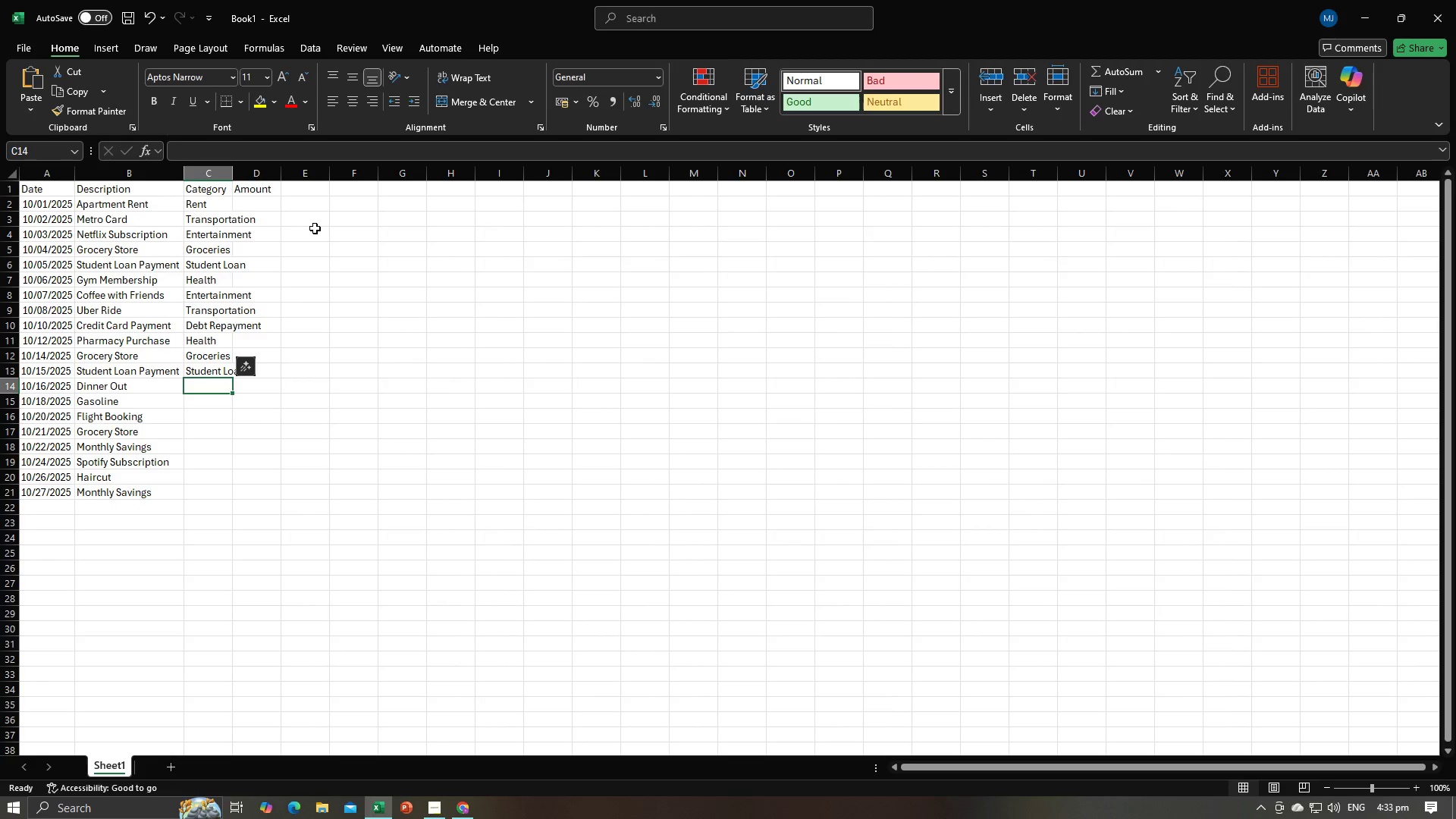 
key(Alt+AltLeft)
 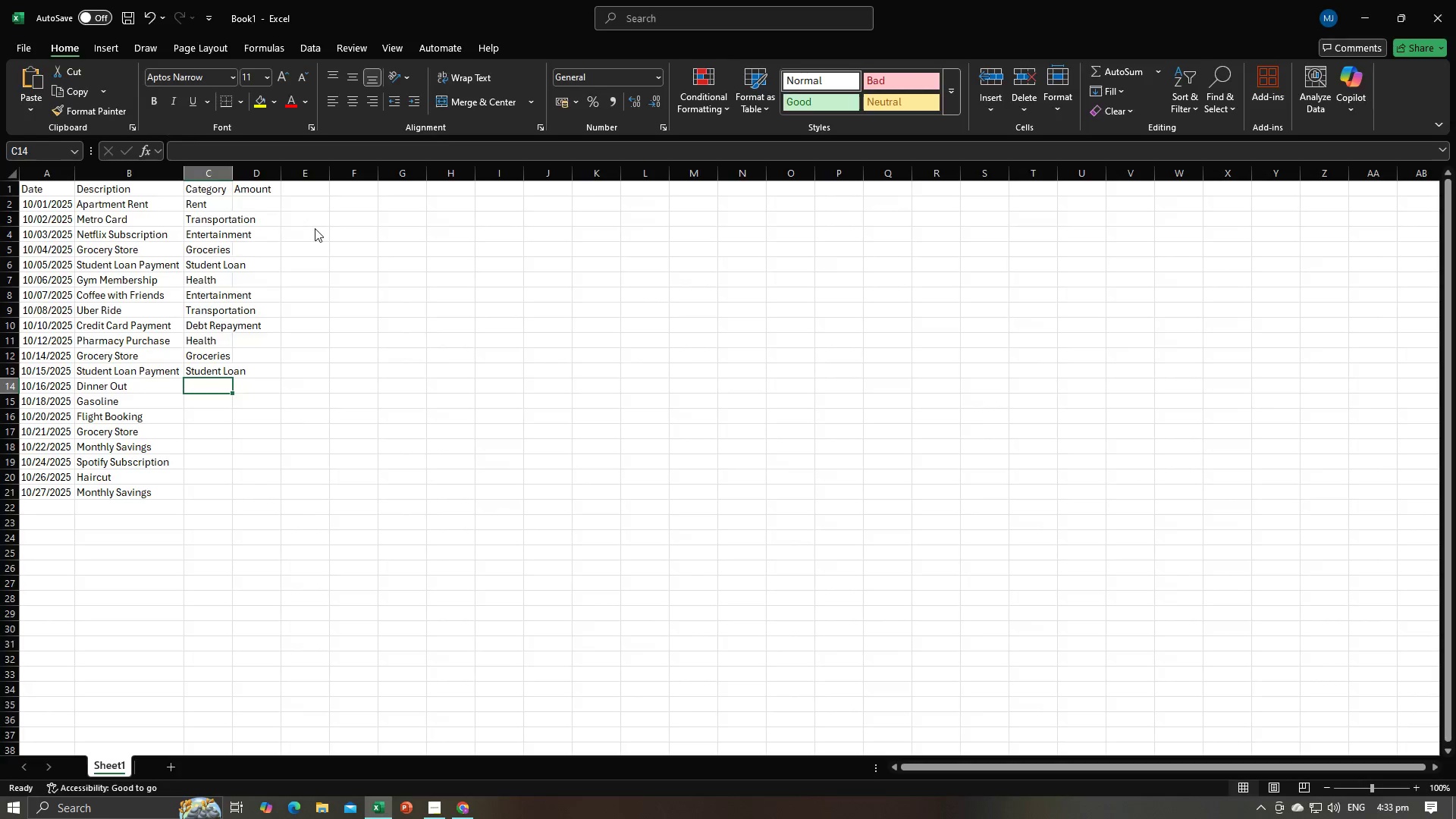 
key(Alt+Tab)
 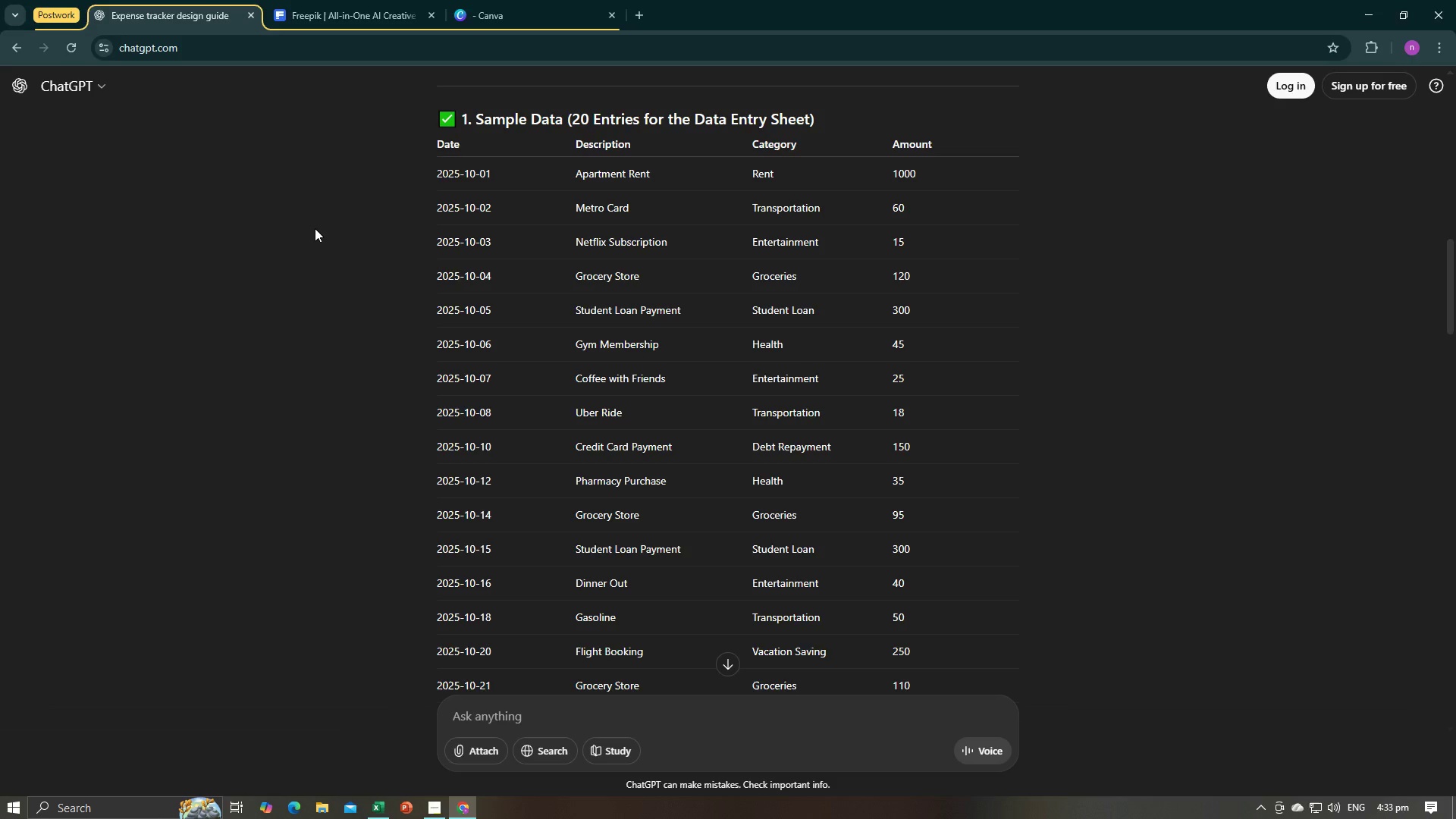 
key(Alt+AltLeft)
 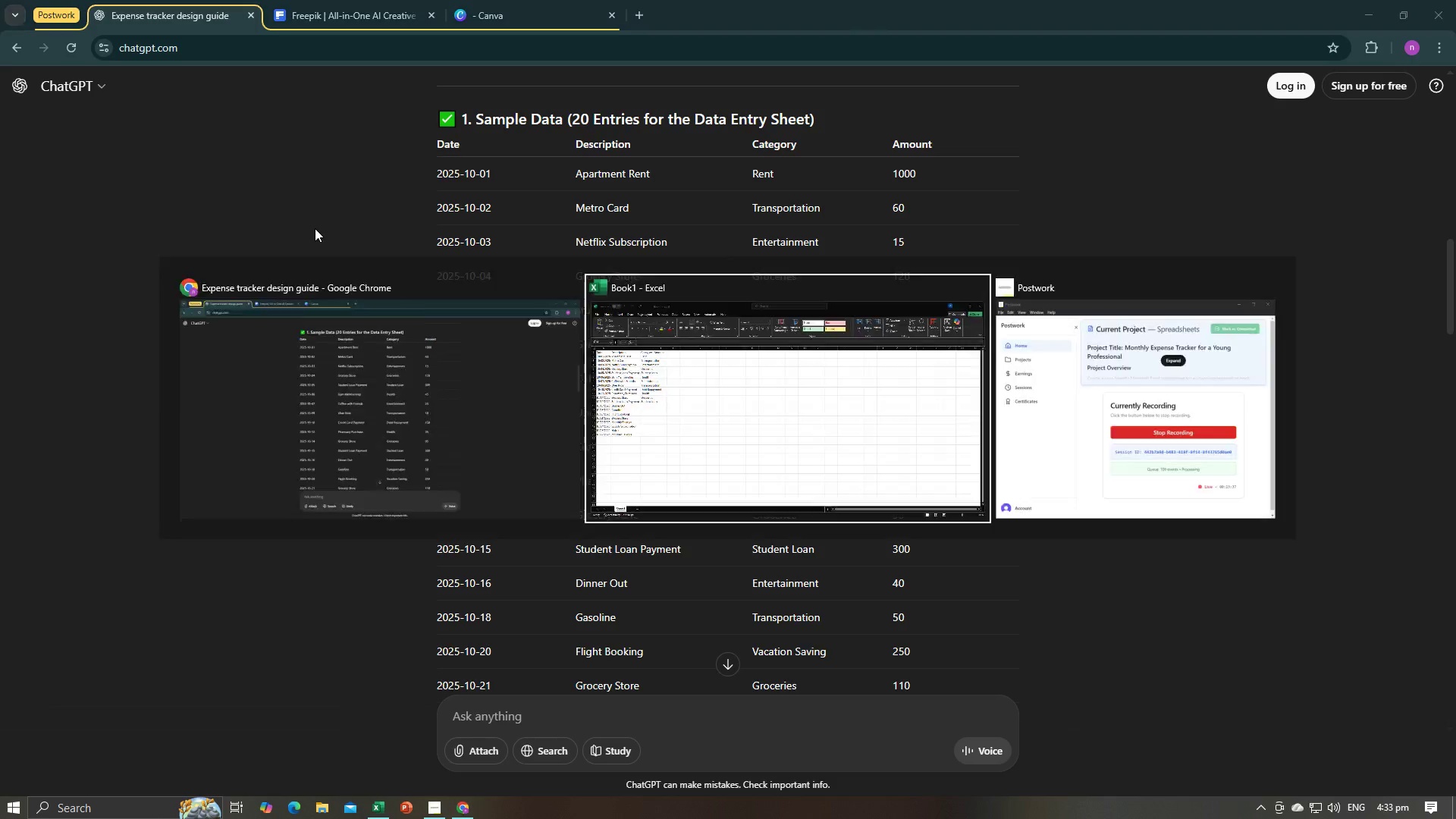 
key(Tab)
type(Entertain,em)
key(Backspace)
key(Backspace)
key(Backspace)
type(ment)
 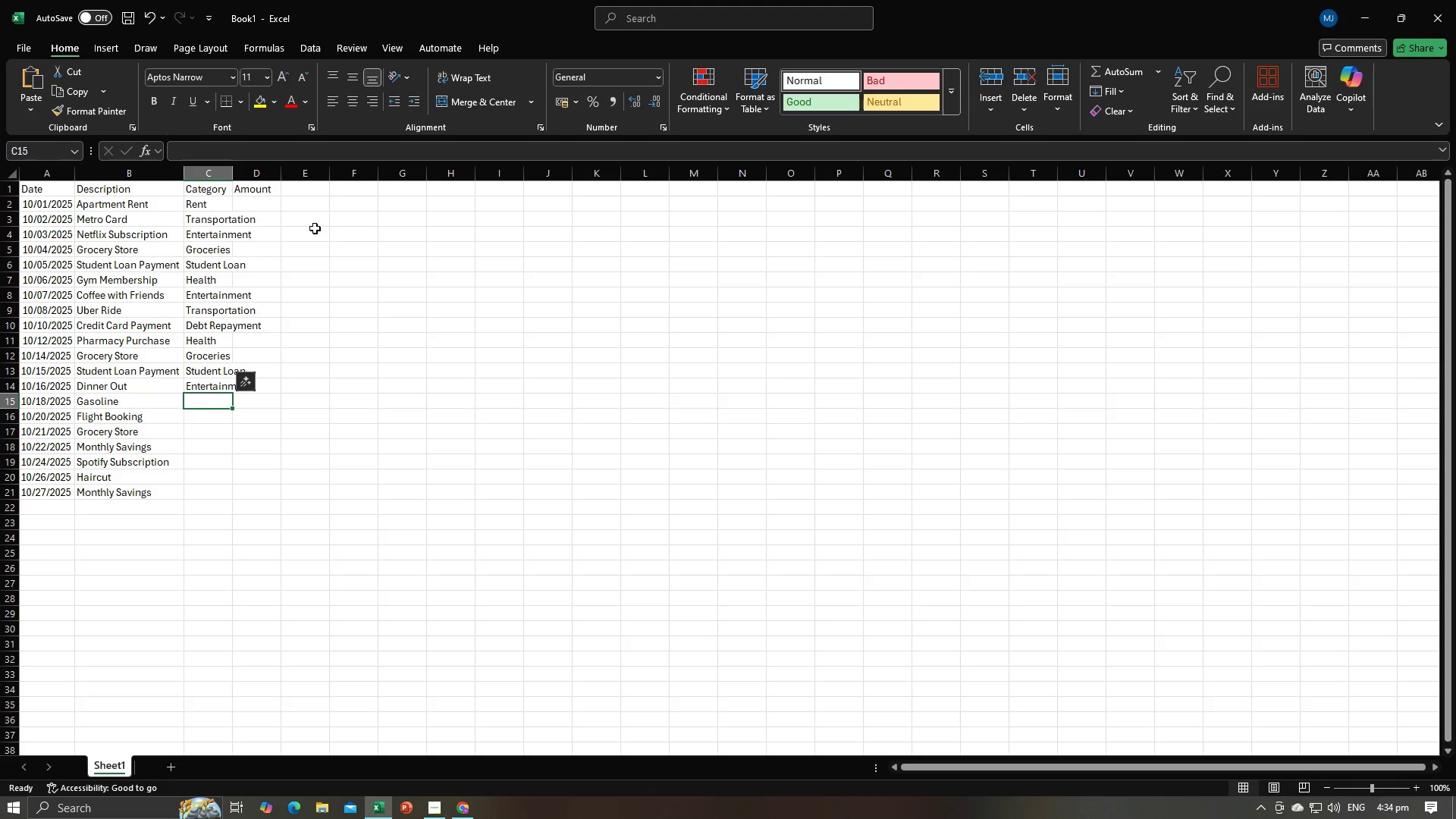 
 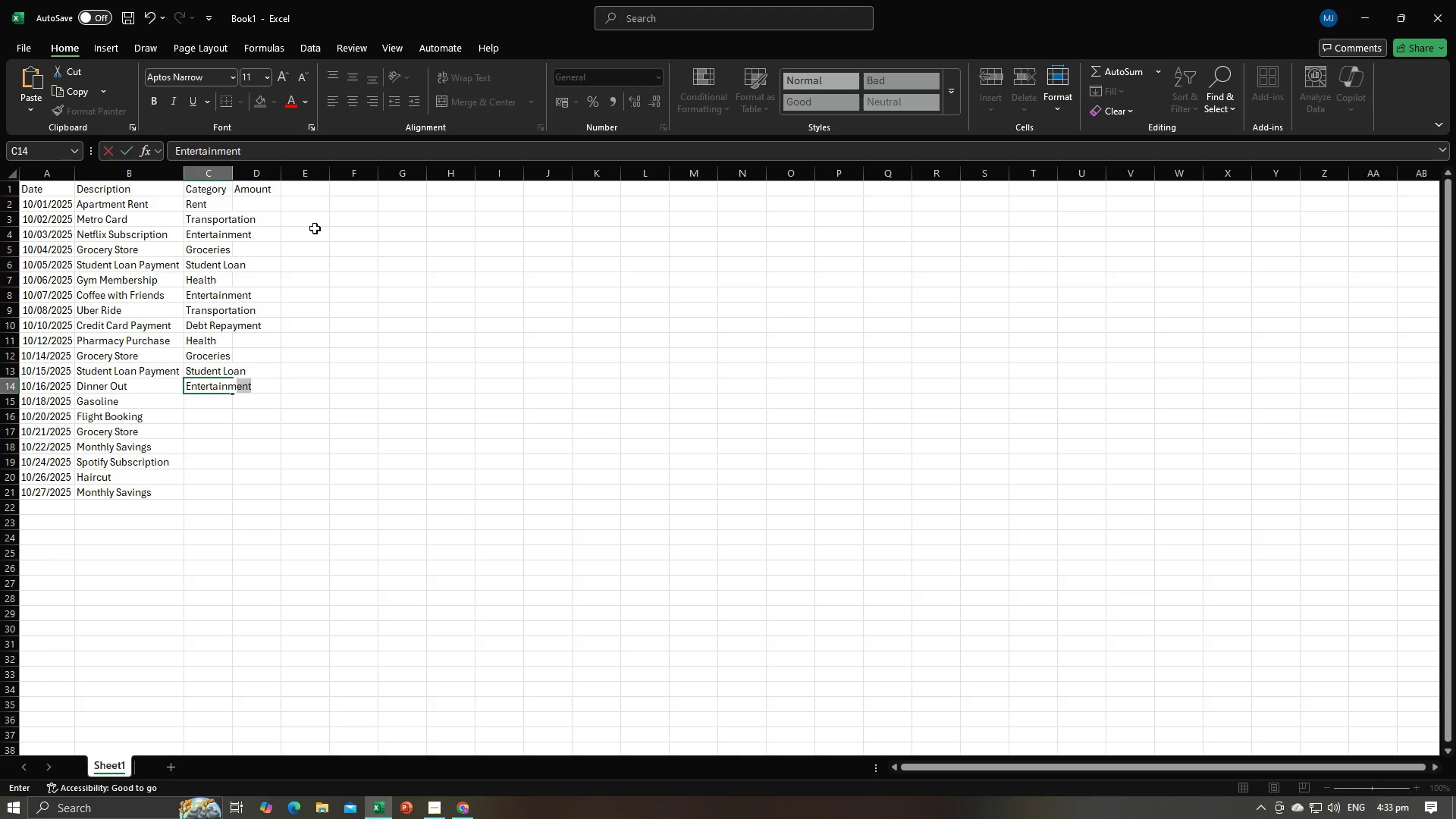 
key(Enter)
 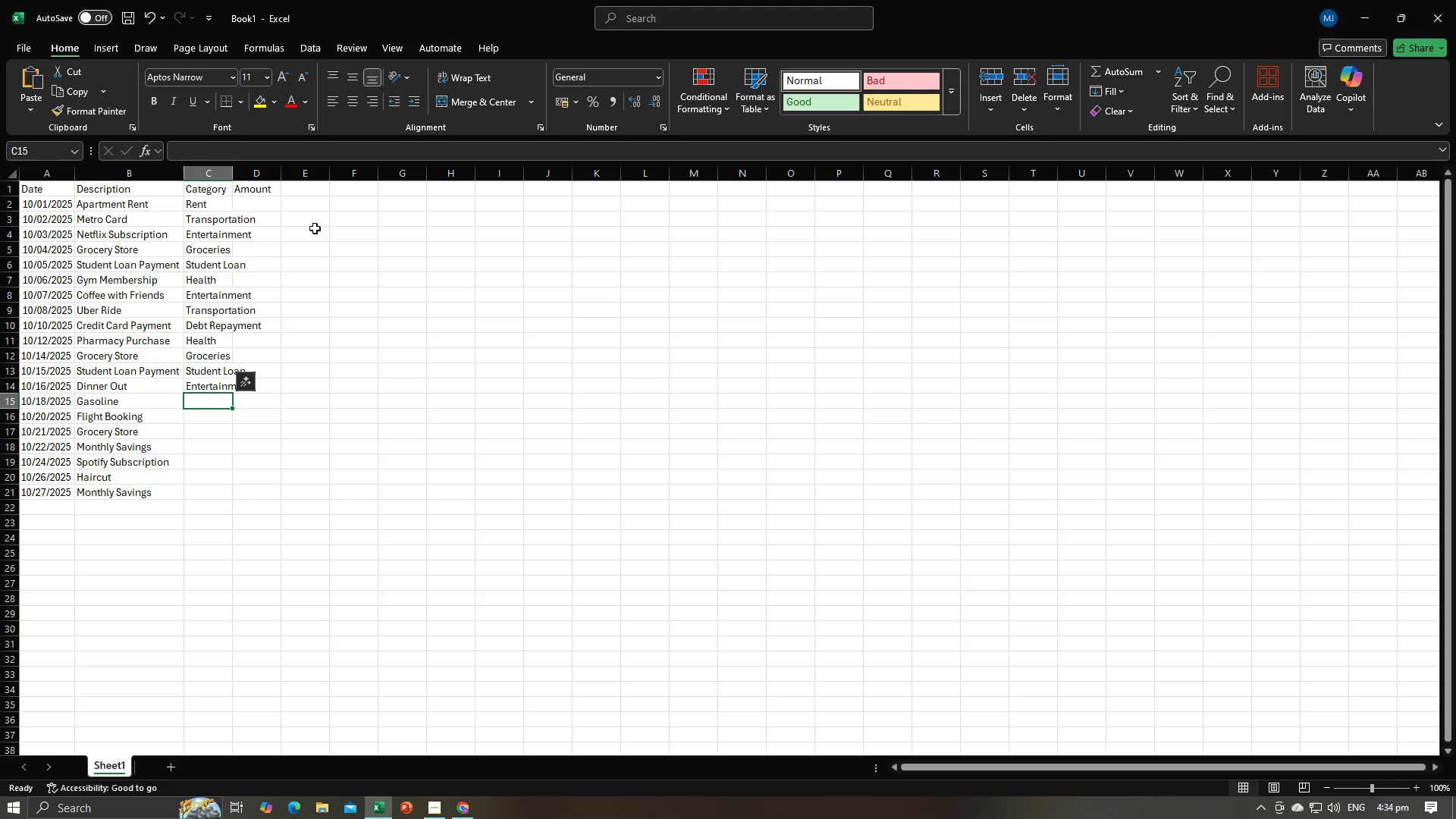 
key(Alt+AltLeft)
 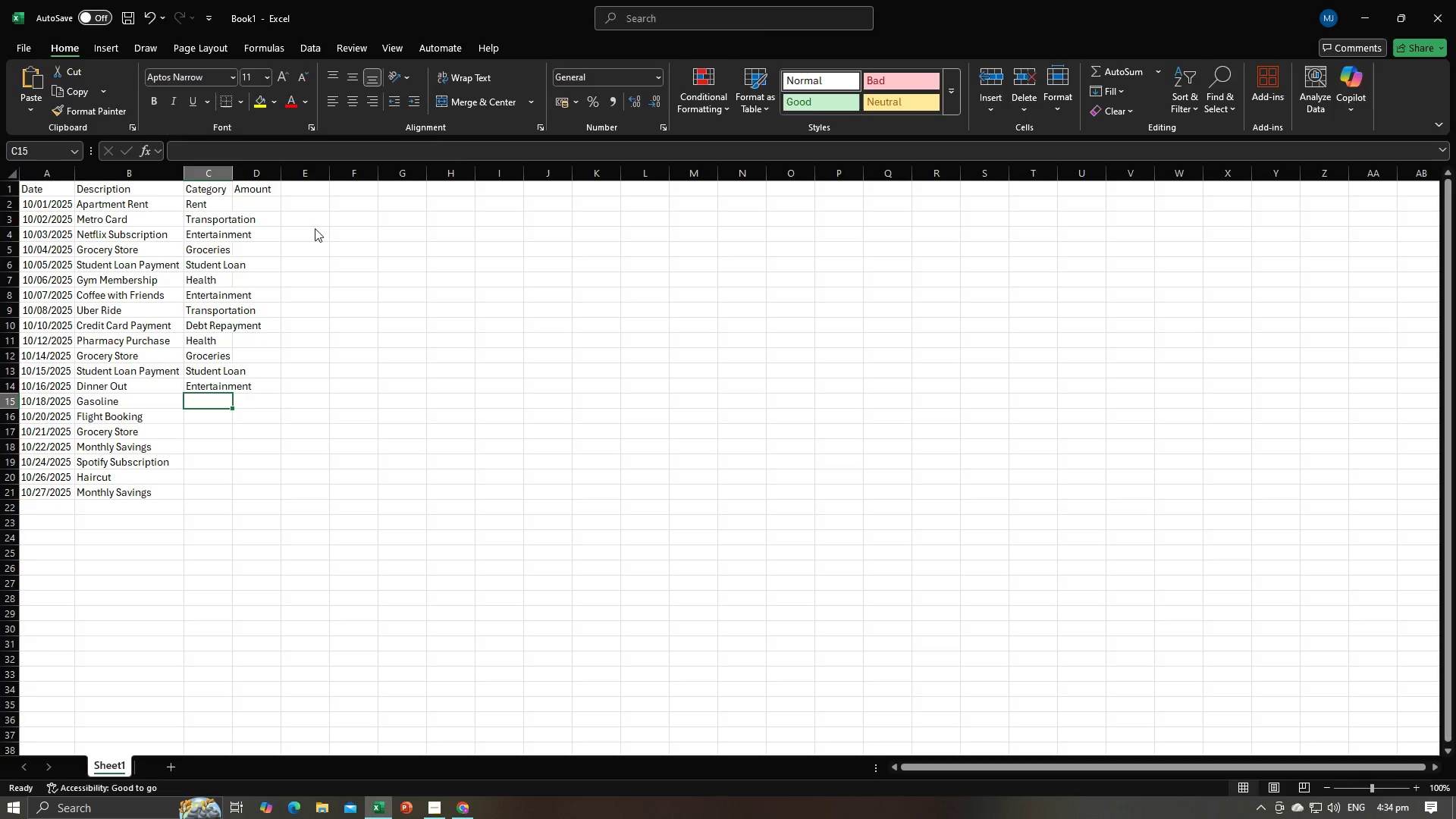 
key(Alt+Tab)
 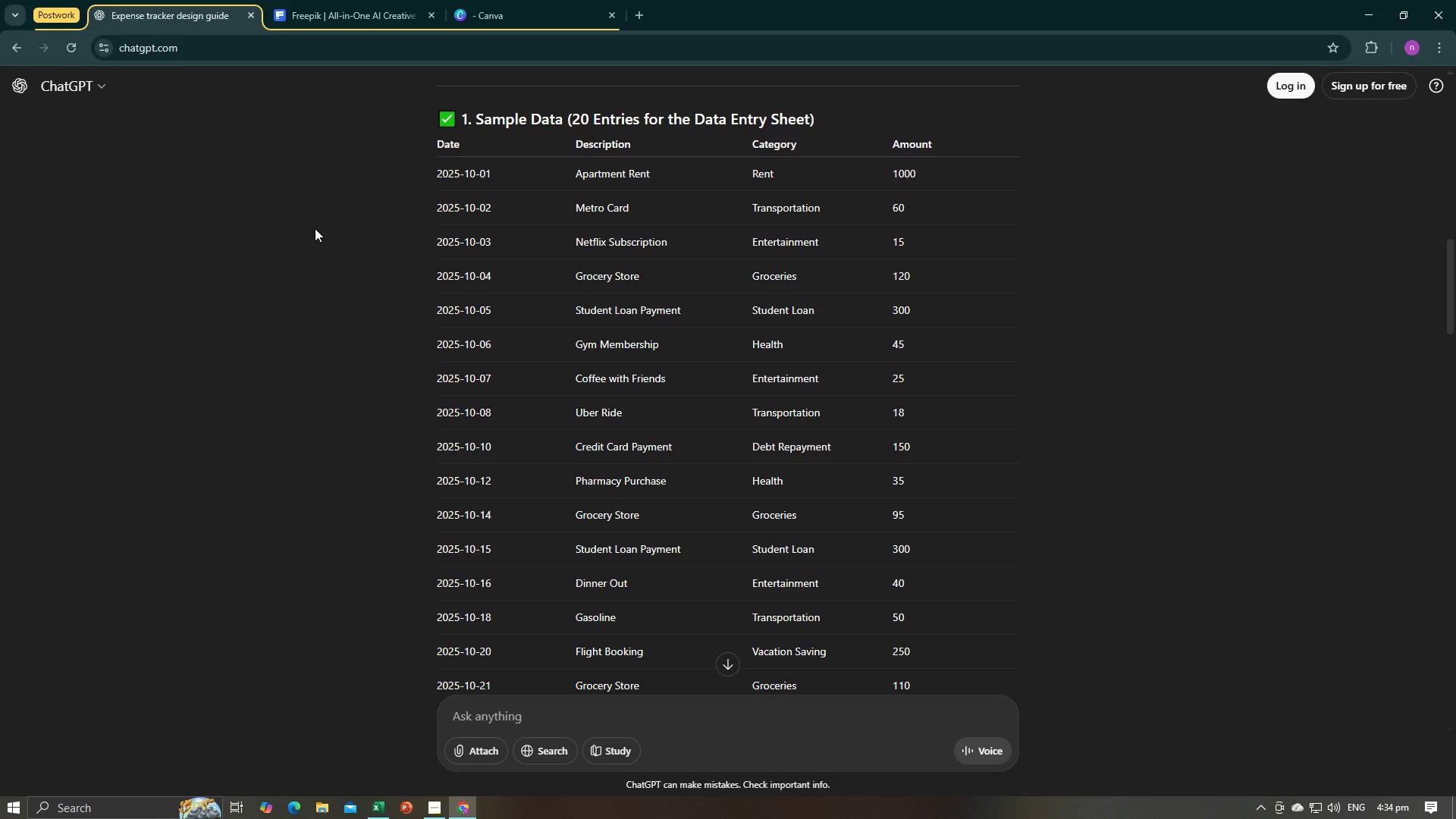 
key(Alt+AltLeft)
 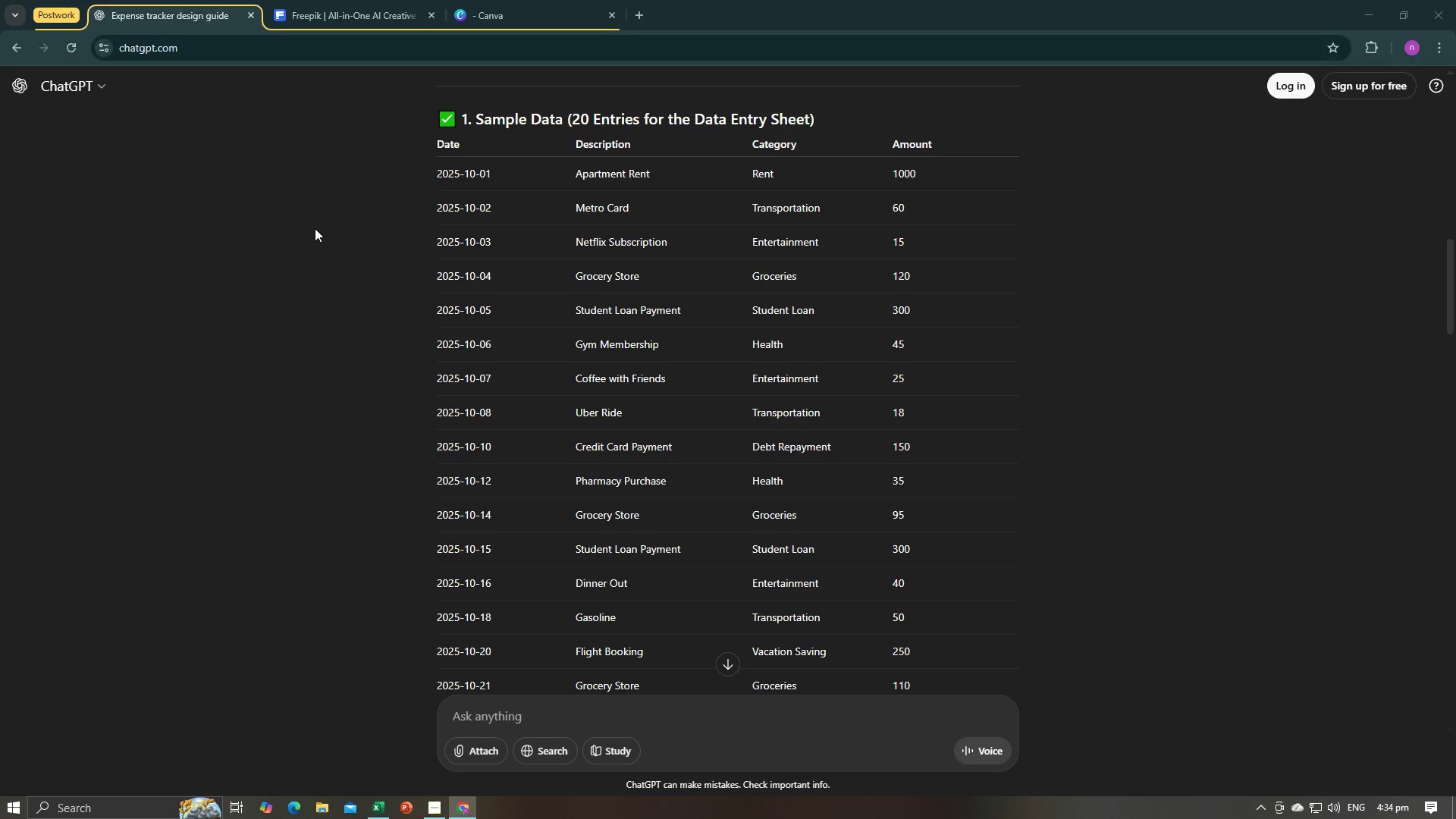 
key(Tab)
type(Trab)
key(Backspace)
type(nsportation)
 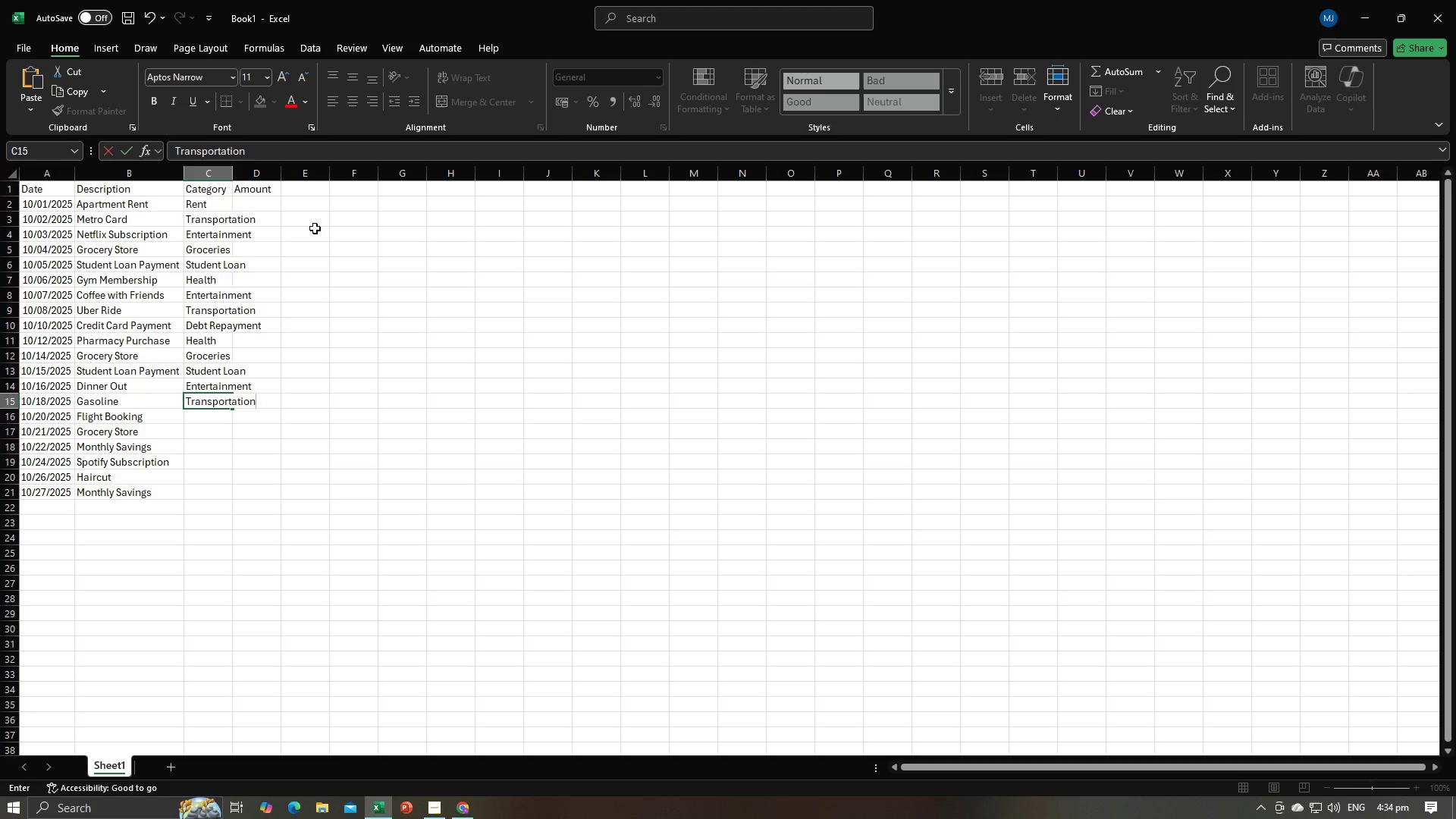 
key(Enter)
 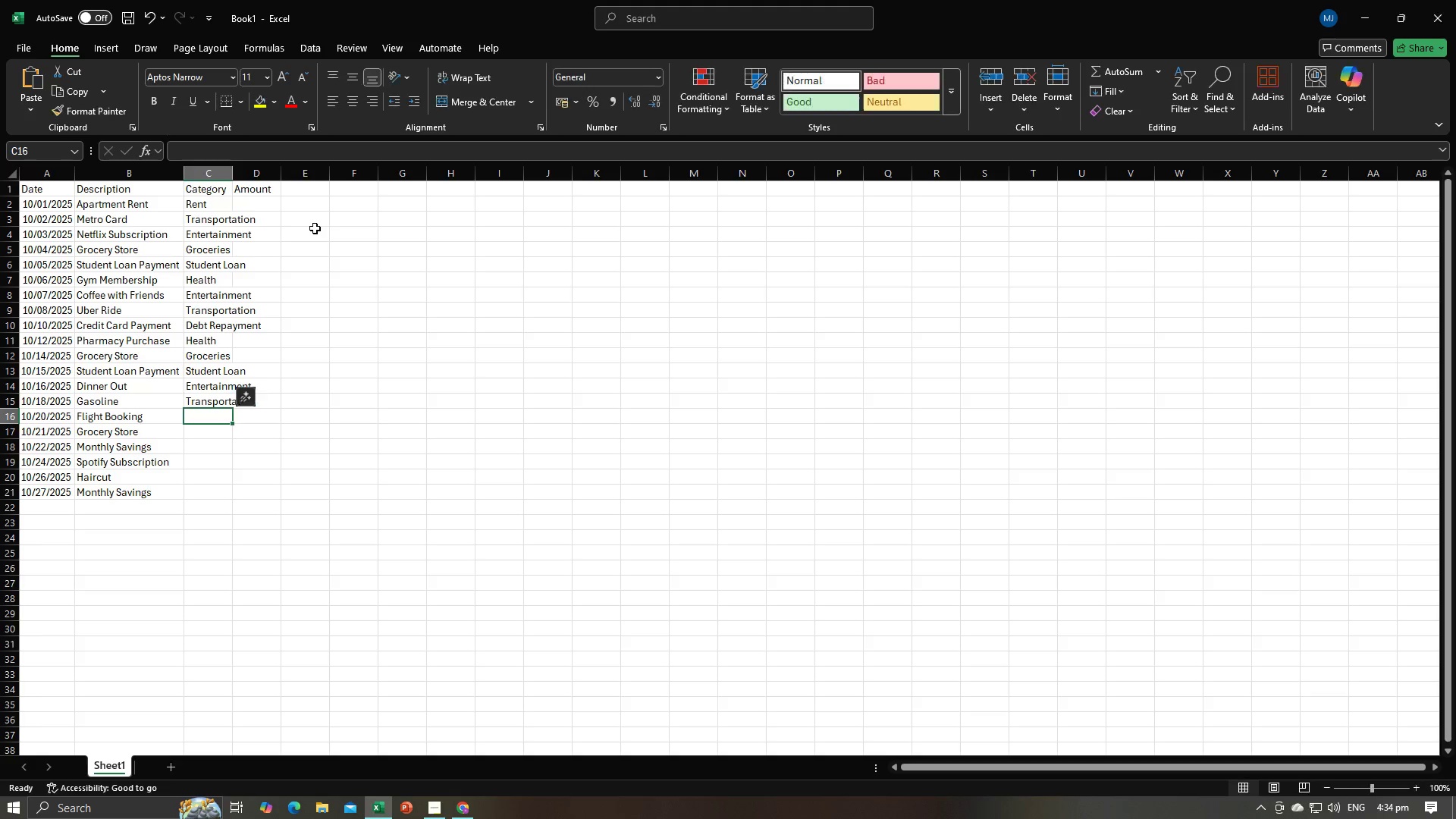 
key(Alt+AltLeft)
 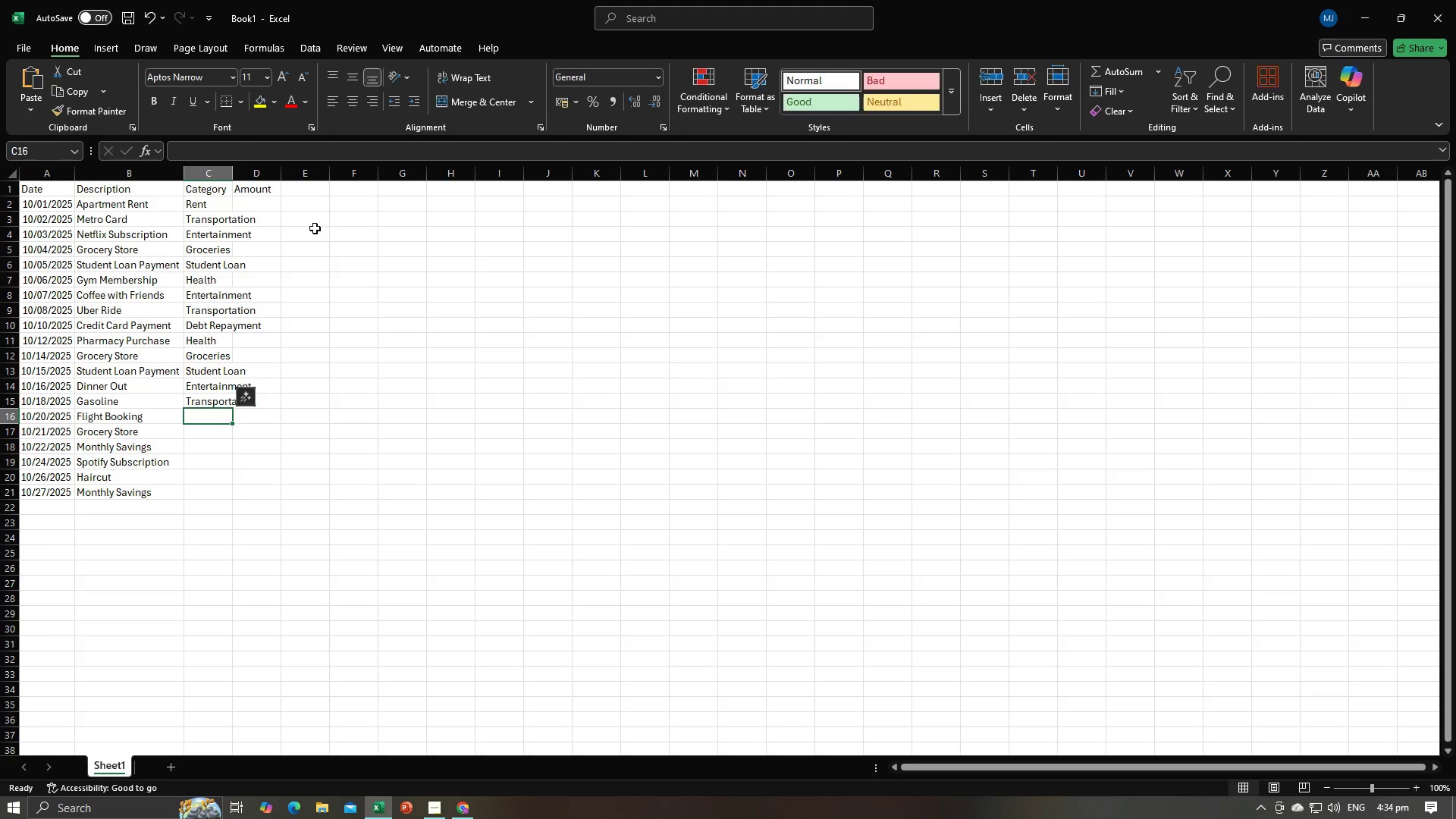 
key(Alt+Tab)
 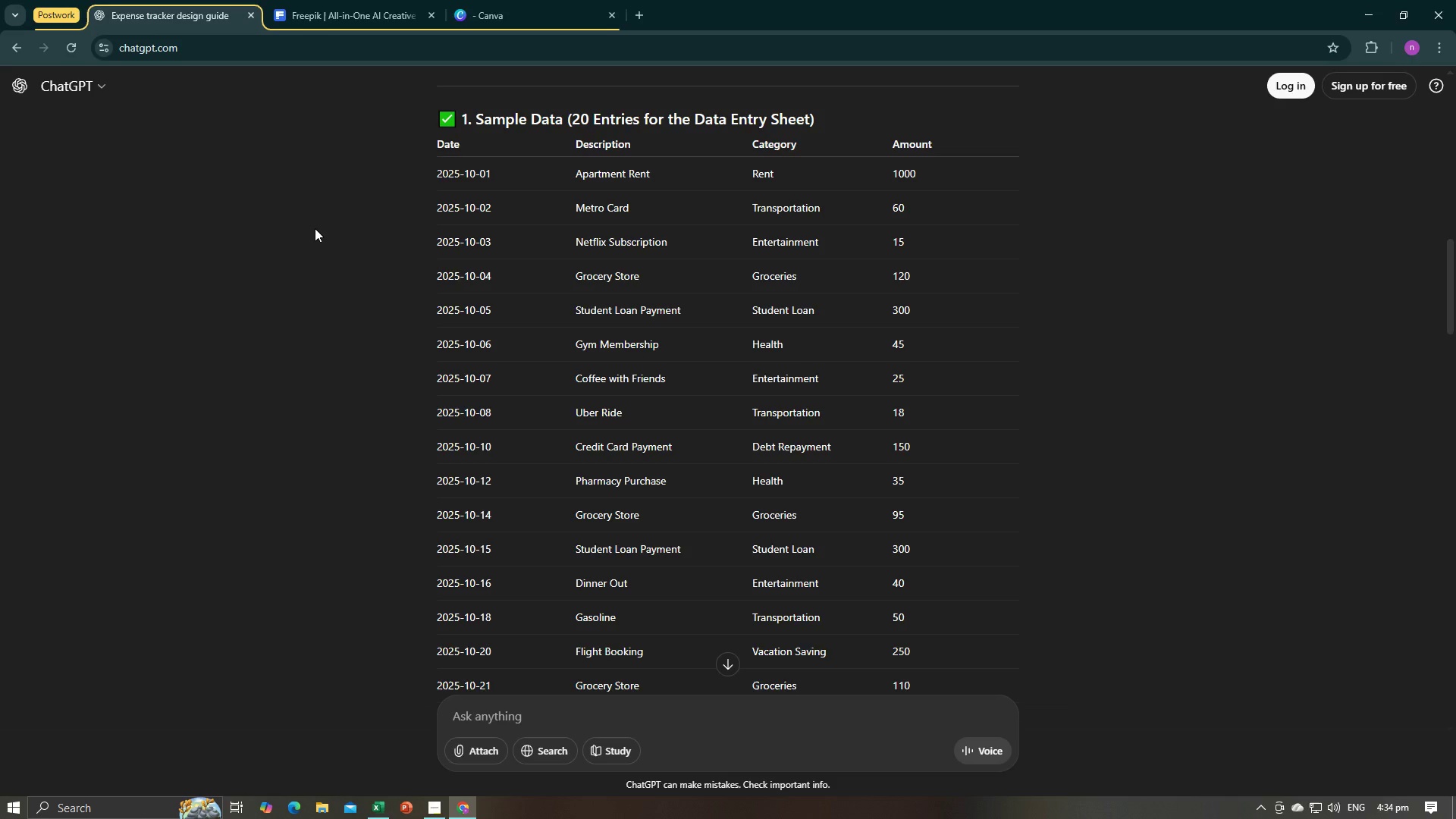 
key(Alt+AltLeft)
 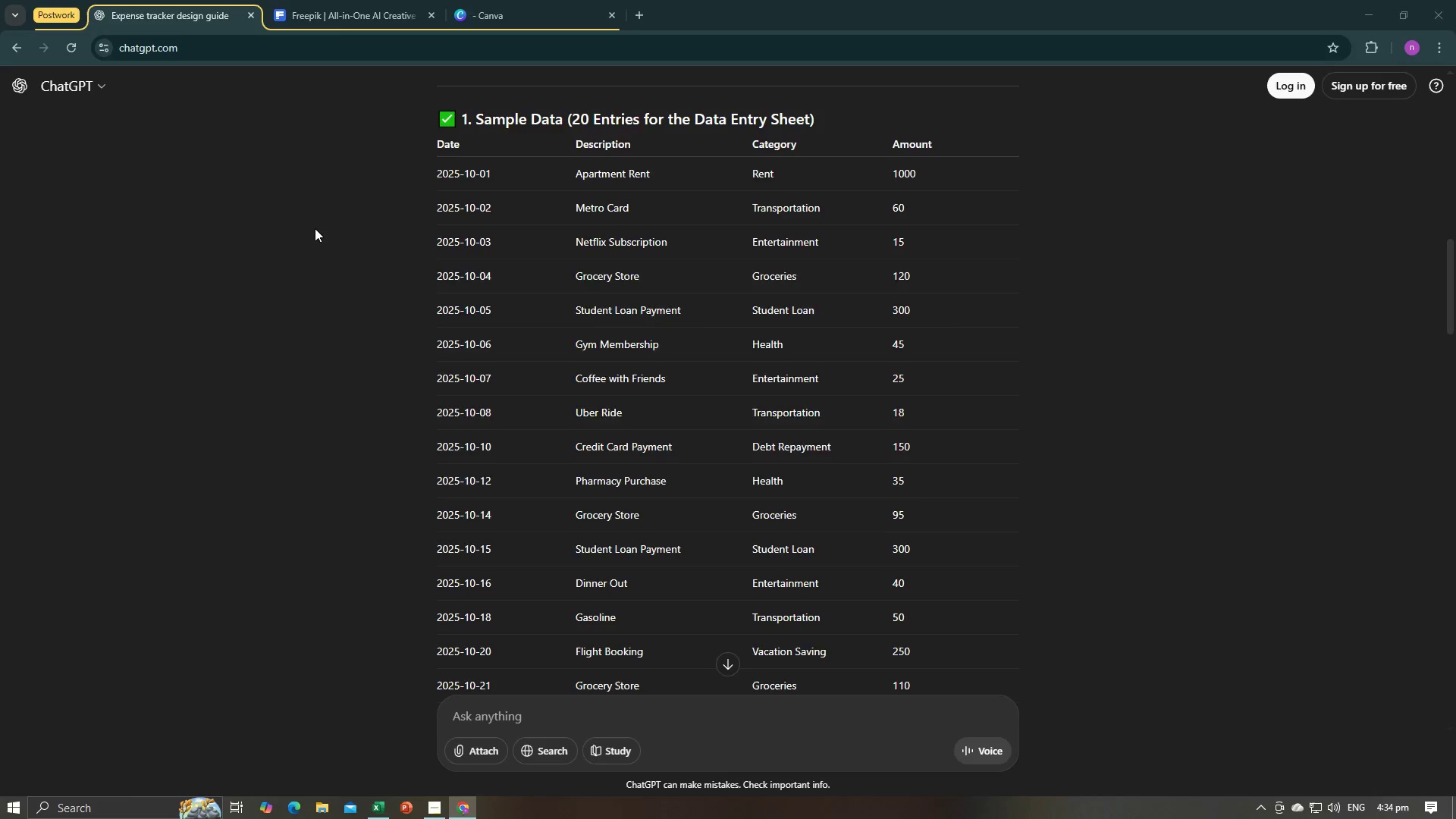 
key(Tab)
type(Vacation)
 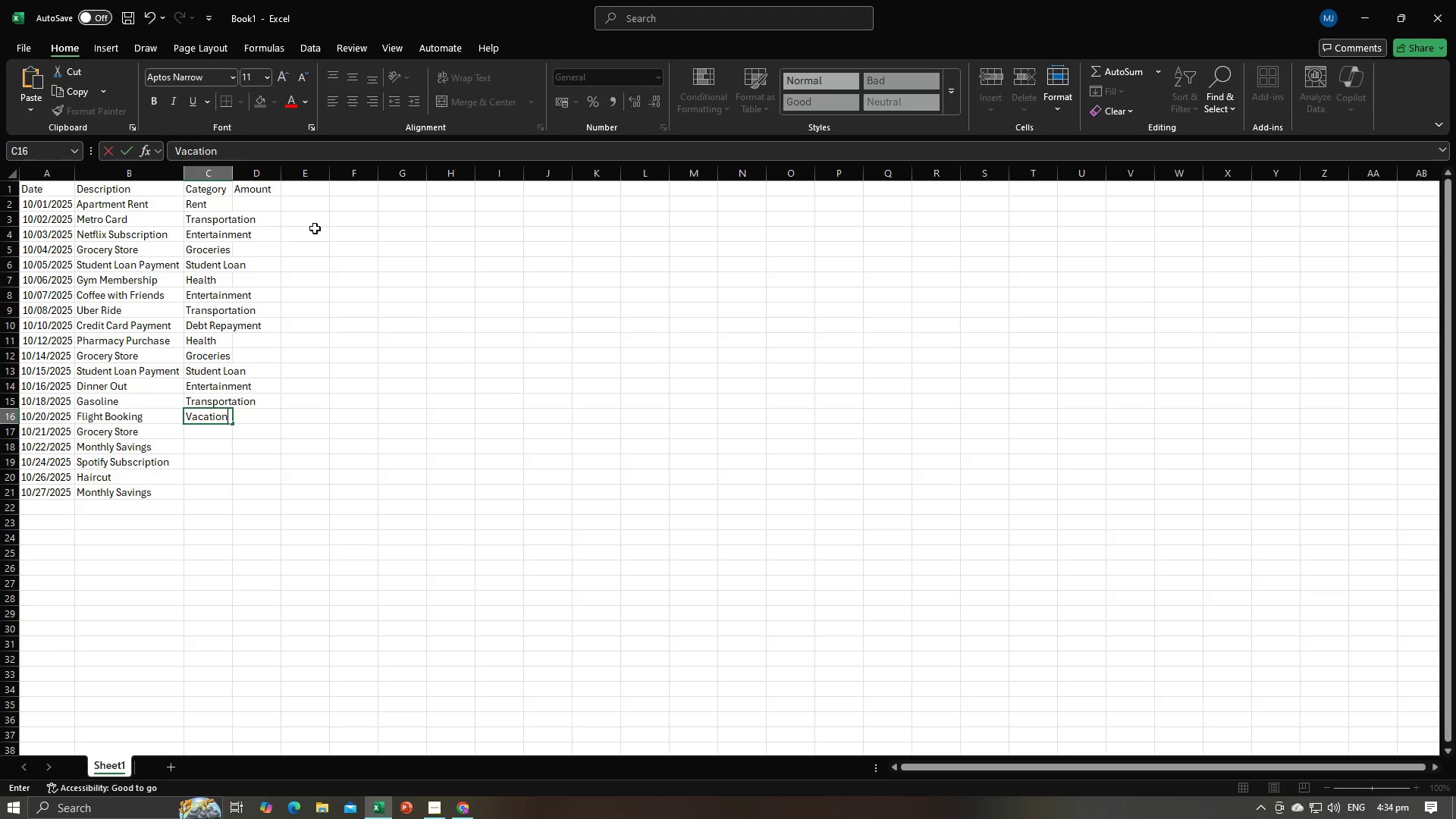 
key(Alt+AltLeft)
 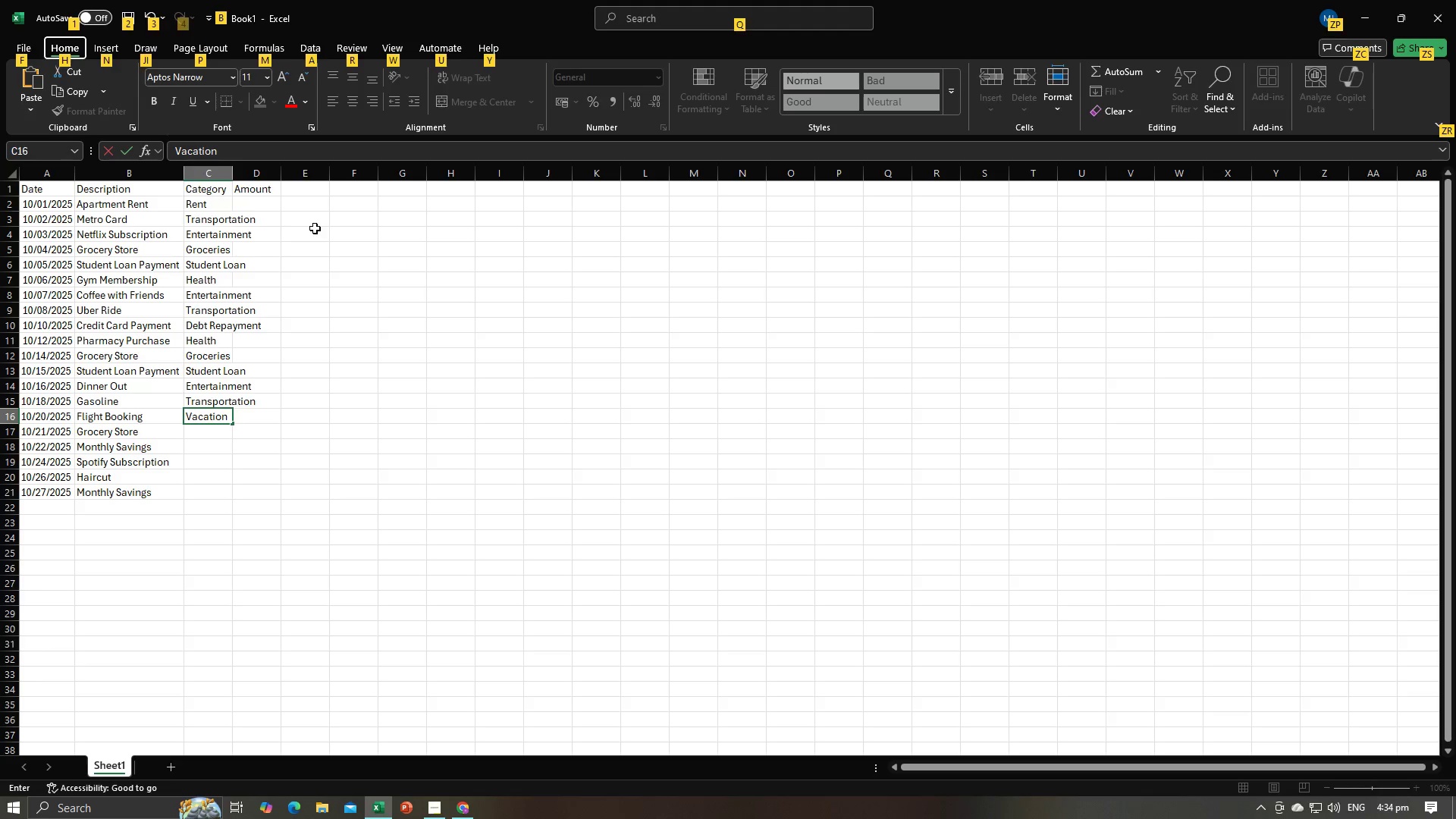 
key(Alt+AltLeft)
 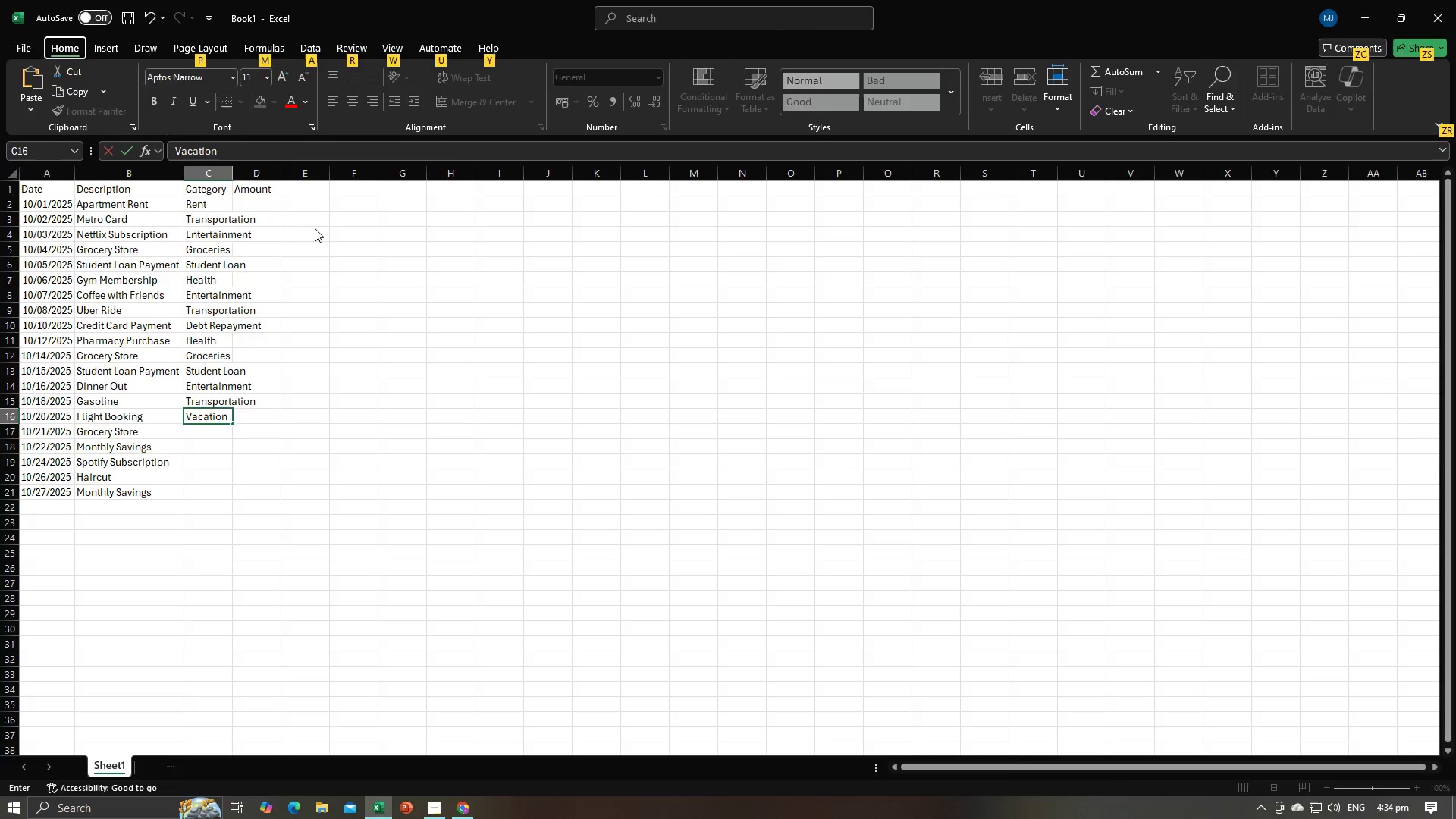 
key(Alt+Tab)
 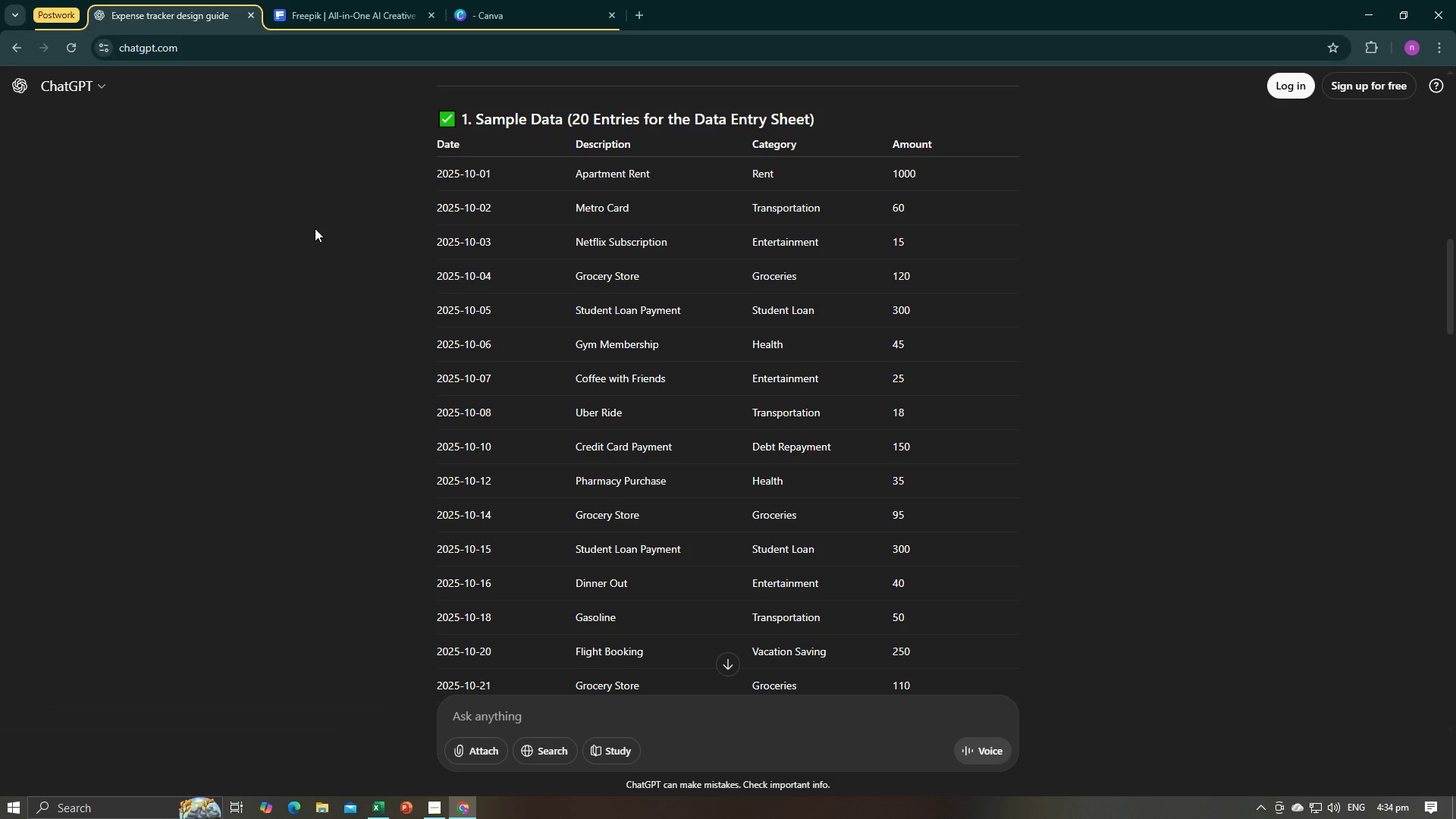 
key(Alt+AltLeft)
 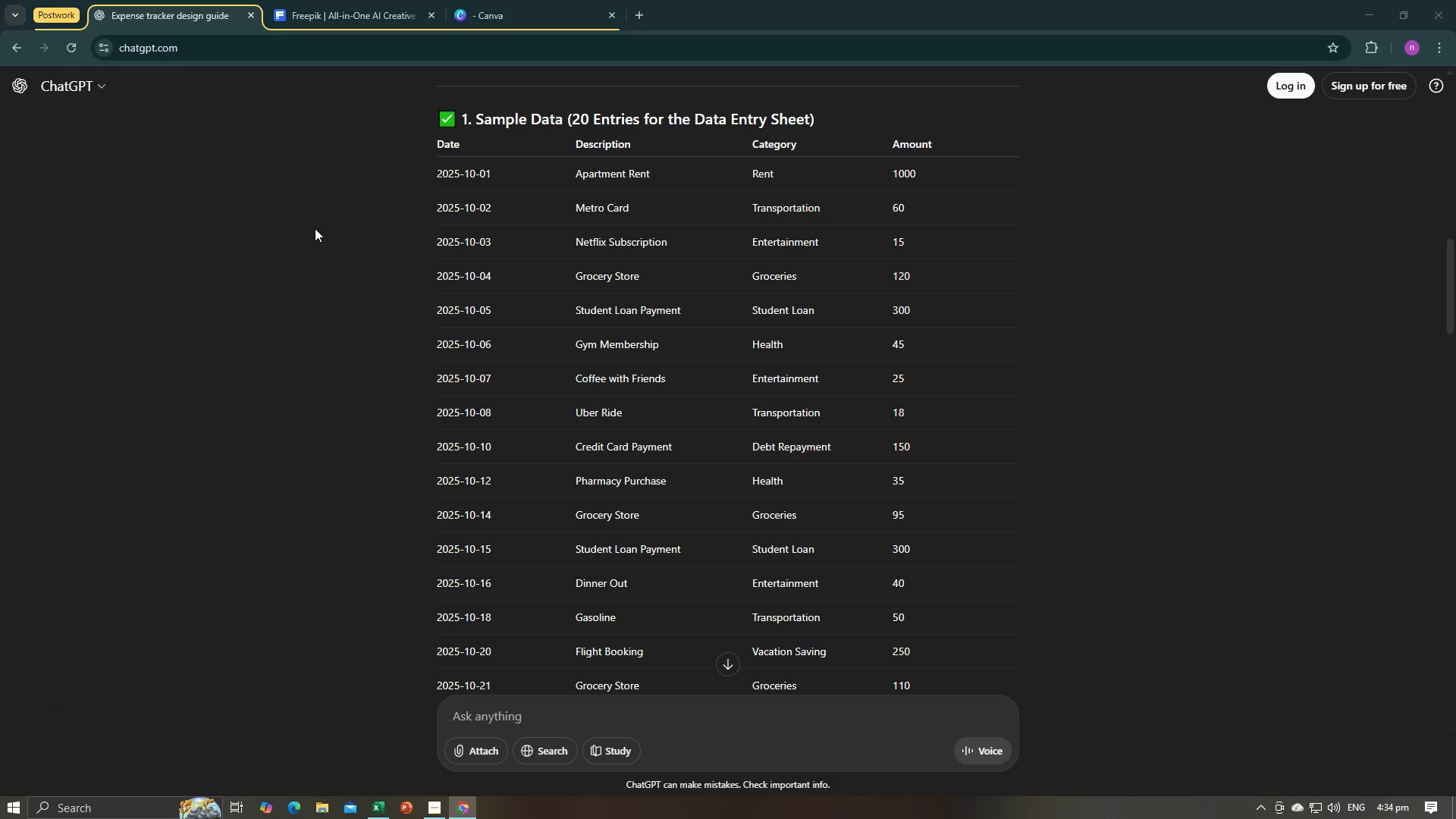 
key(Tab)
type( Savings)
 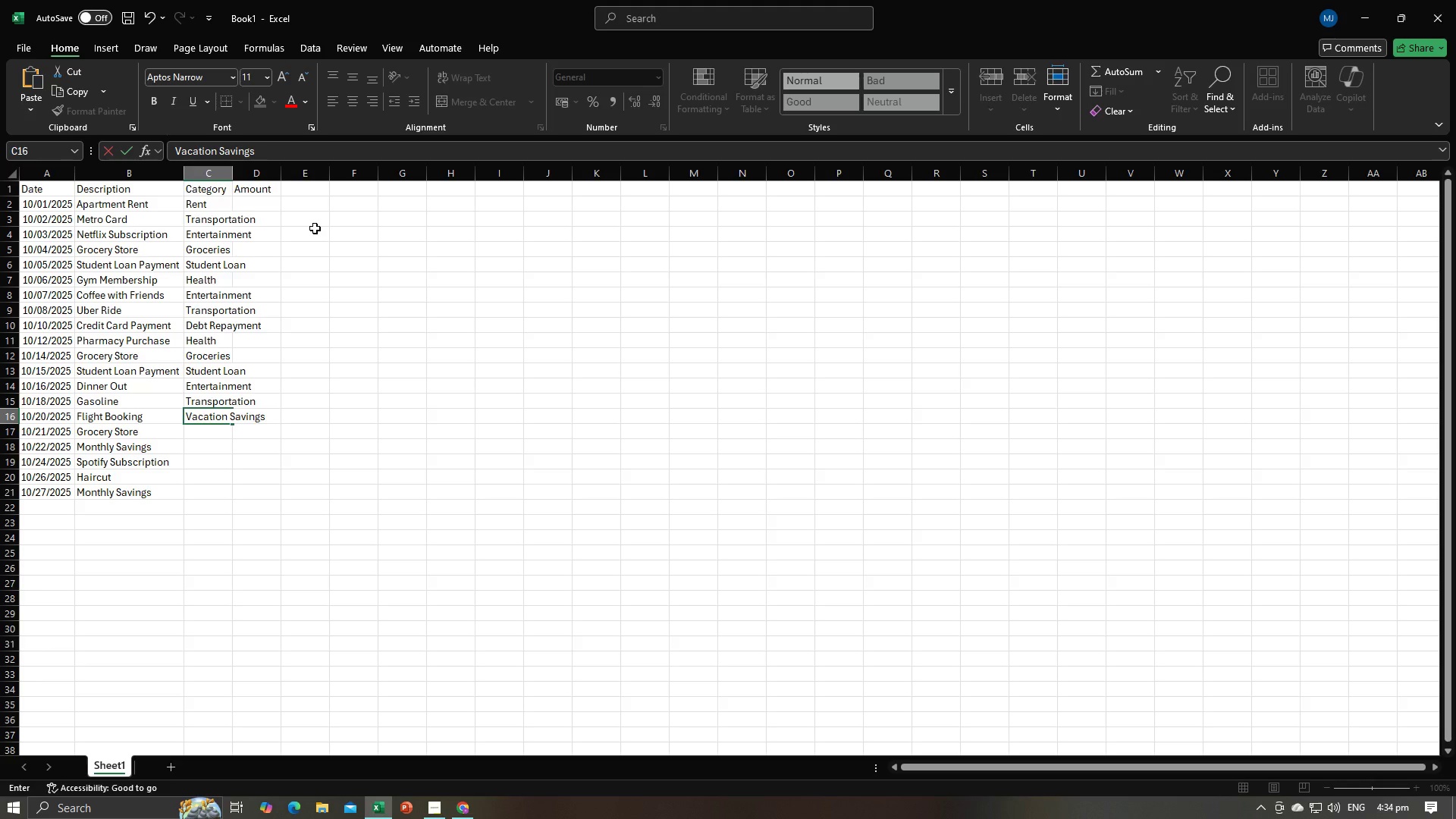 
key(Enter)
 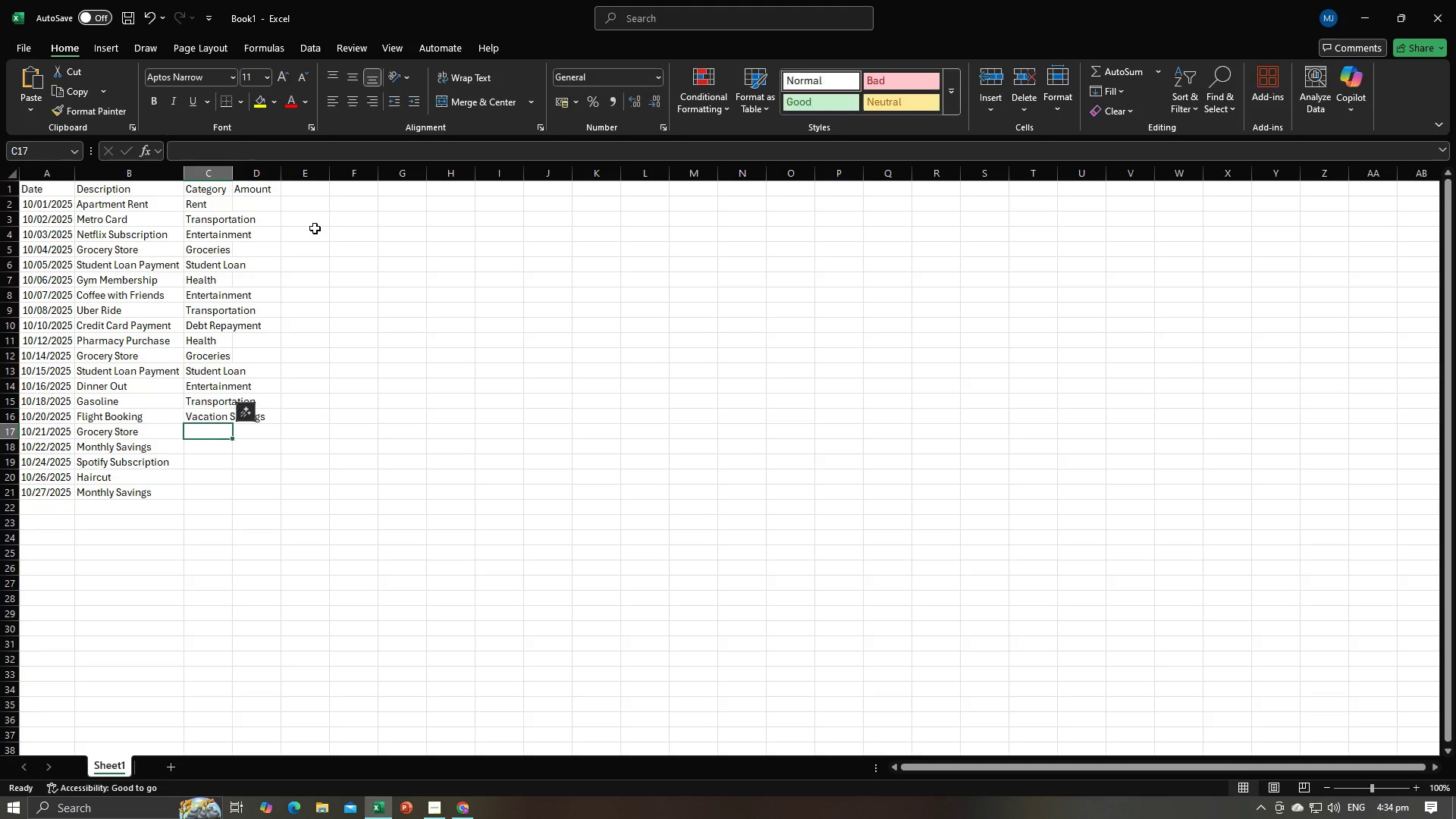 
key(Alt+AltLeft)
 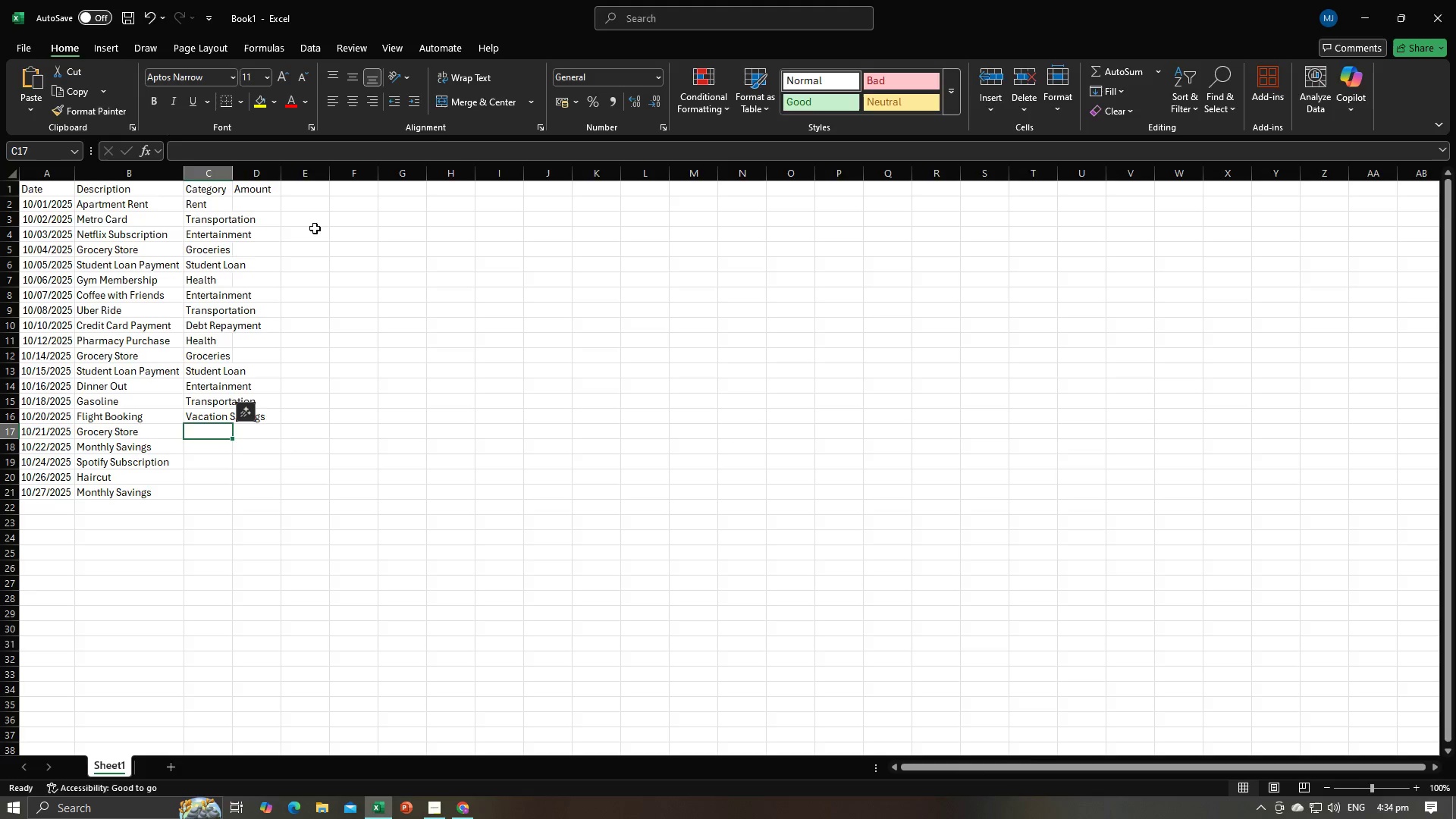 
key(Alt+Tab)
 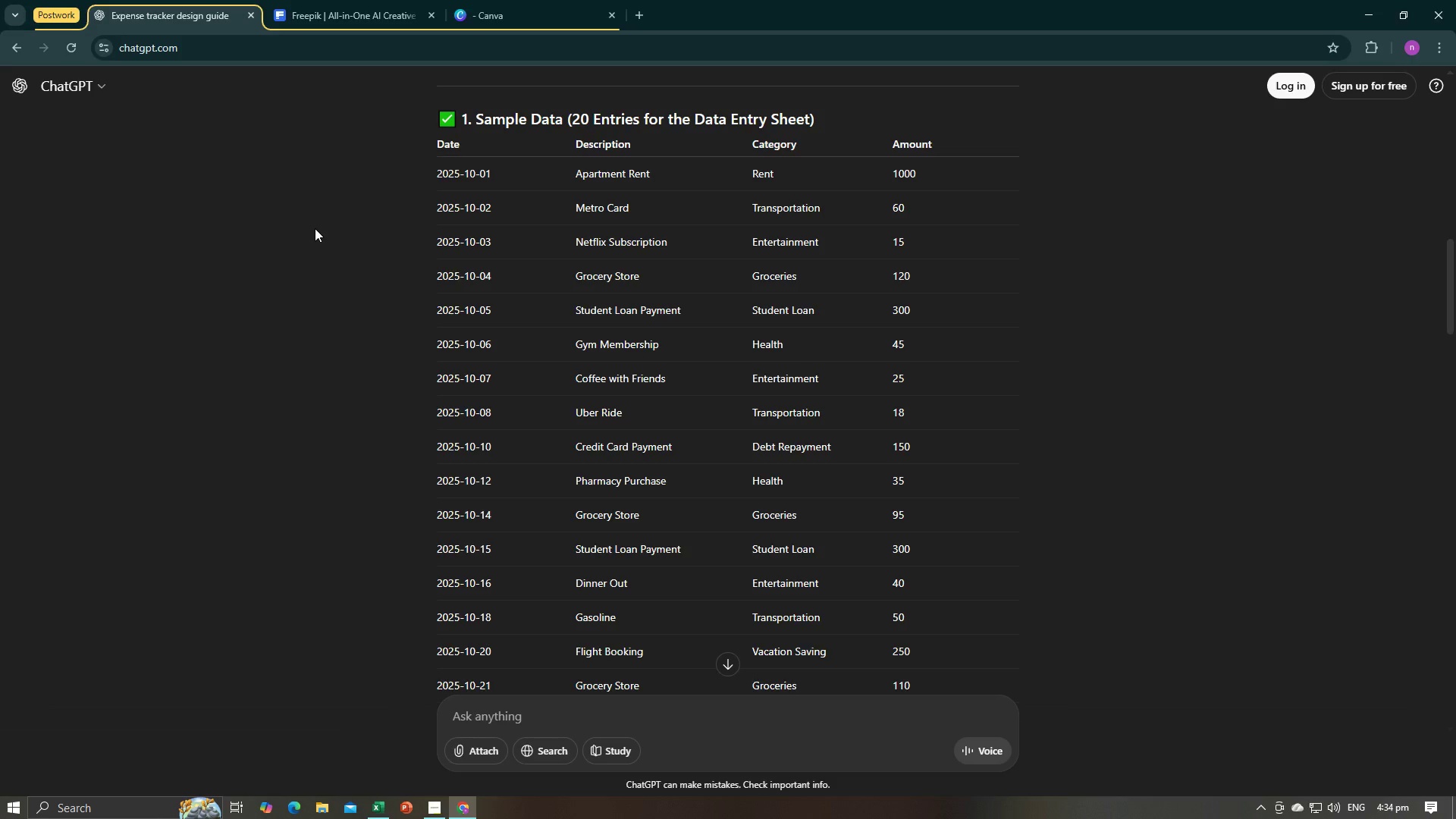 
key(Alt+AltLeft)
 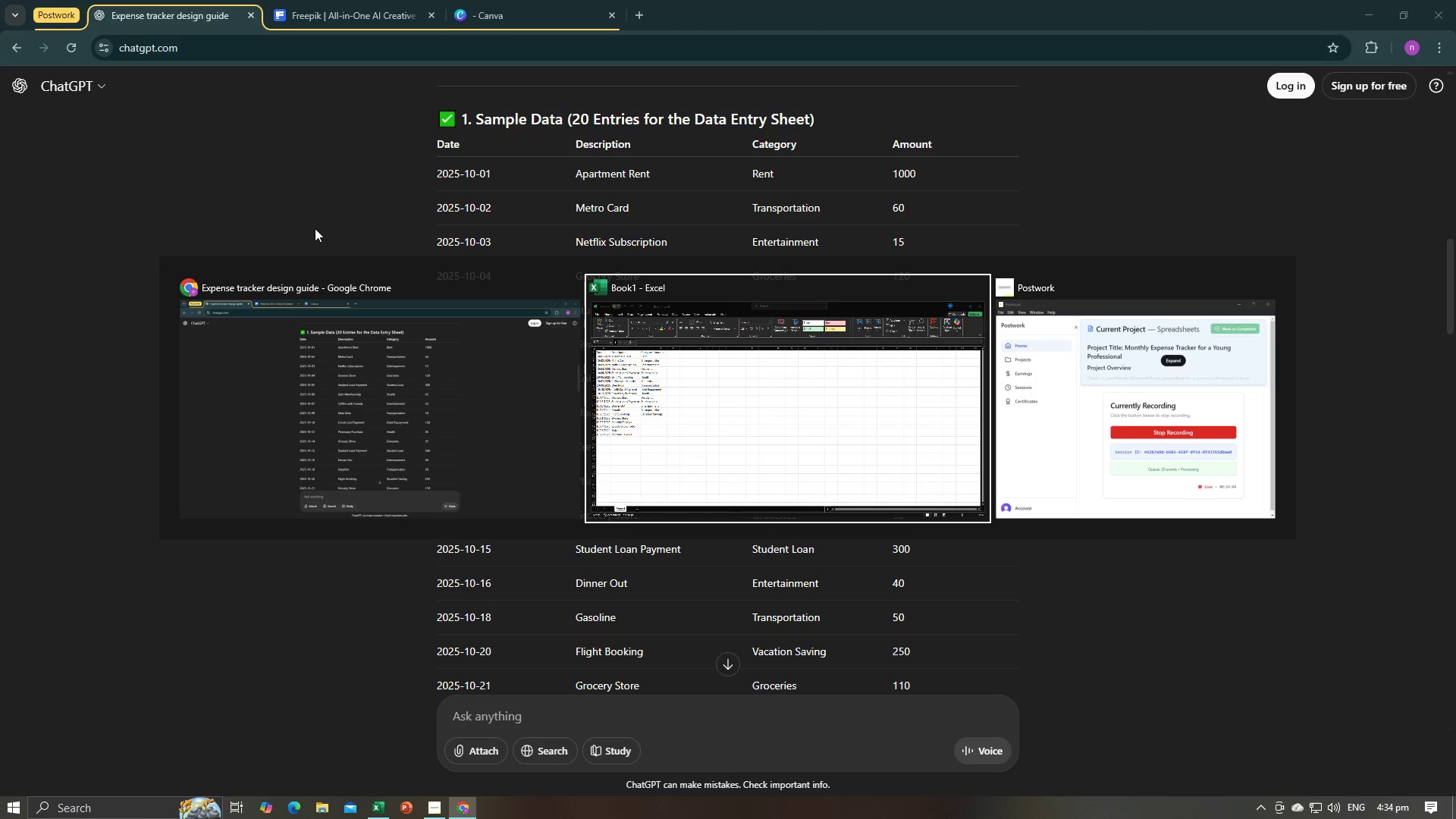 
key(Alt+Tab)
 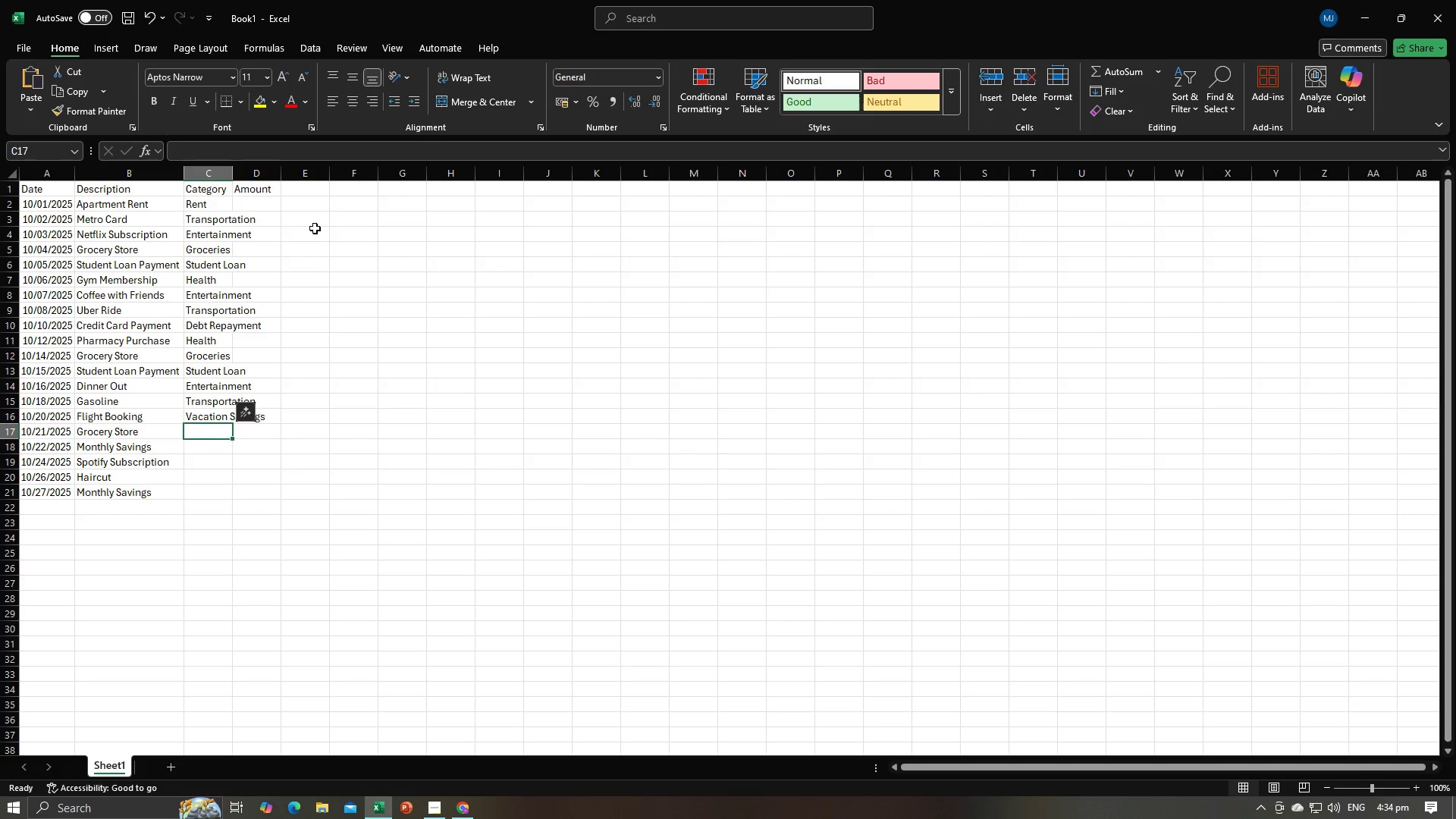 
key(ArrowUp)
 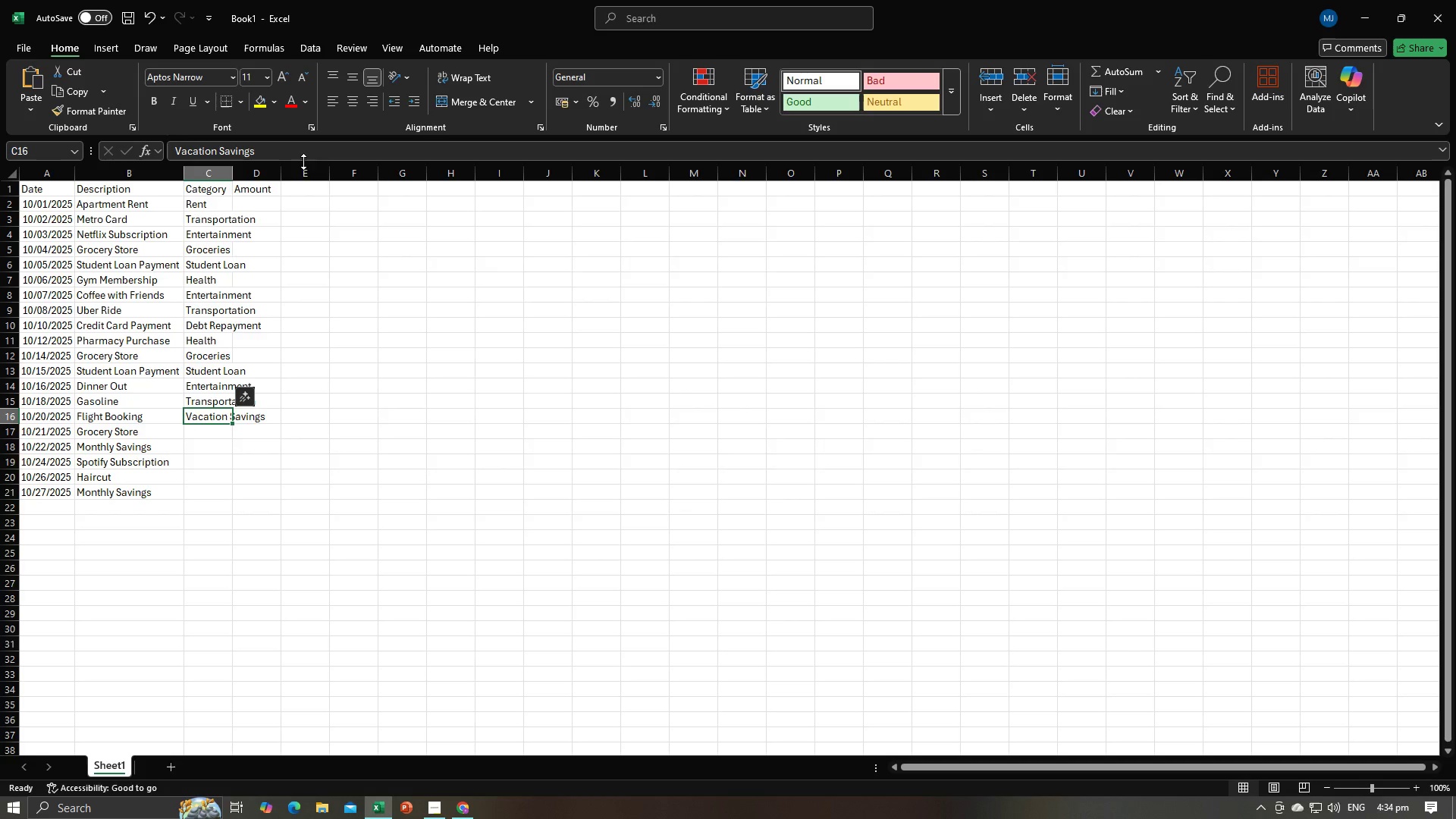 
left_click([303, 160])
 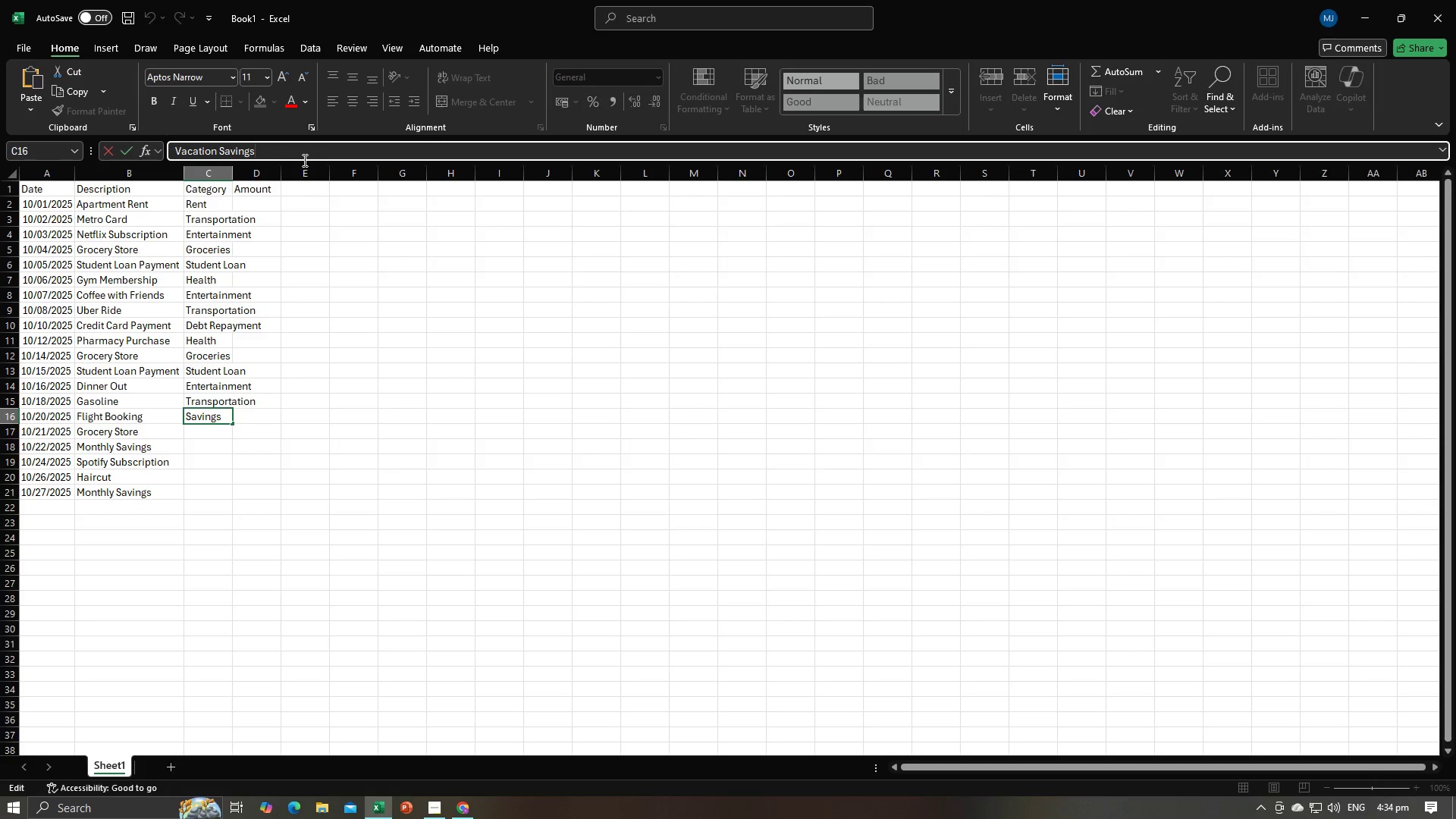 
key(Backspace)
 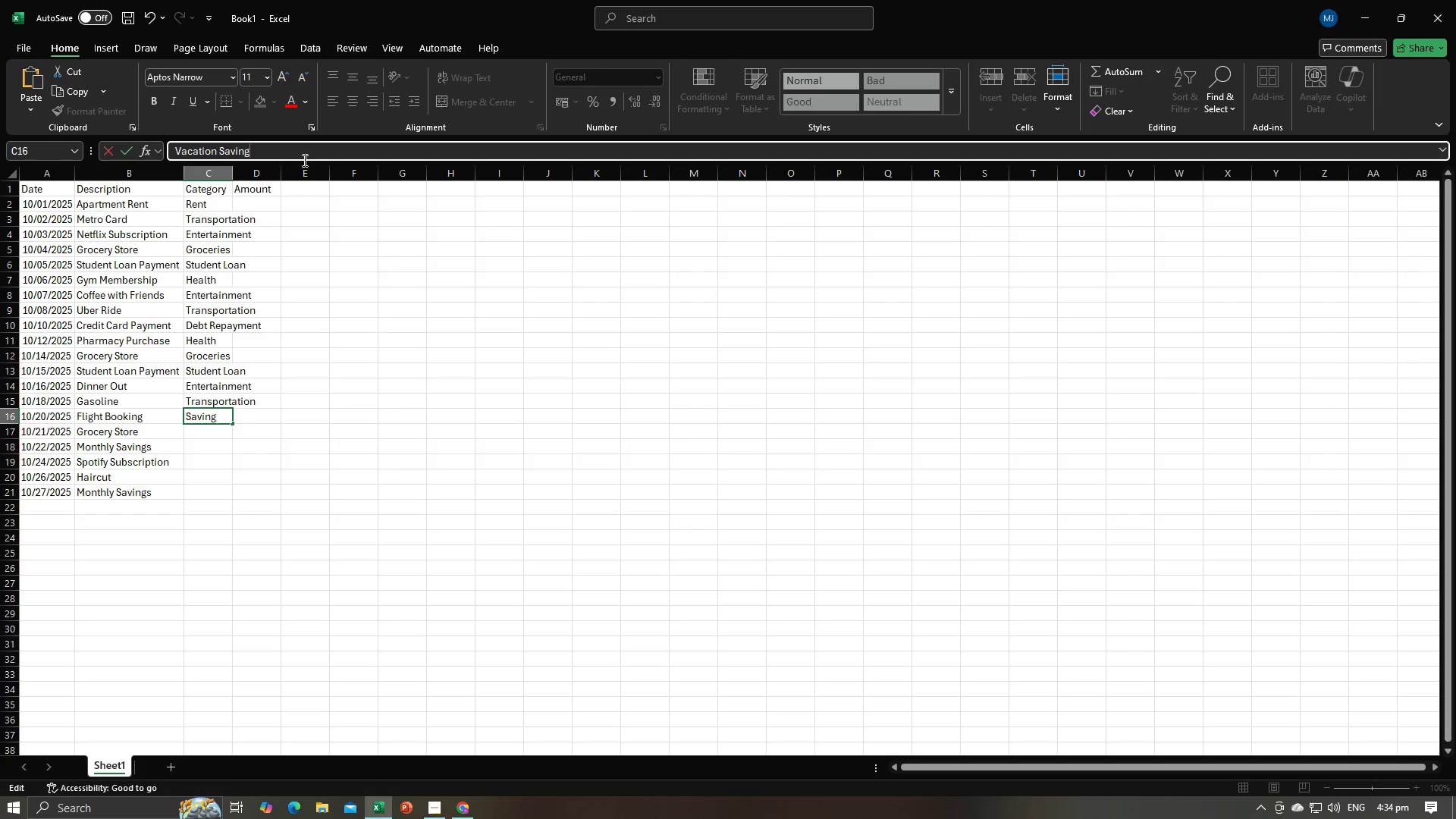 
key(Enter)
 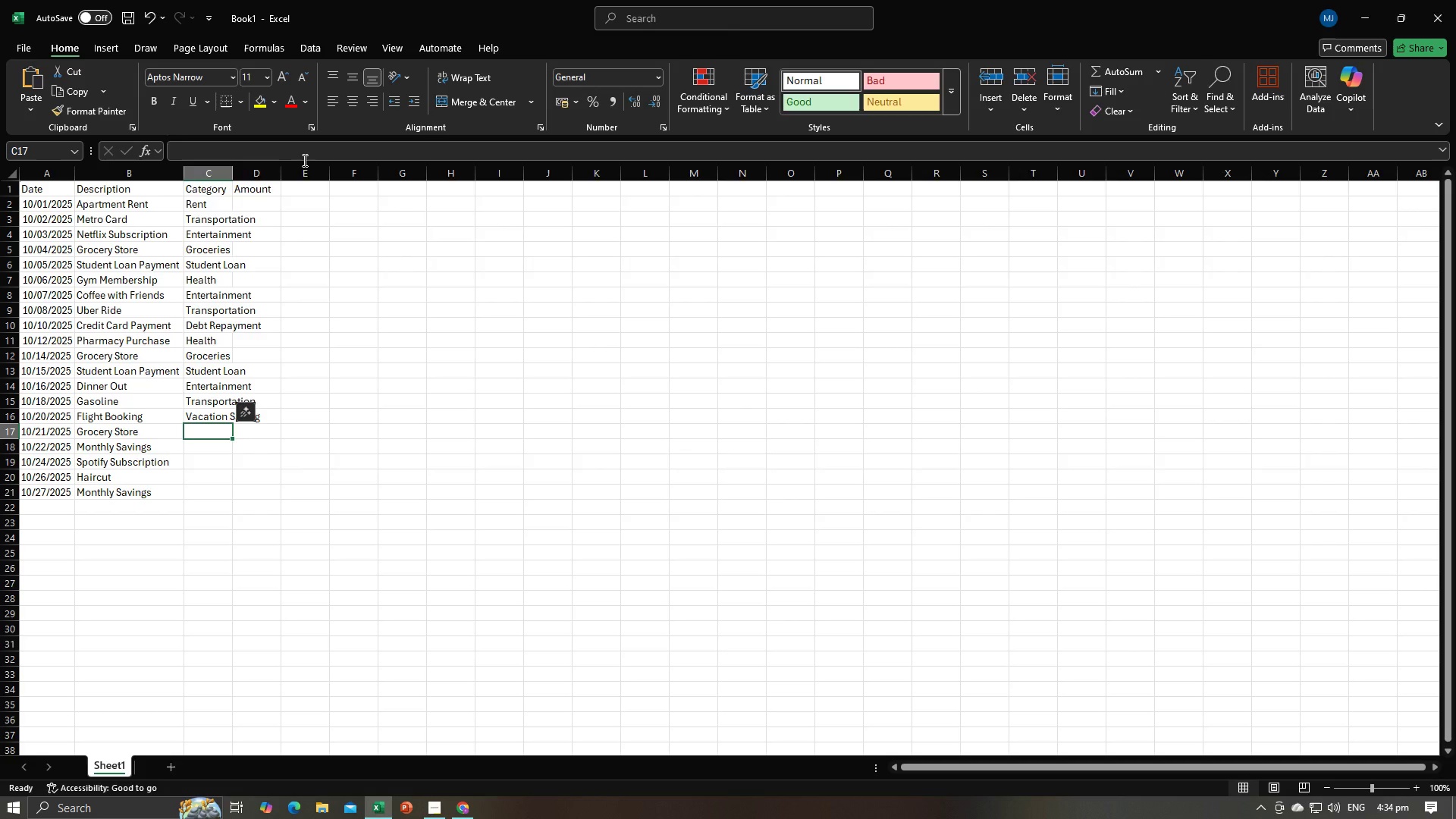 
key(Alt+AltLeft)
 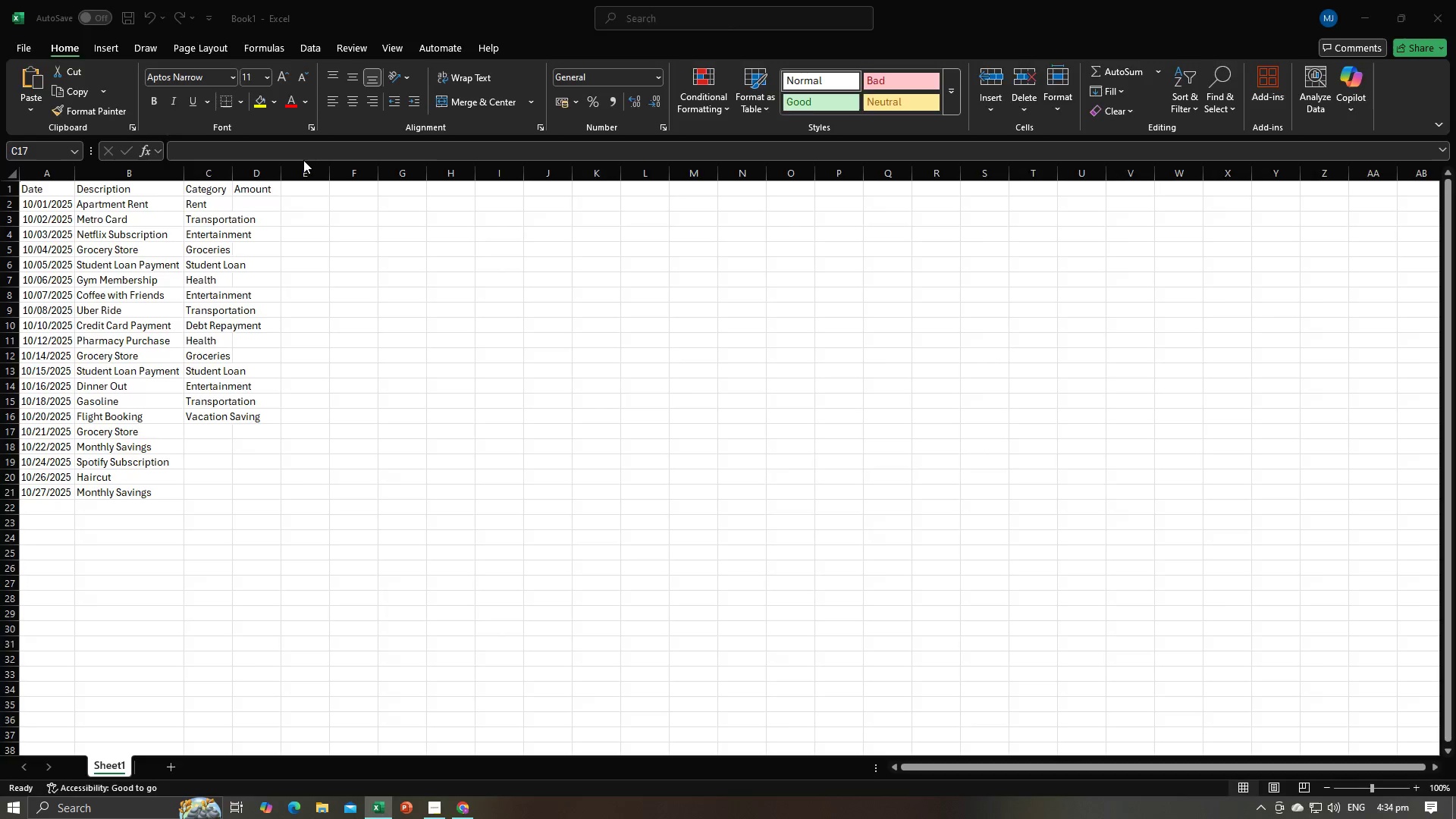 
key(Alt+Tab)
 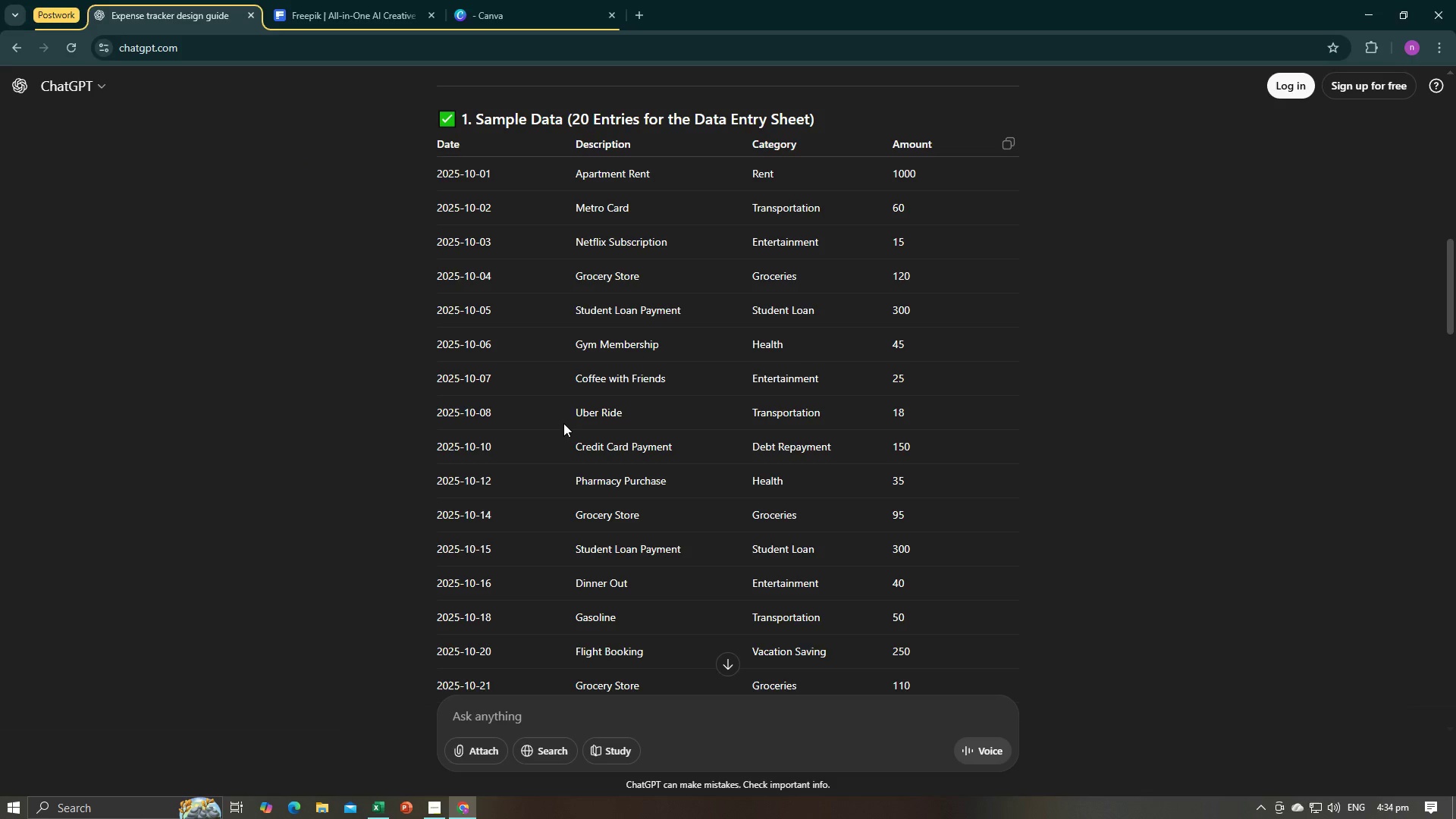 
scroll: coordinate [575, 420], scroll_direction: down, amount: 2.0
 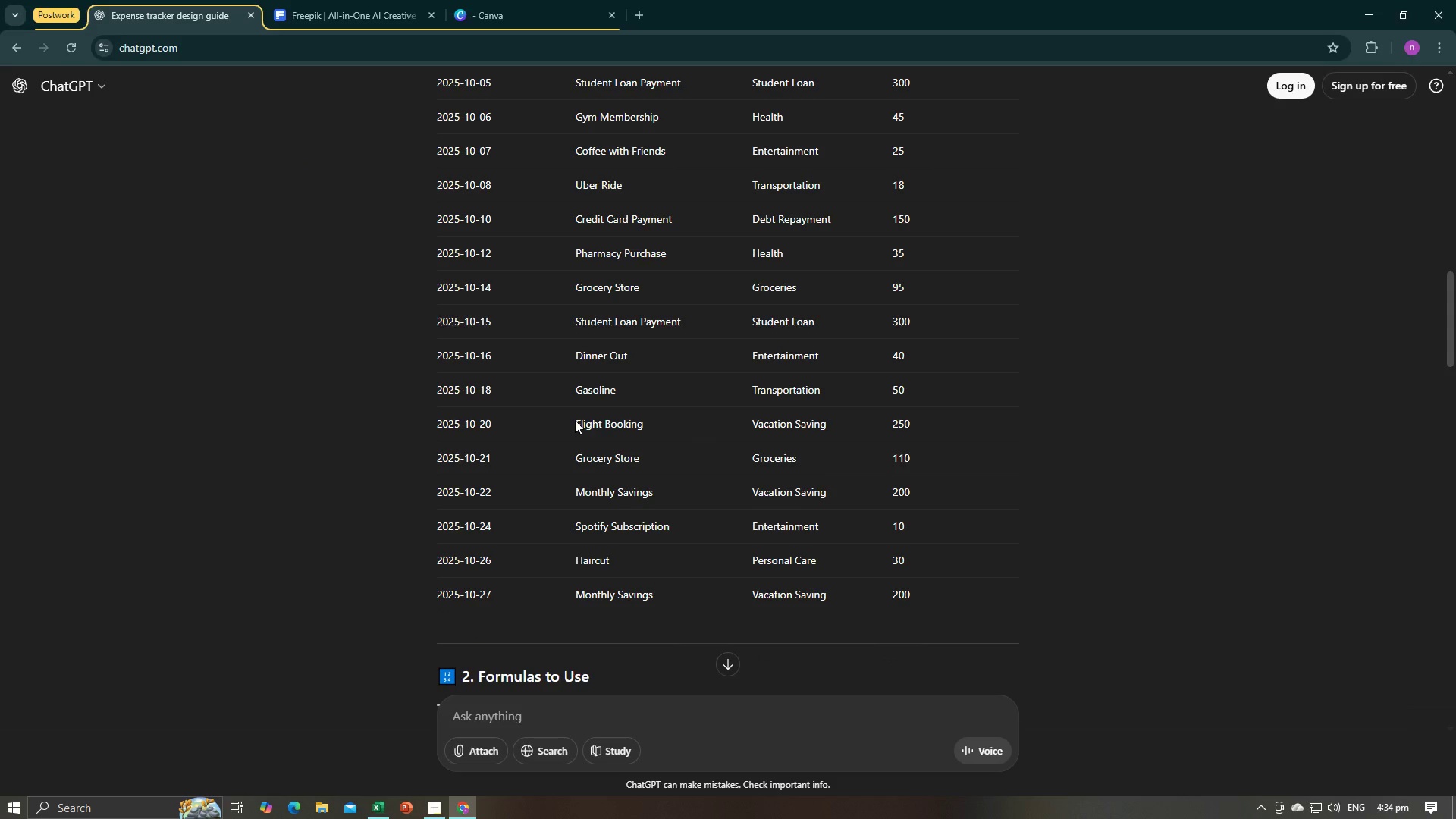 
key(Alt+AltLeft)
 